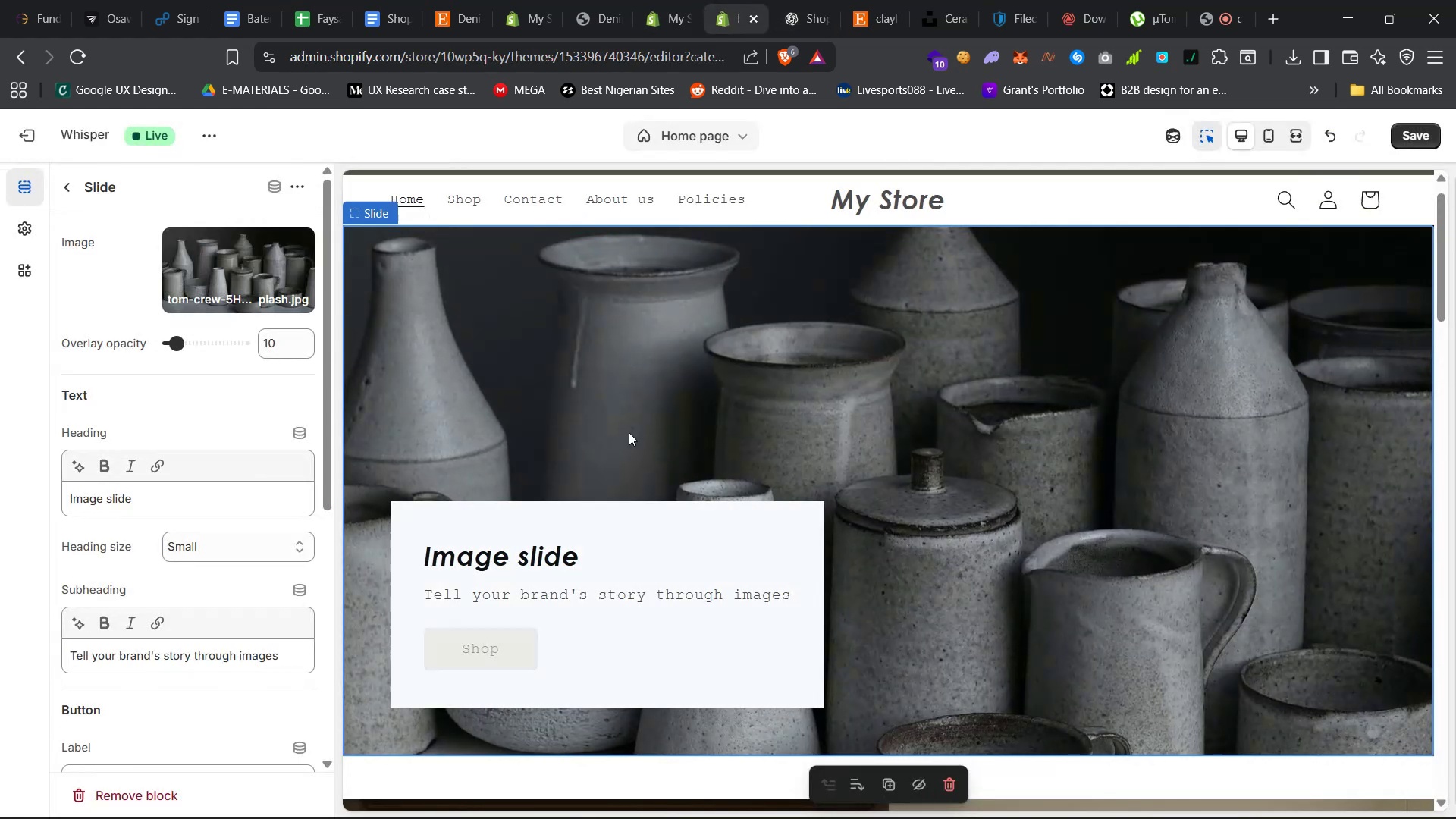 
left_click([544, 571])
 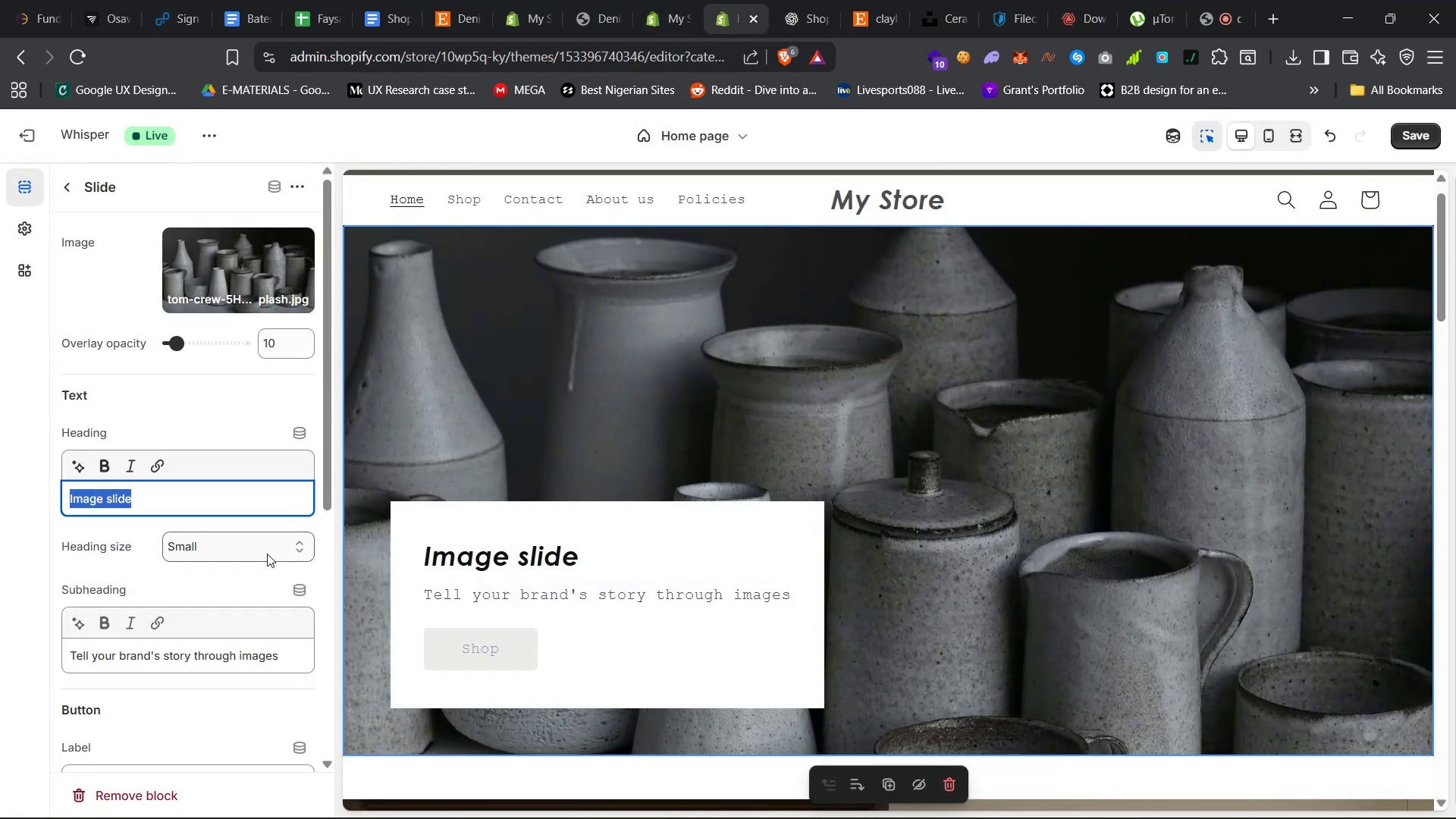 
key(Control+V)
 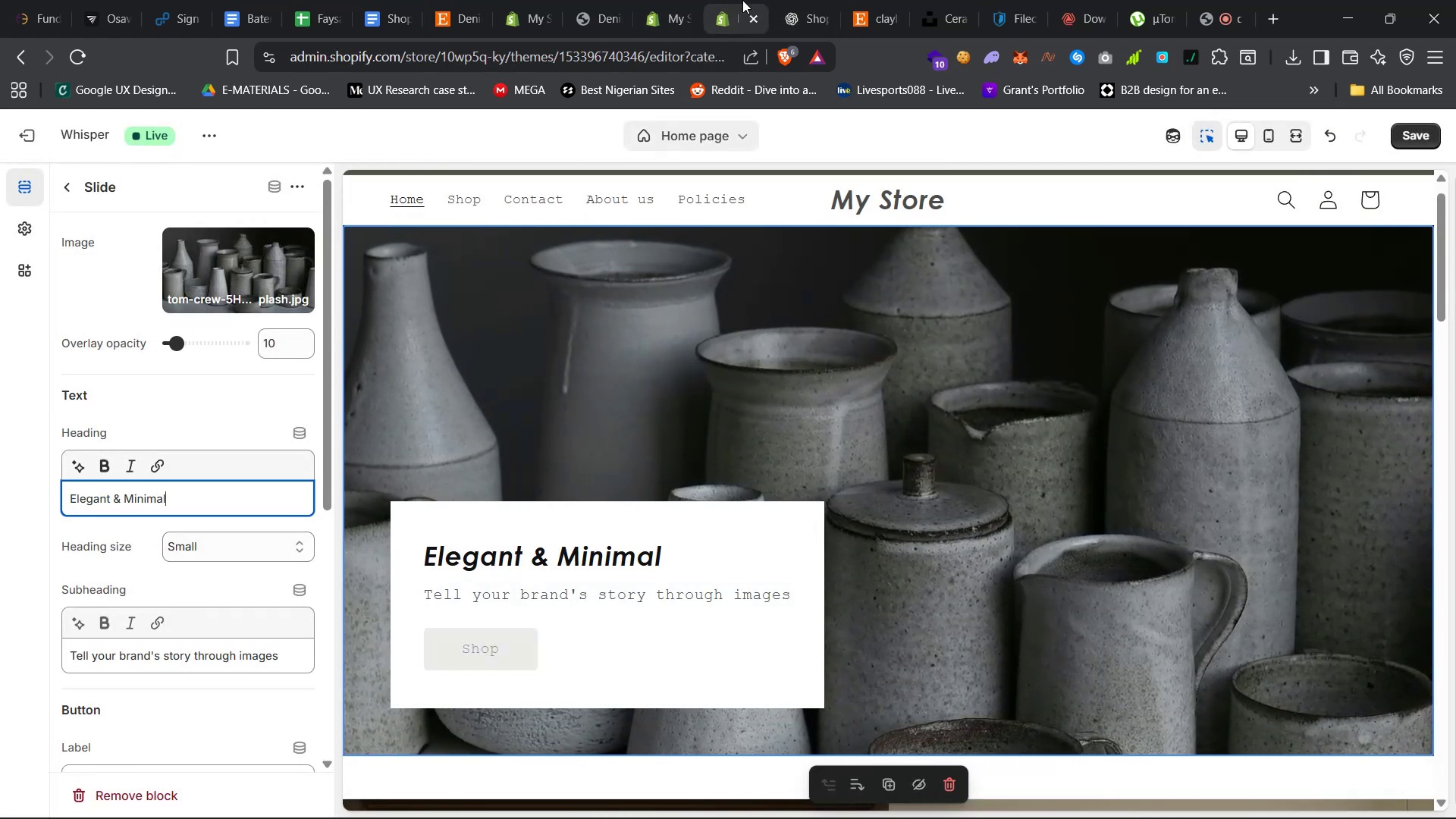 
left_click([786, 0])
 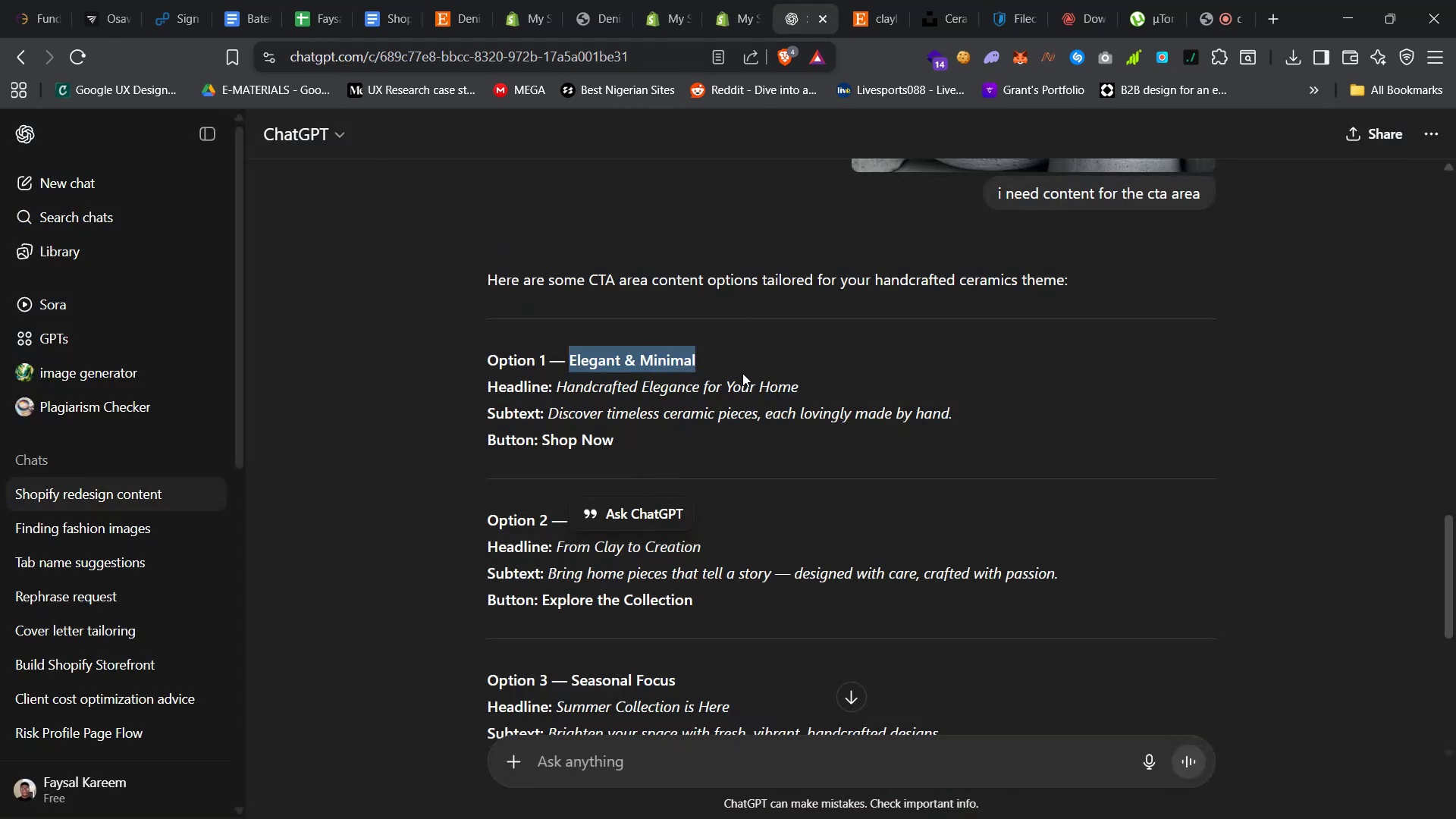 
left_click_drag(start_coordinate=[804, 384], to_coordinate=[557, 391])
 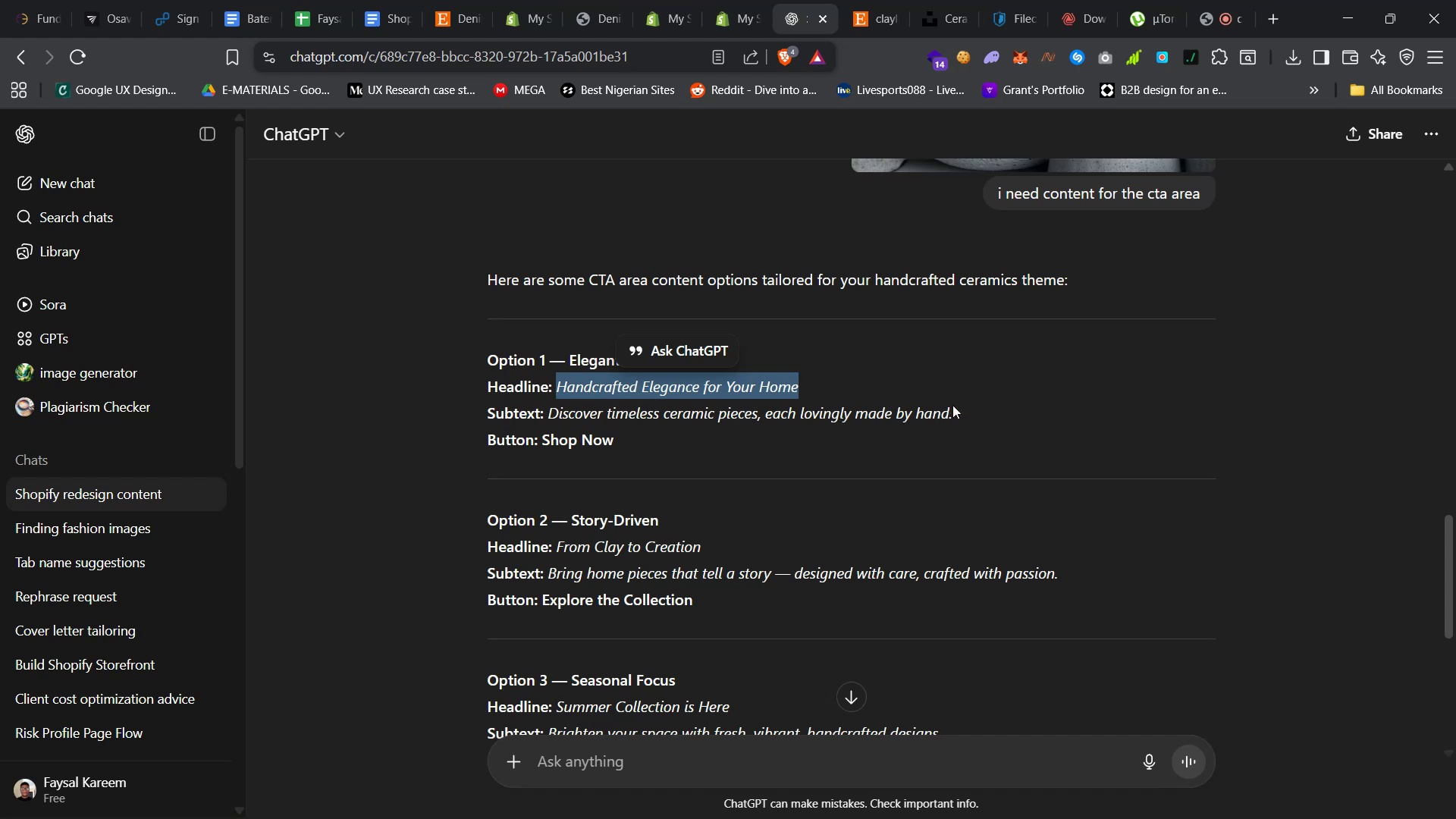 
left_click([965, 408])
 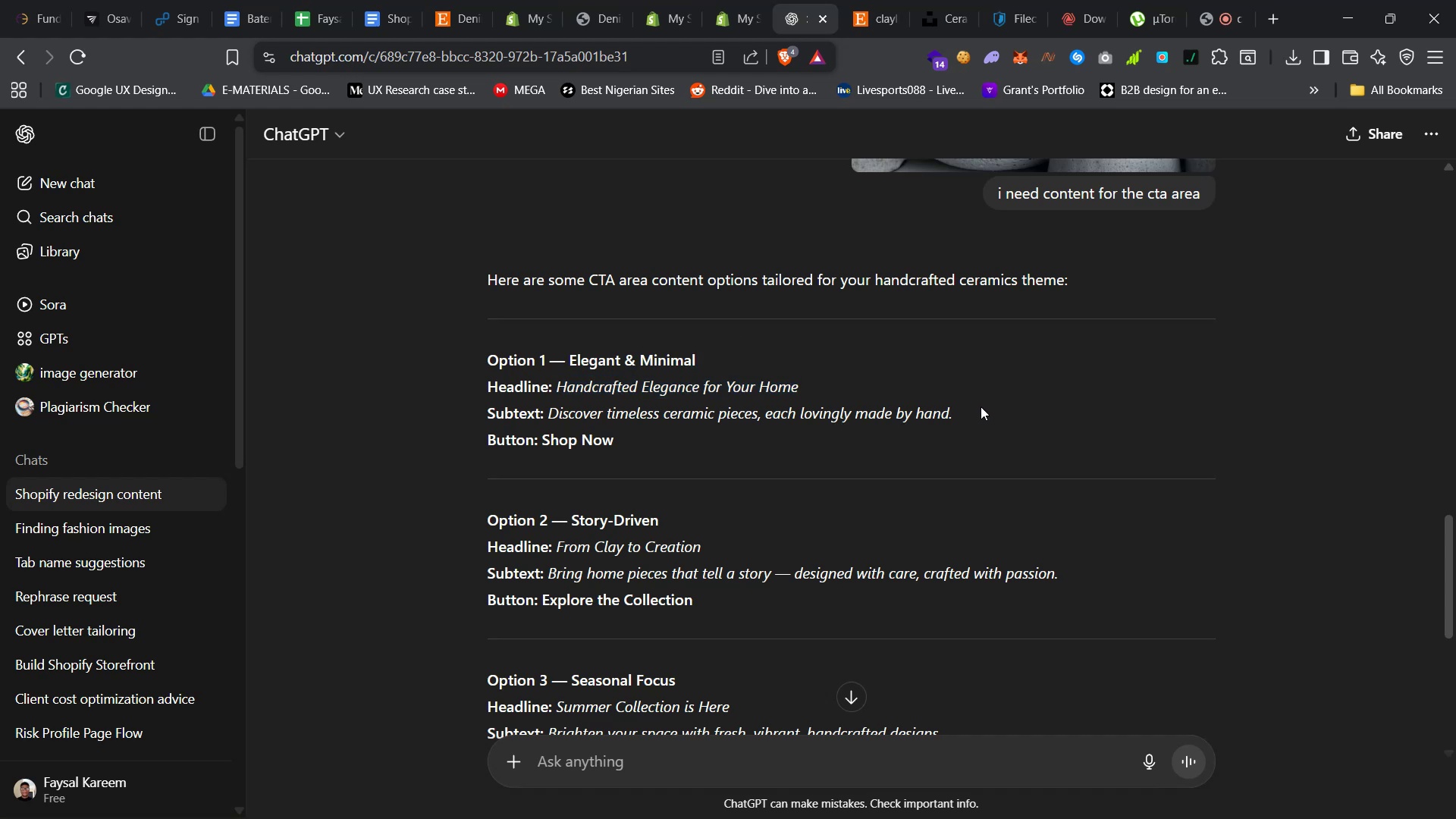 
left_click_drag(start_coordinate=[981, 406], to_coordinate=[548, 416])
 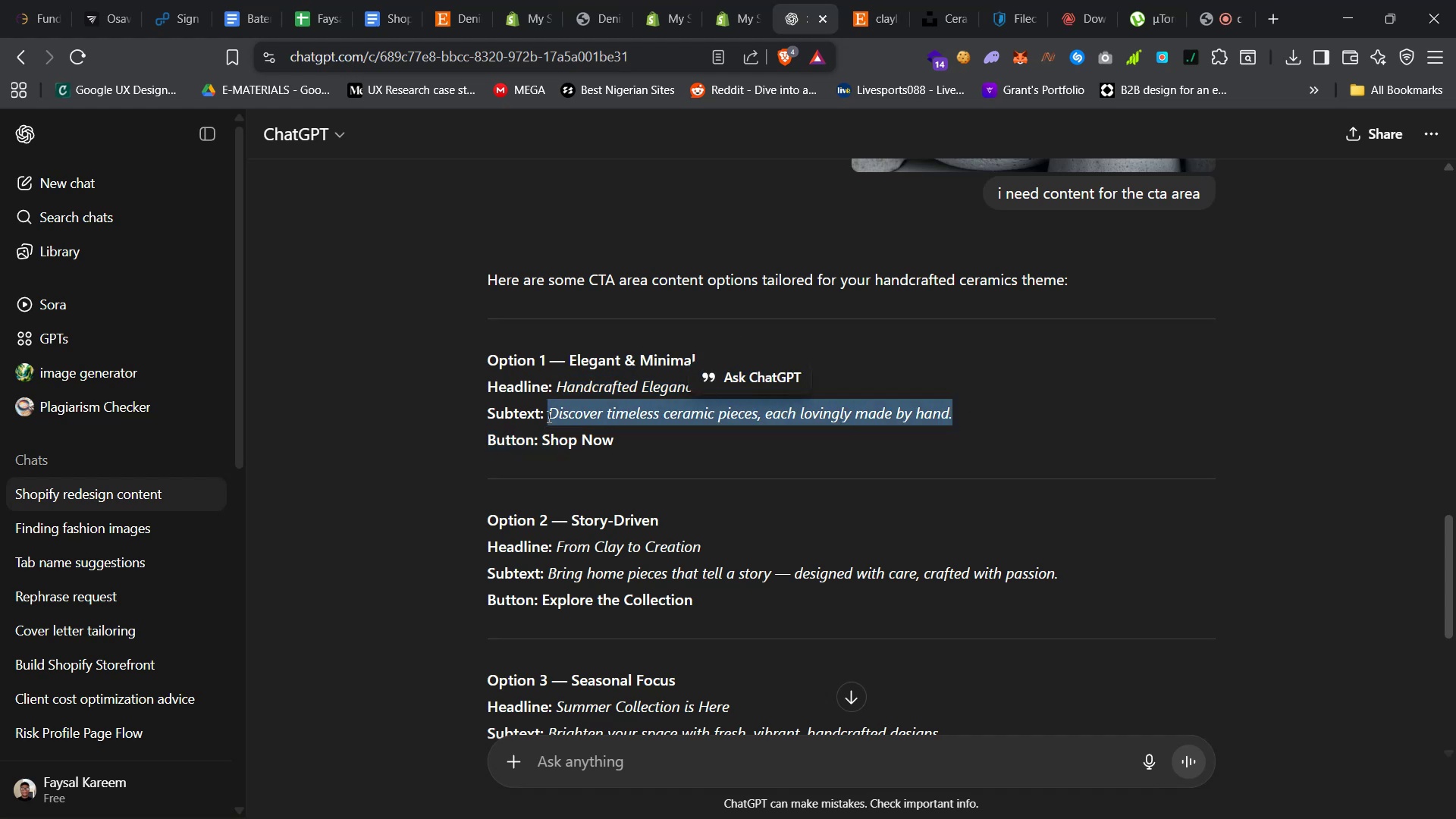 
key(Control+C)
 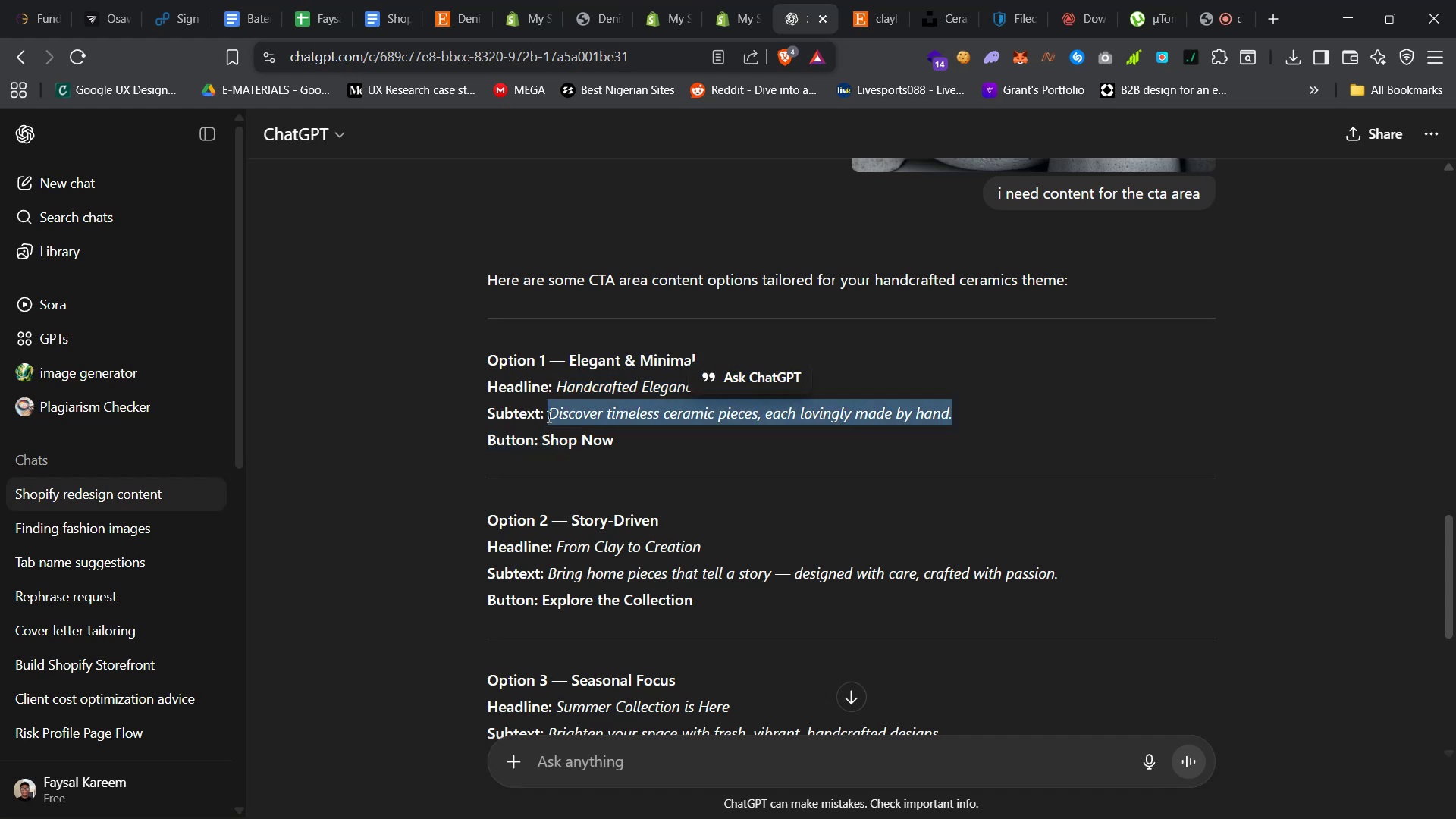 
key(Control+C)
 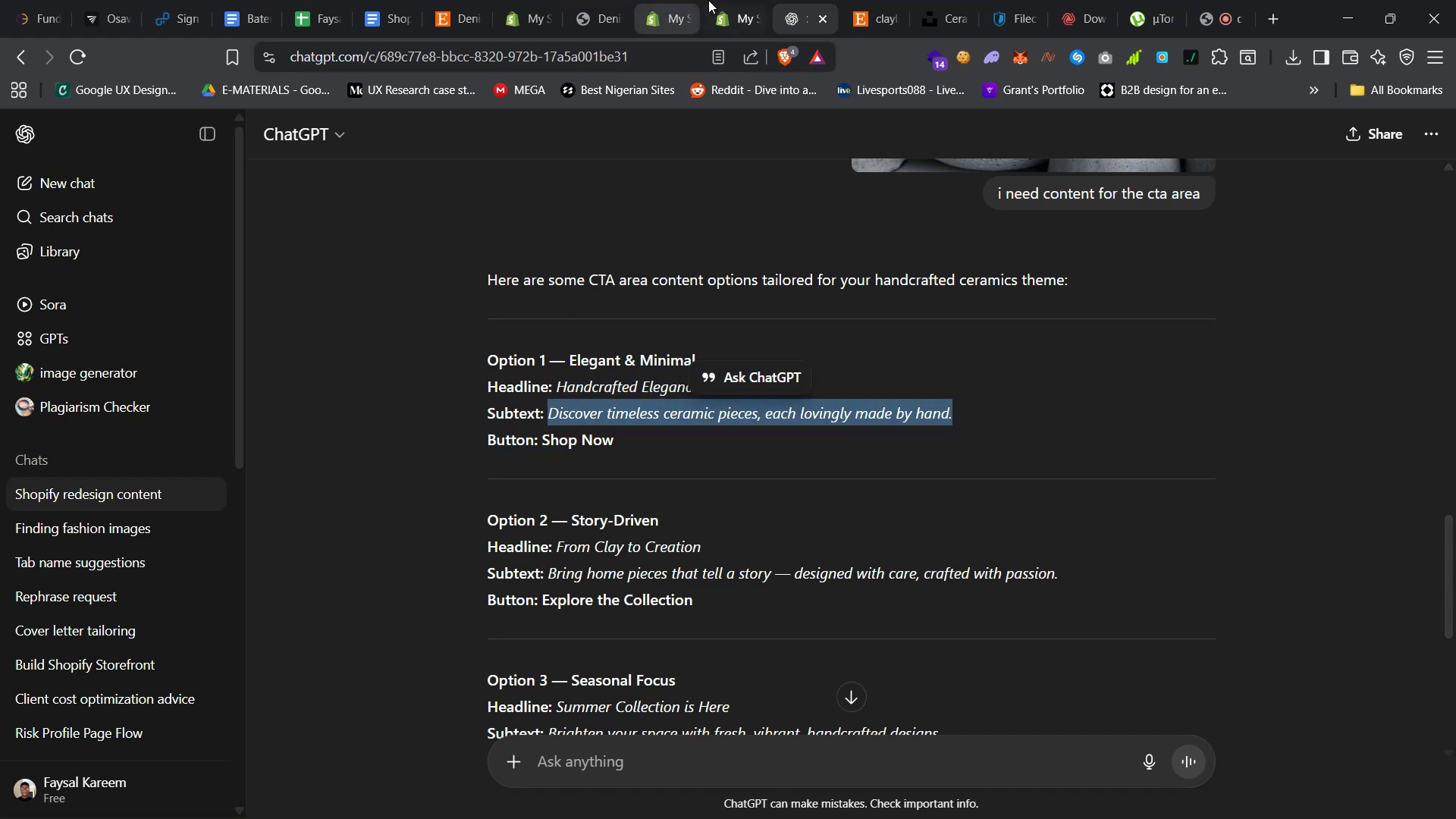 
left_click([721, 0])
 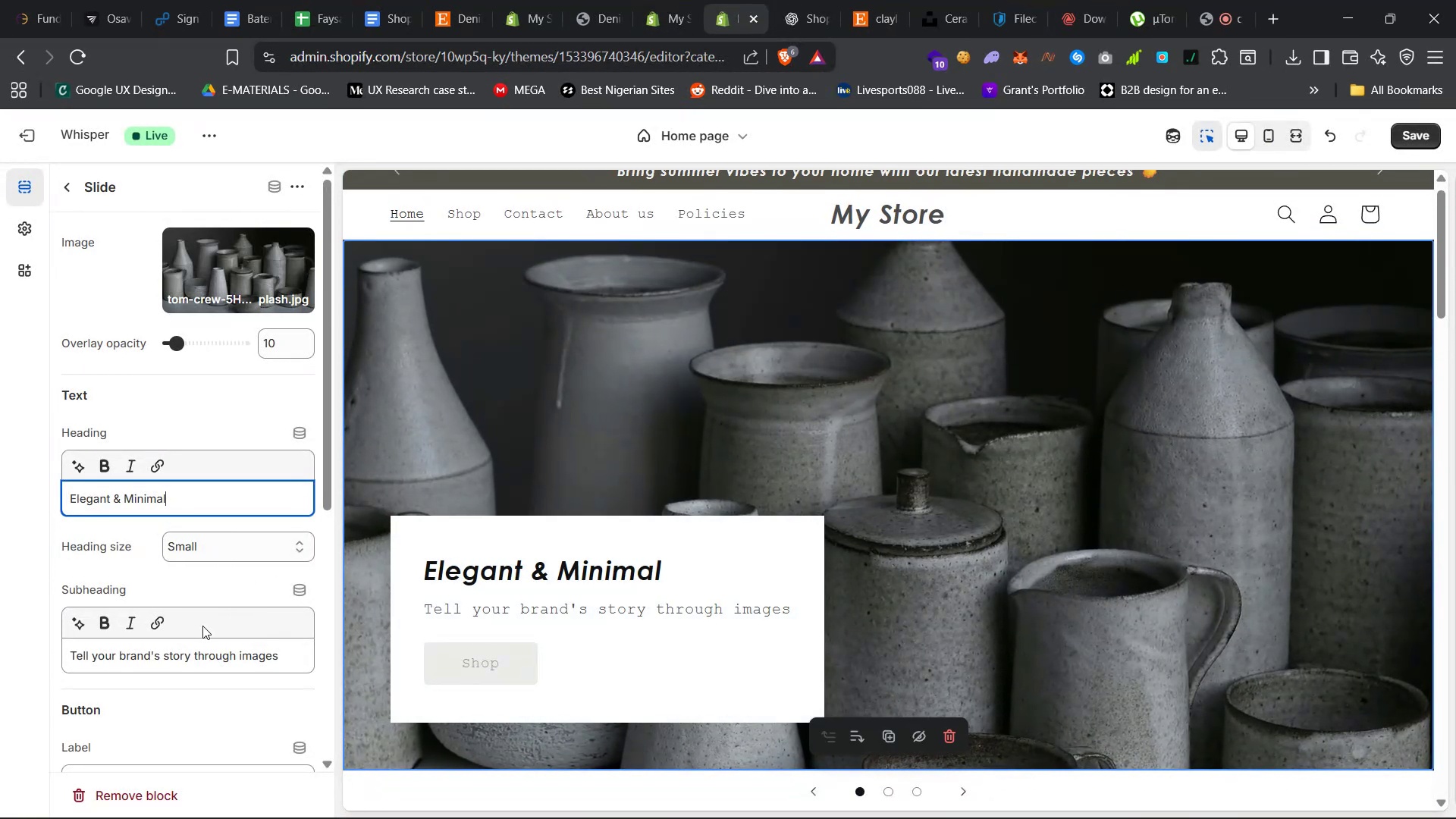 
left_click([187, 645])
 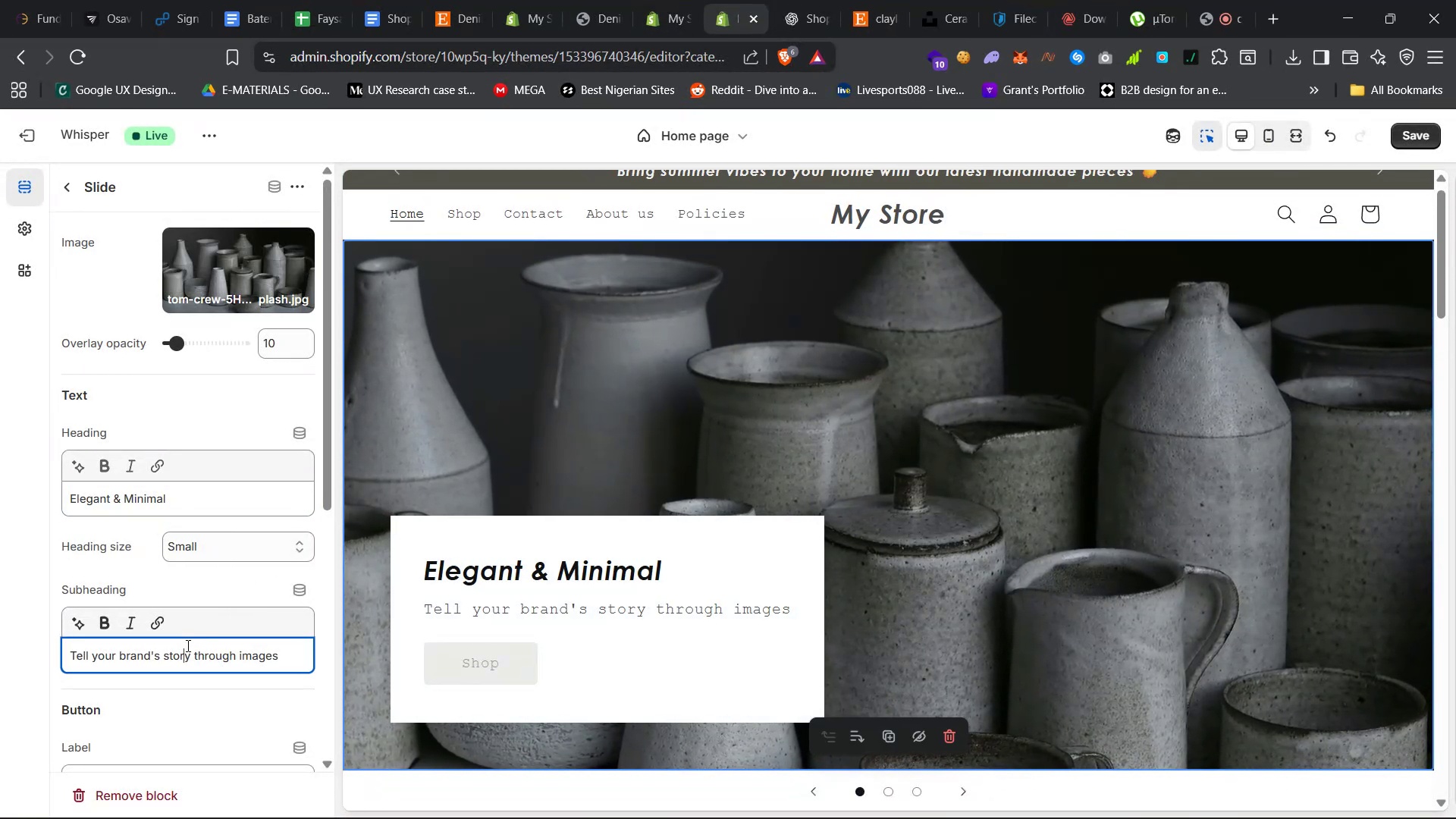 
key(Control+A)
 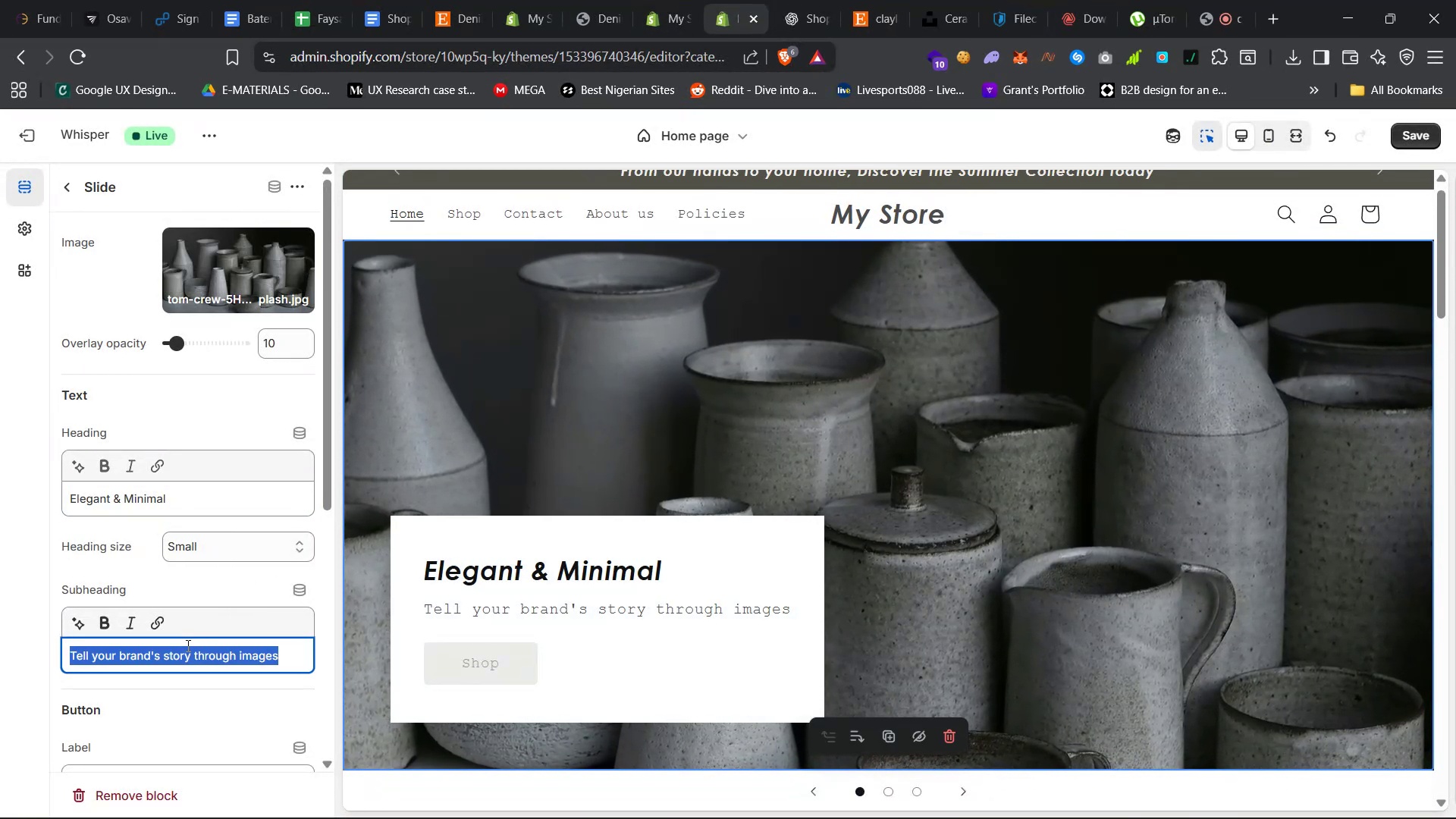 
key(Control+V)
 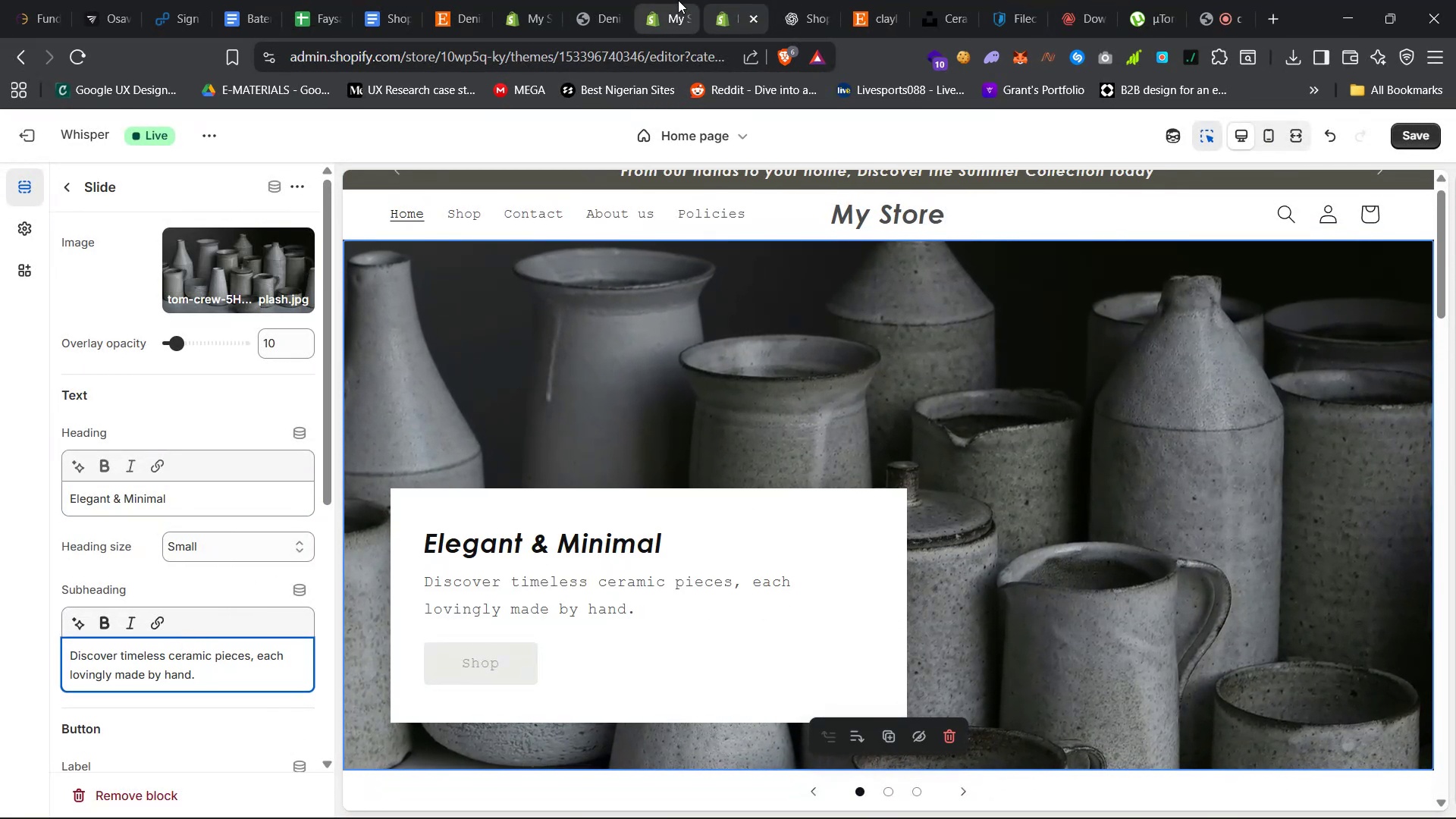 
left_click([794, 0])
 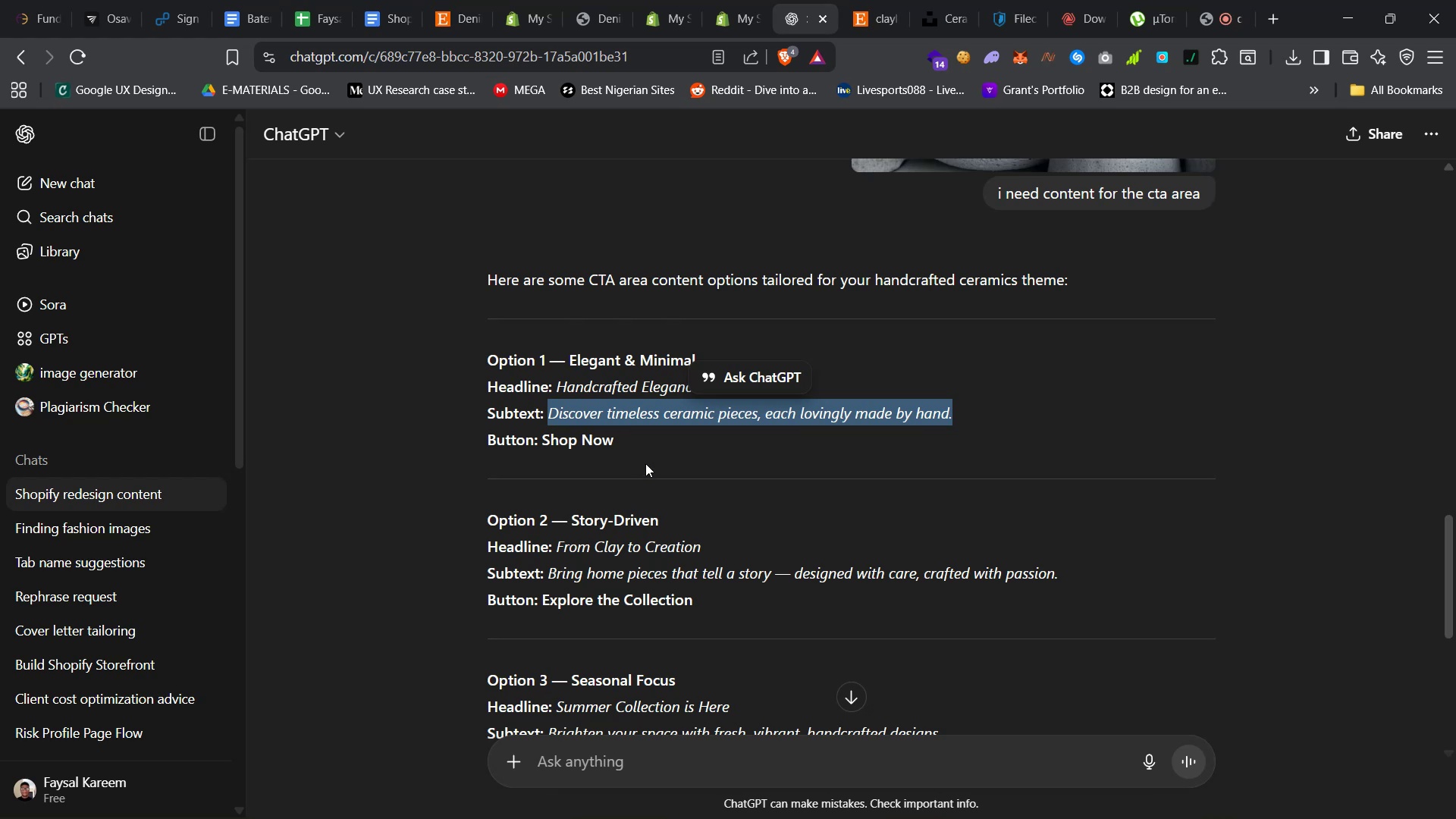 
left_click_drag(start_coordinate=[632, 443], to_coordinate=[566, 451])
 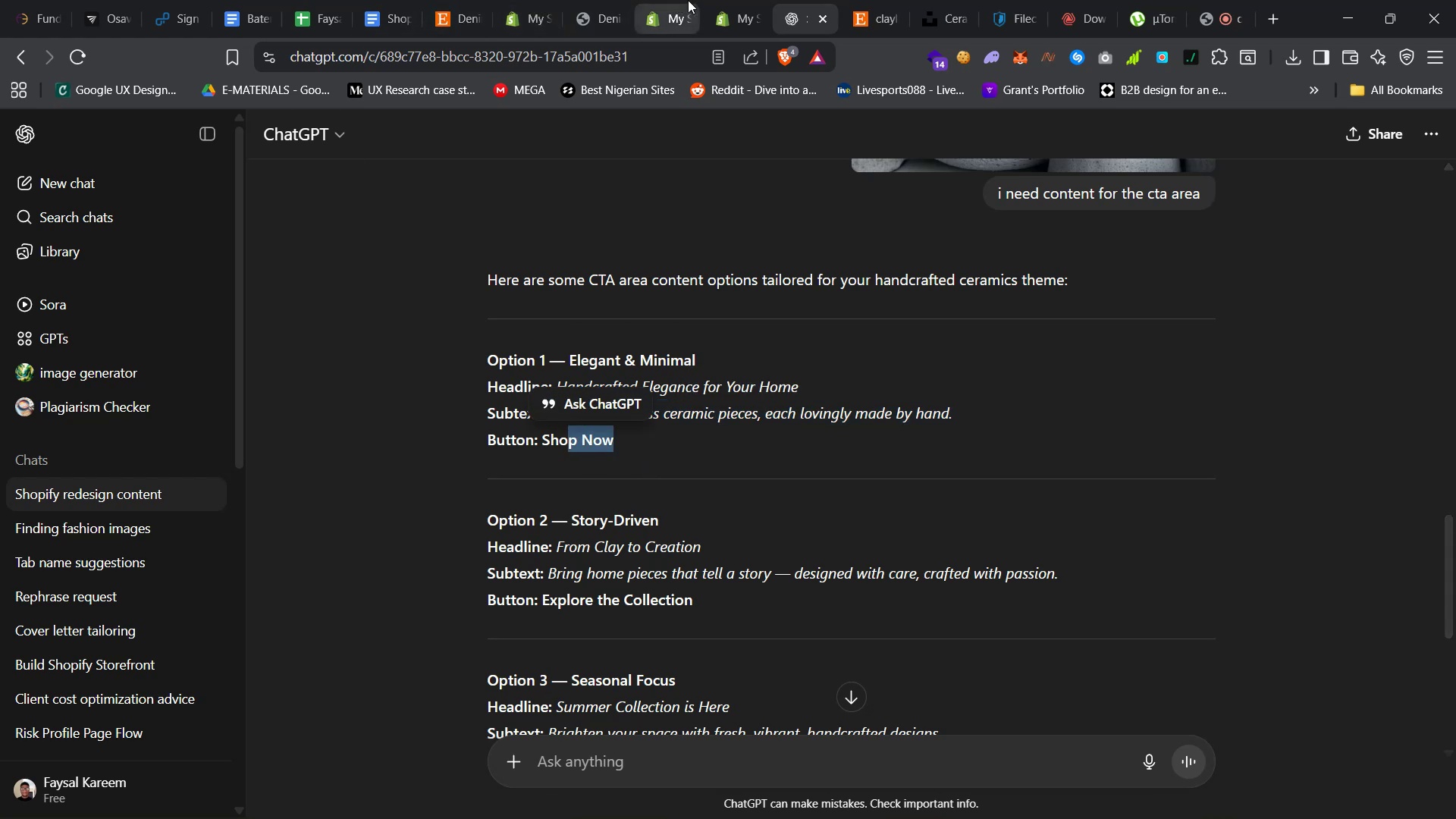 
left_click([733, 0])
 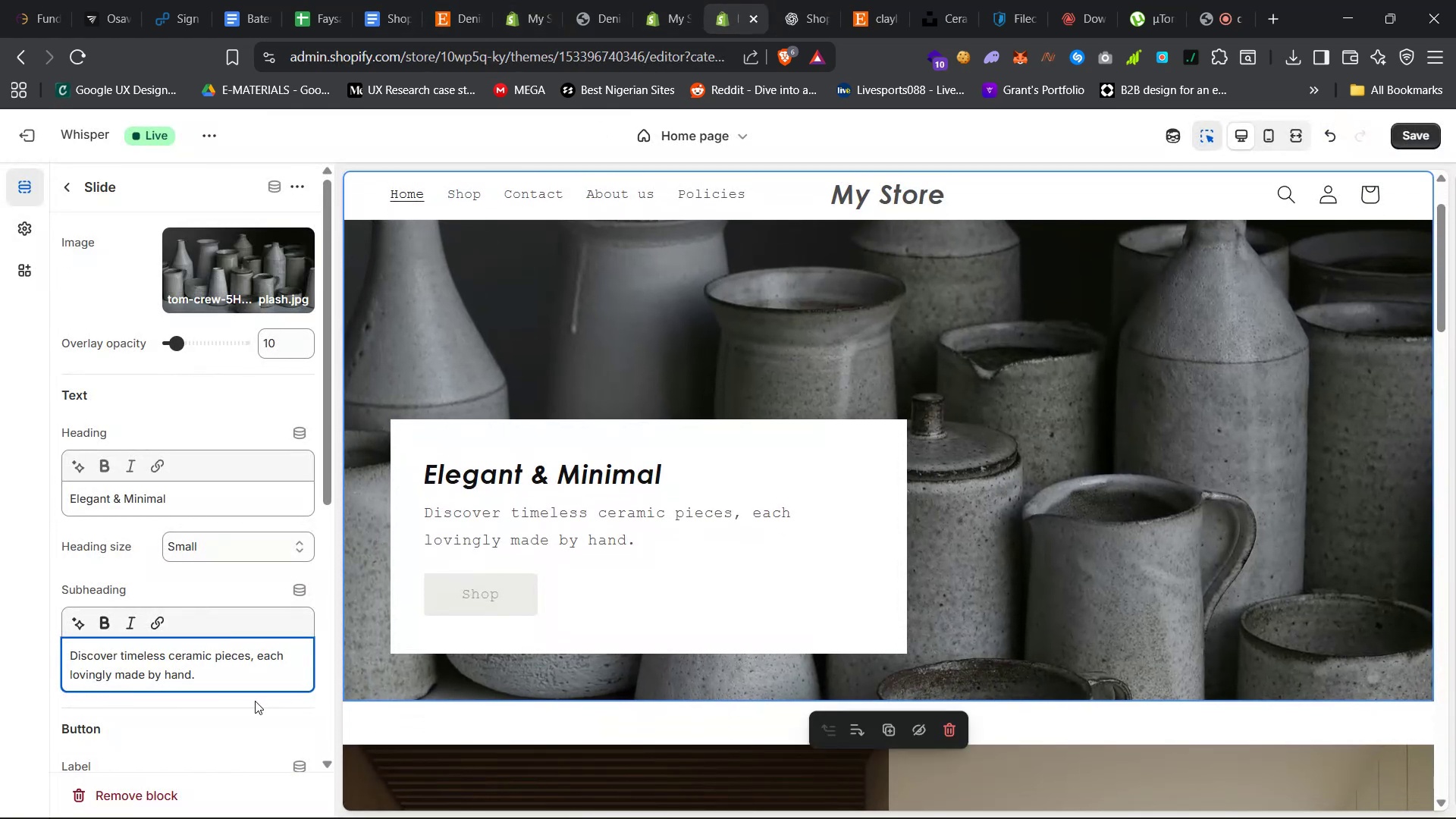 
scroll: coordinate [255, 701], scroll_direction: down, amount: 6.0
 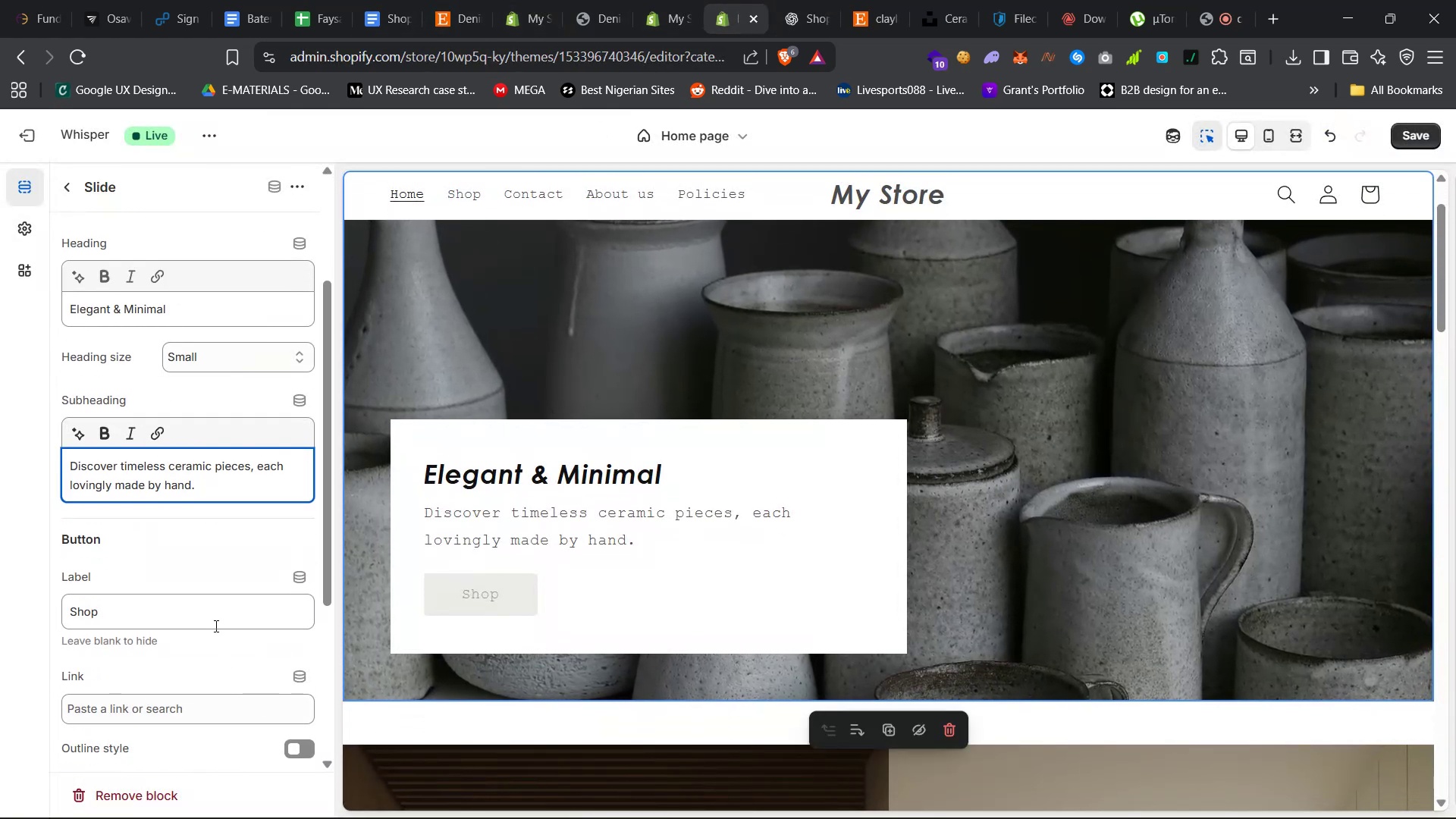 
left_click([211, 607])
 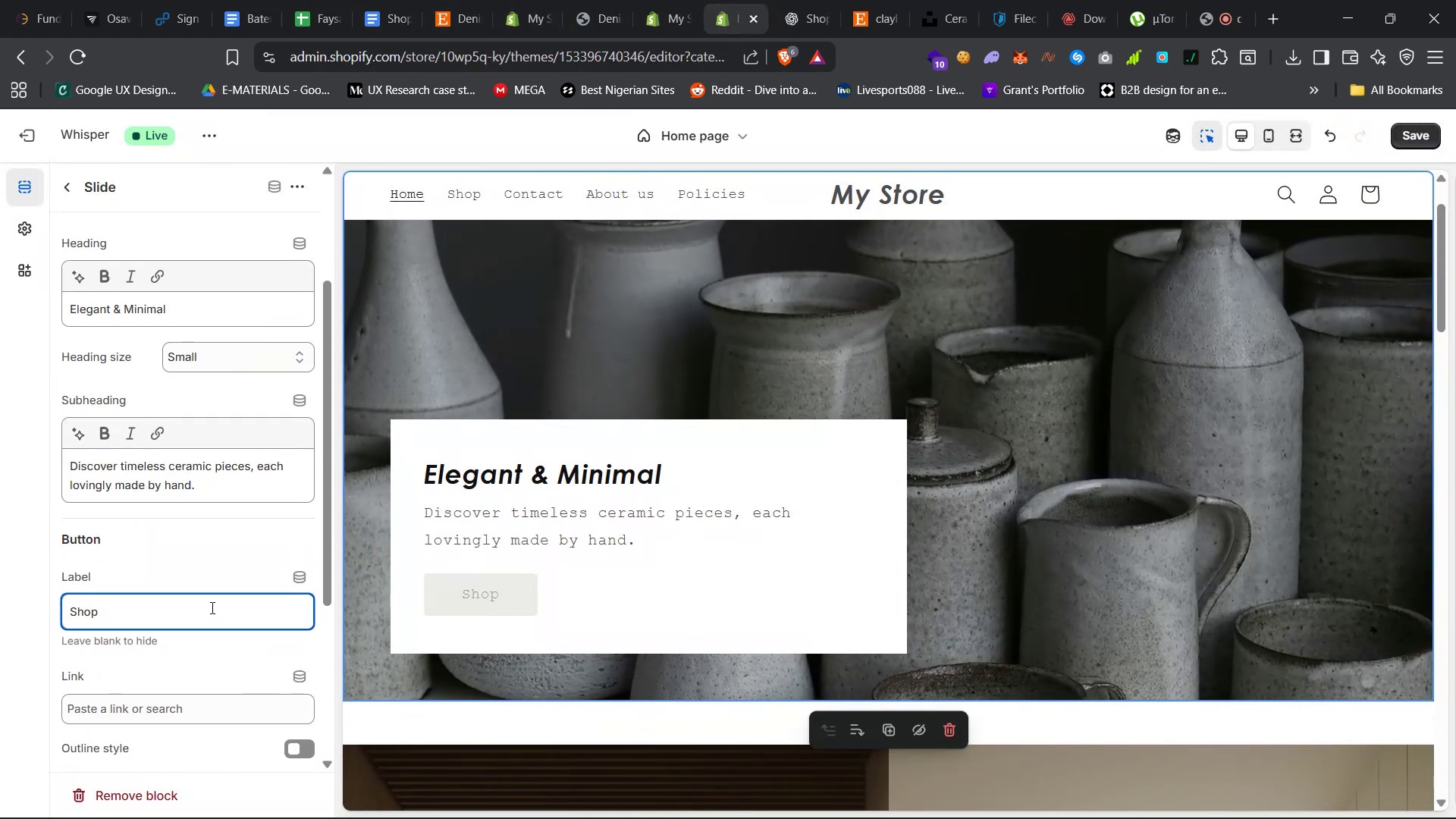 
type( Now)
 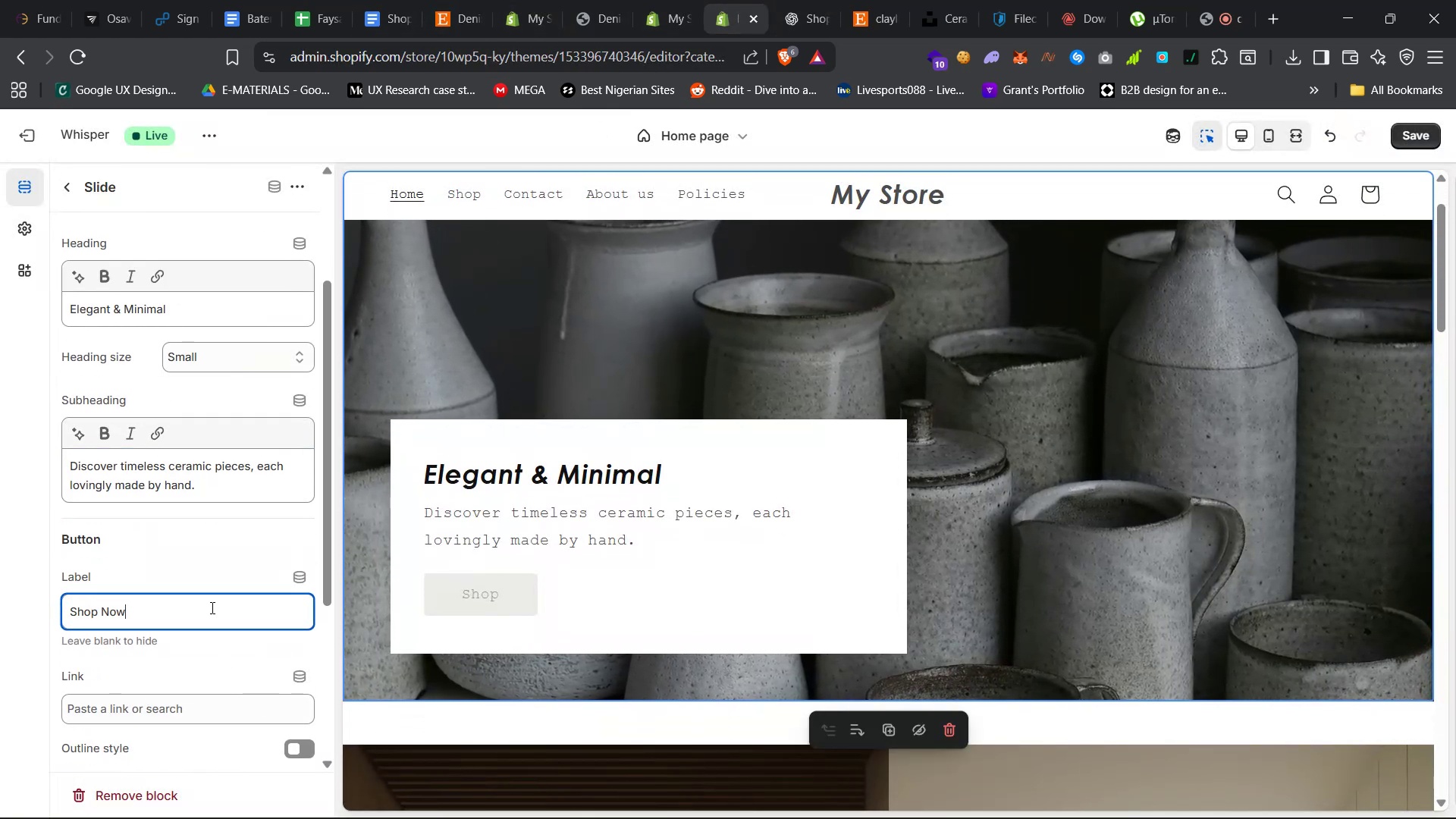 
wait(13.41)
 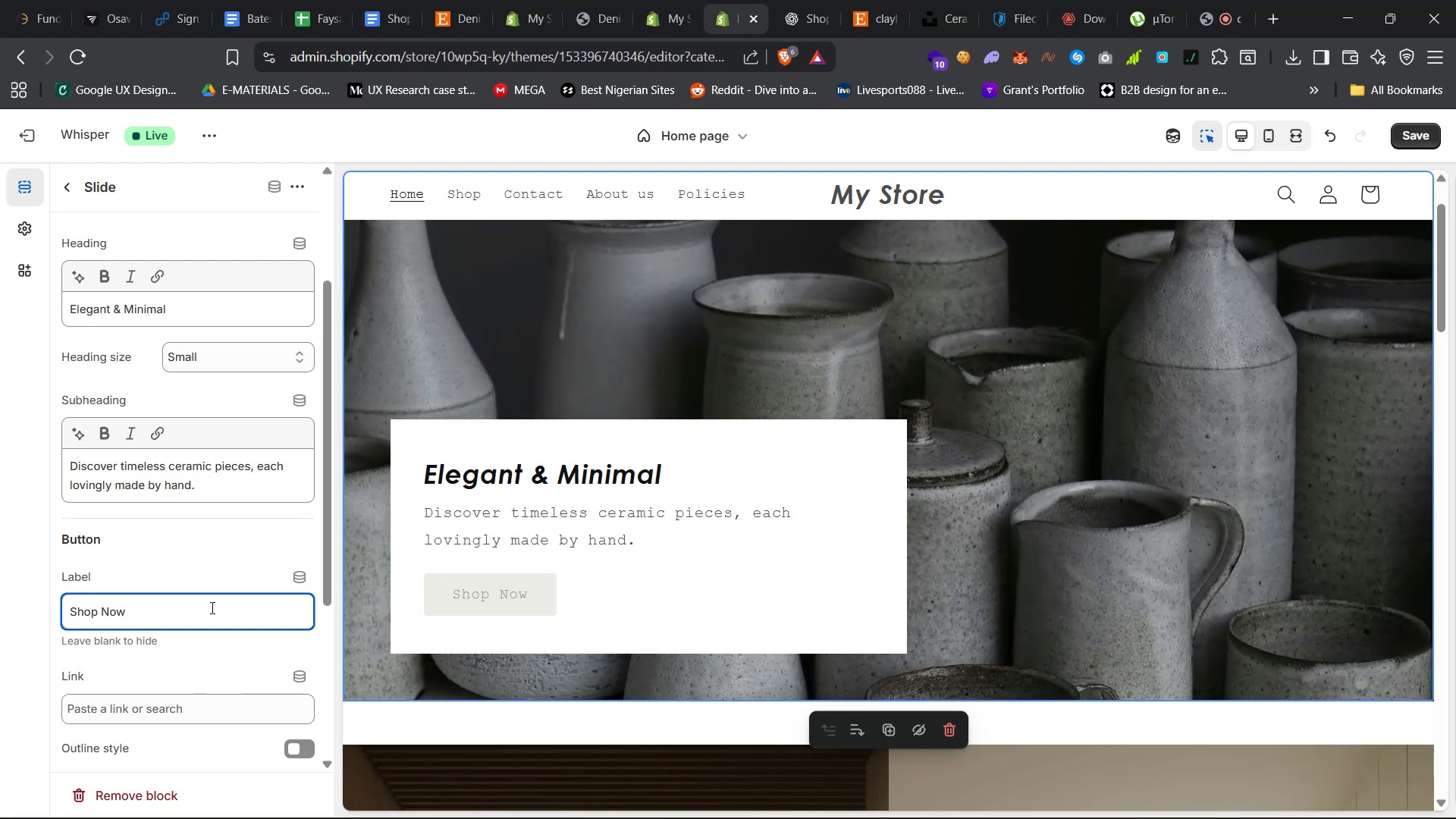 
left_click([177, 711])
 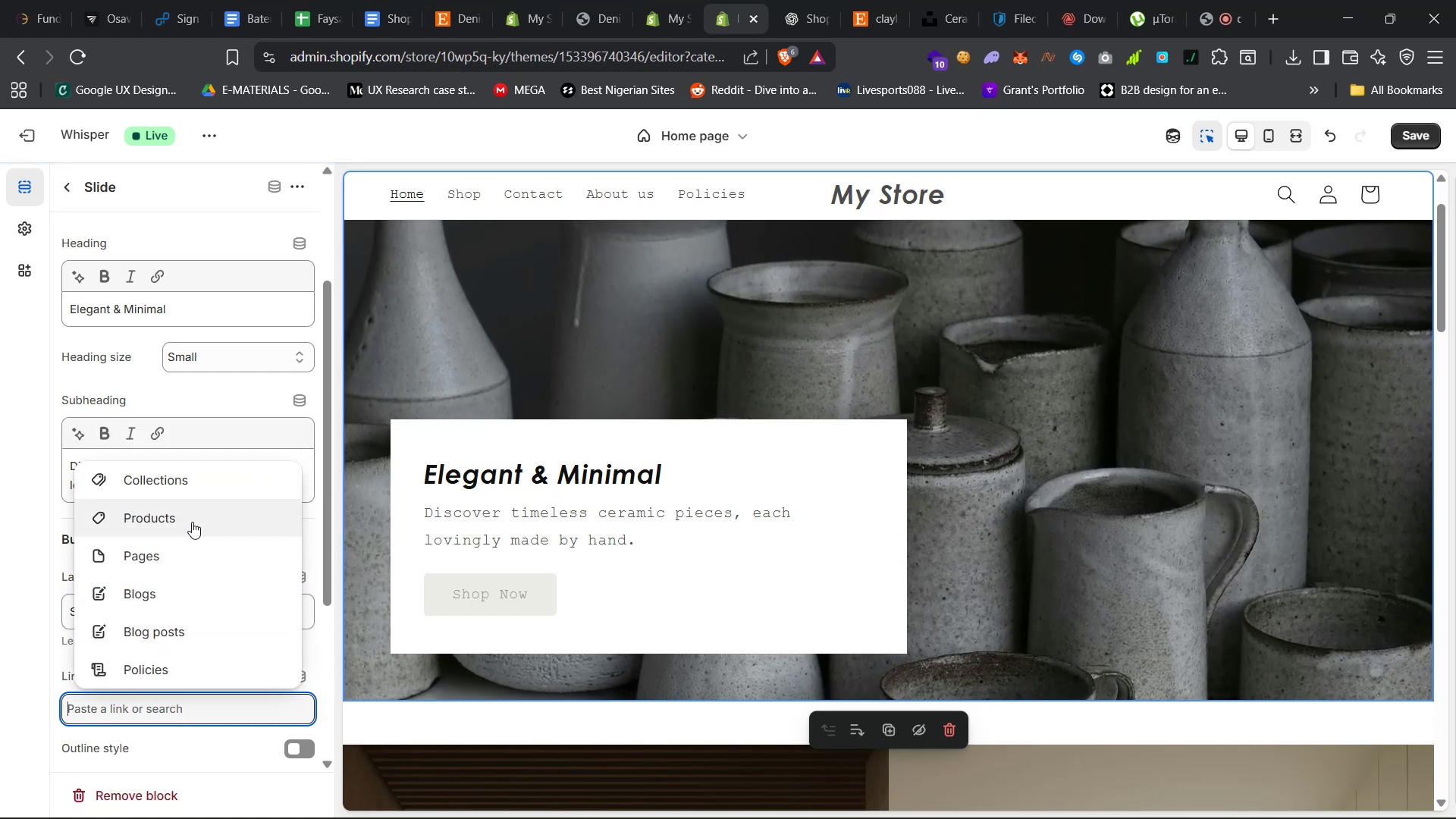 
left_click([192, 522])
 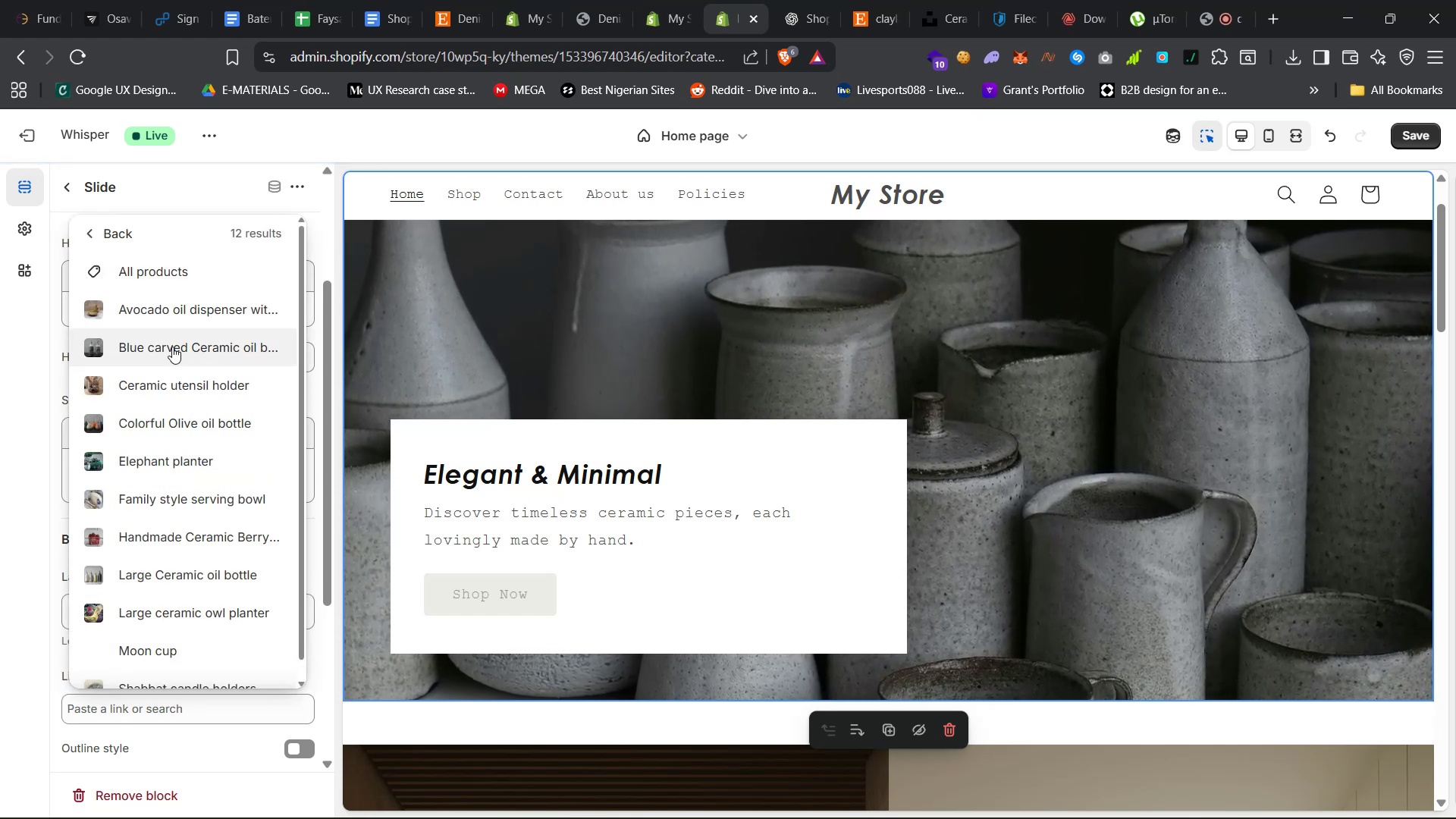 
left_click([183, 281])
 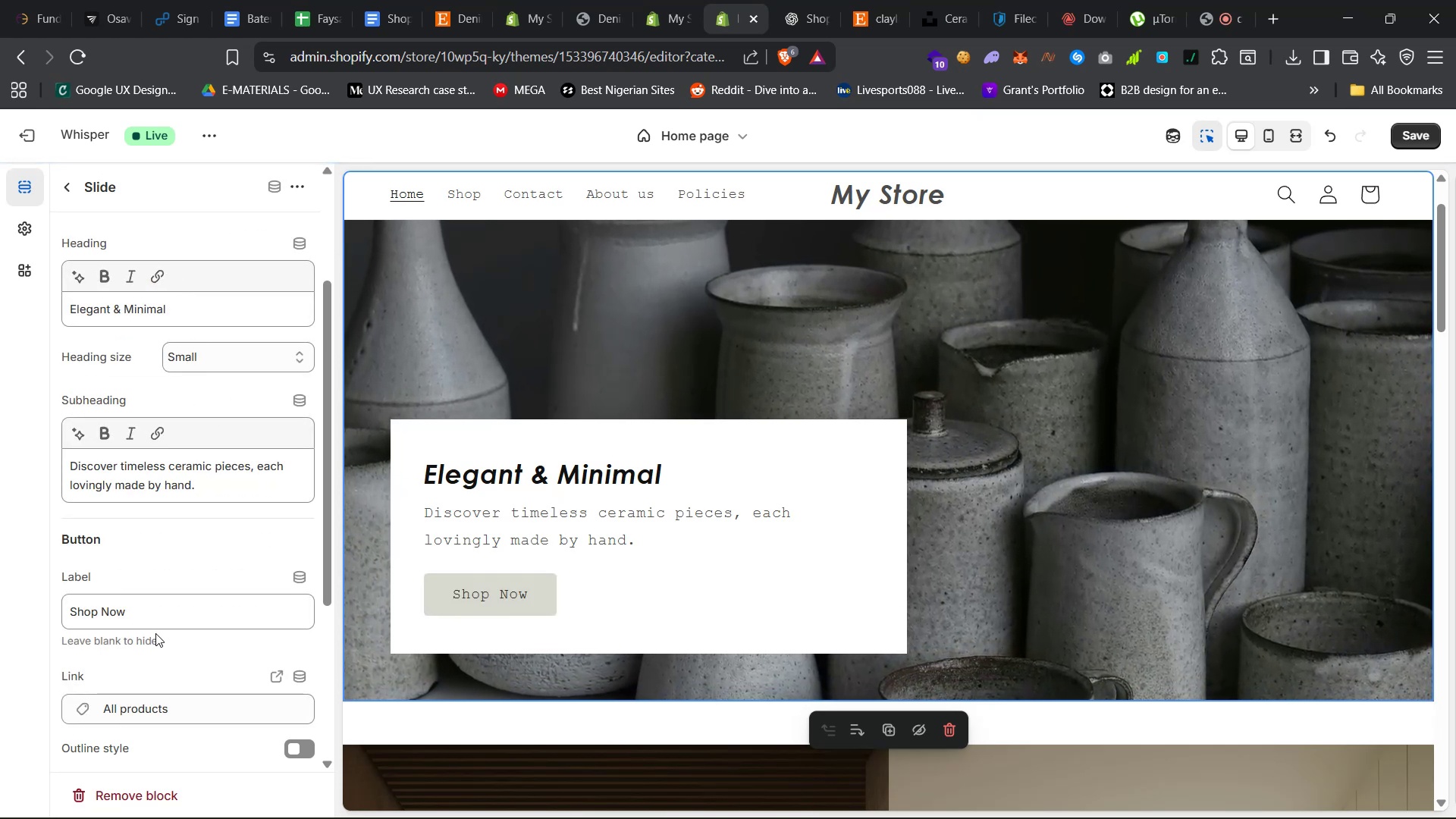 
scroll: coordinate [230, 617], scroll_direction: down, amount: 20.0
 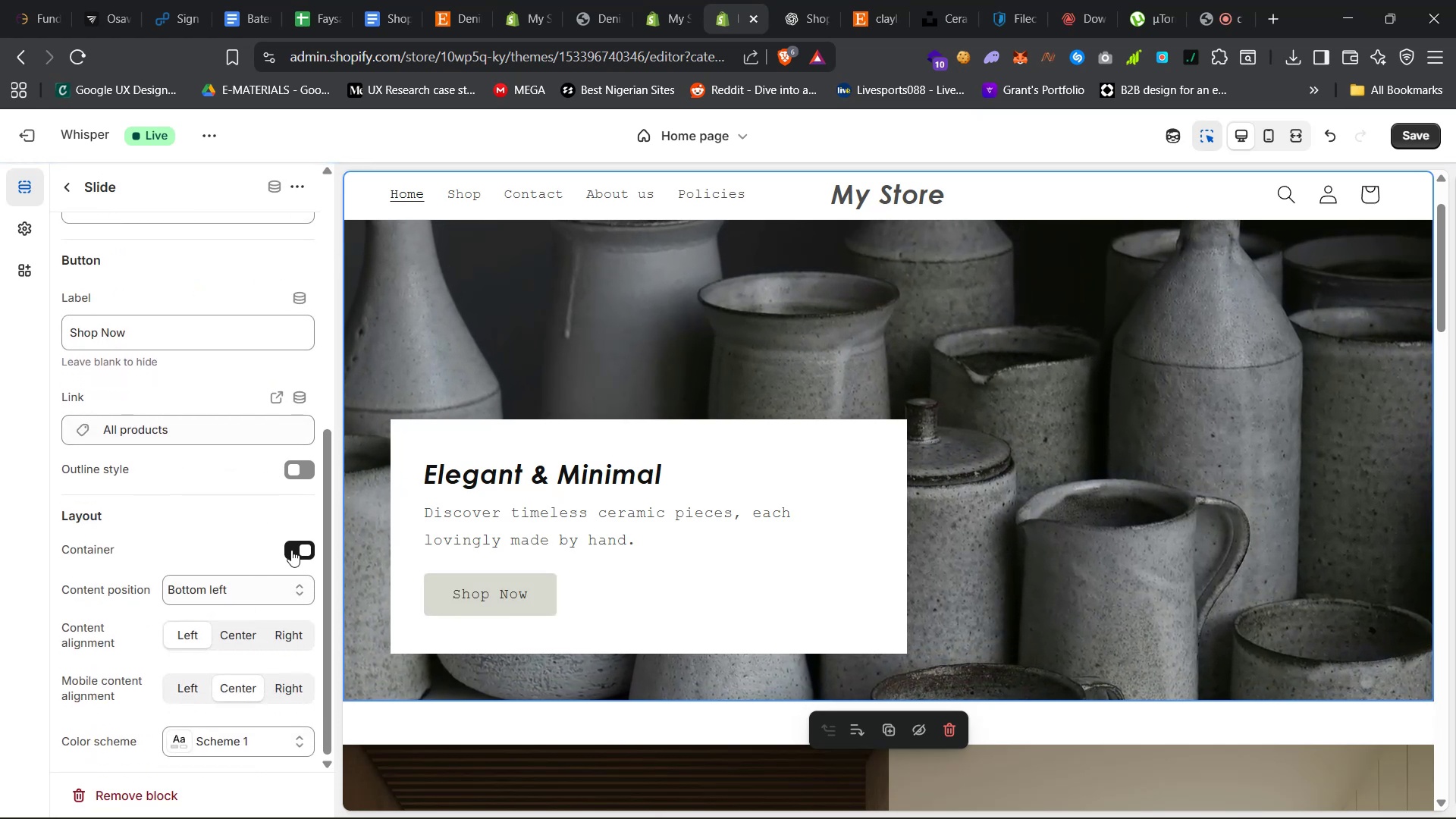 
left_click([293, 550])
 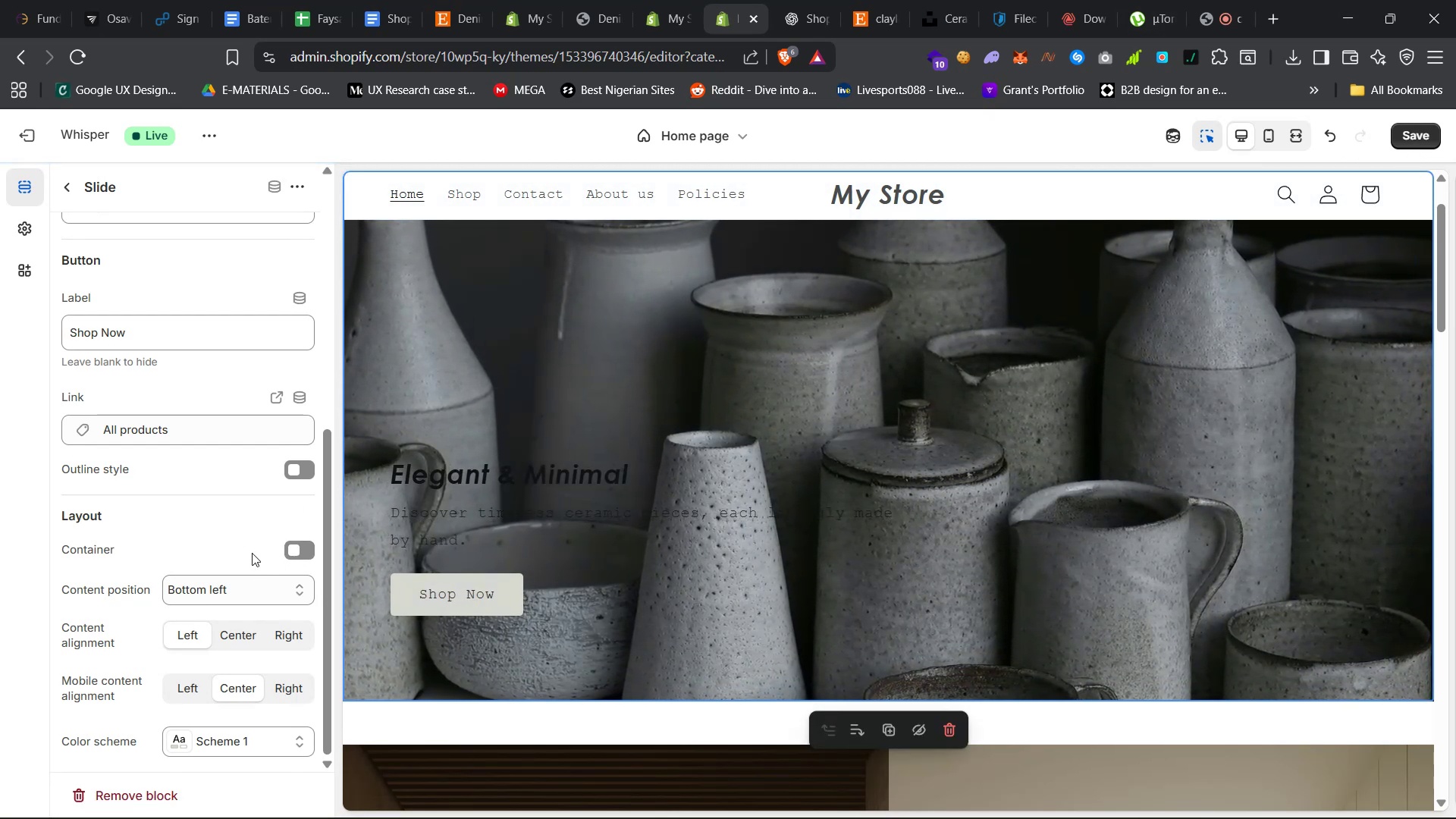 
wait(13.4)
 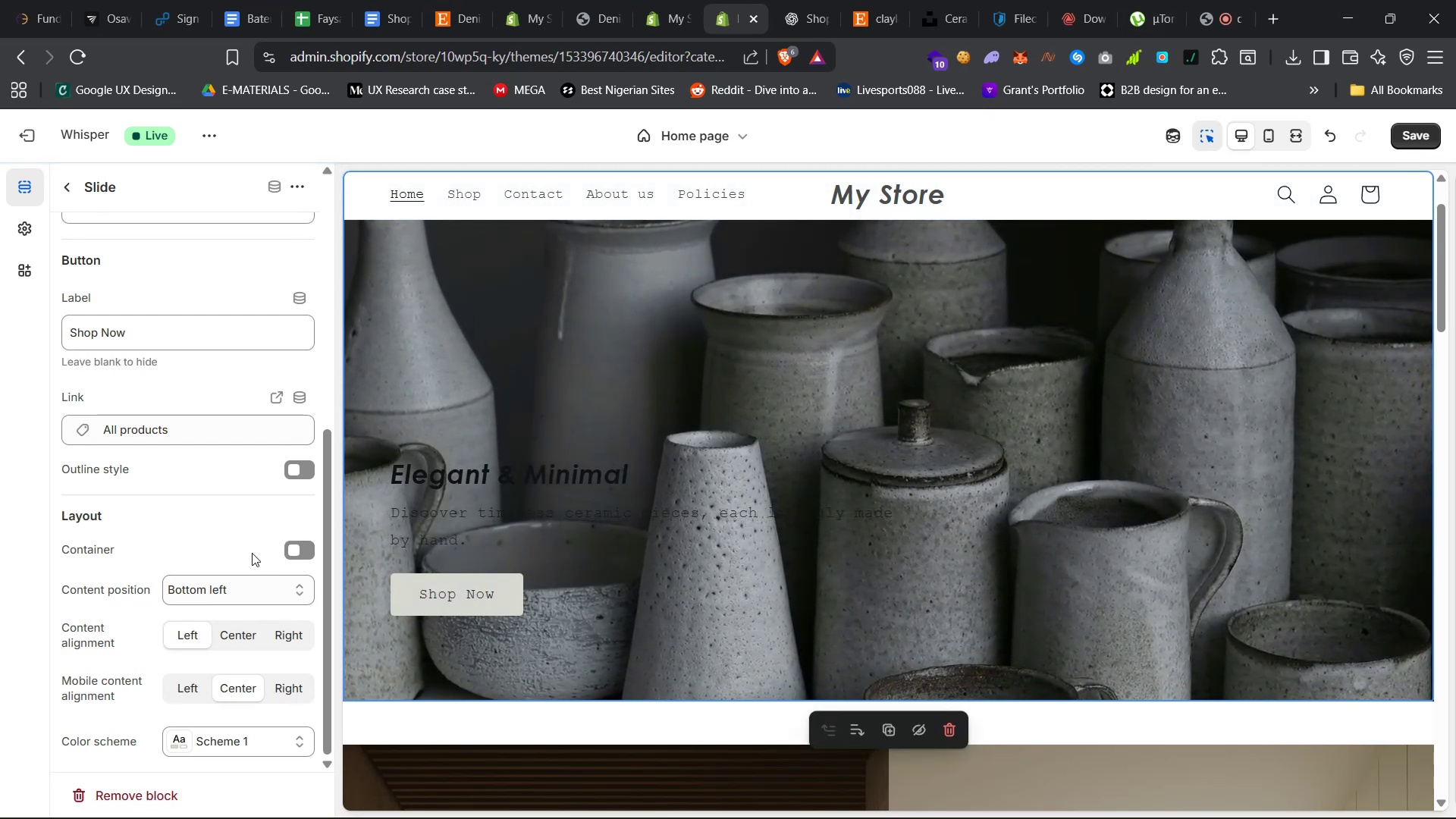 
left_click([511, 485])
 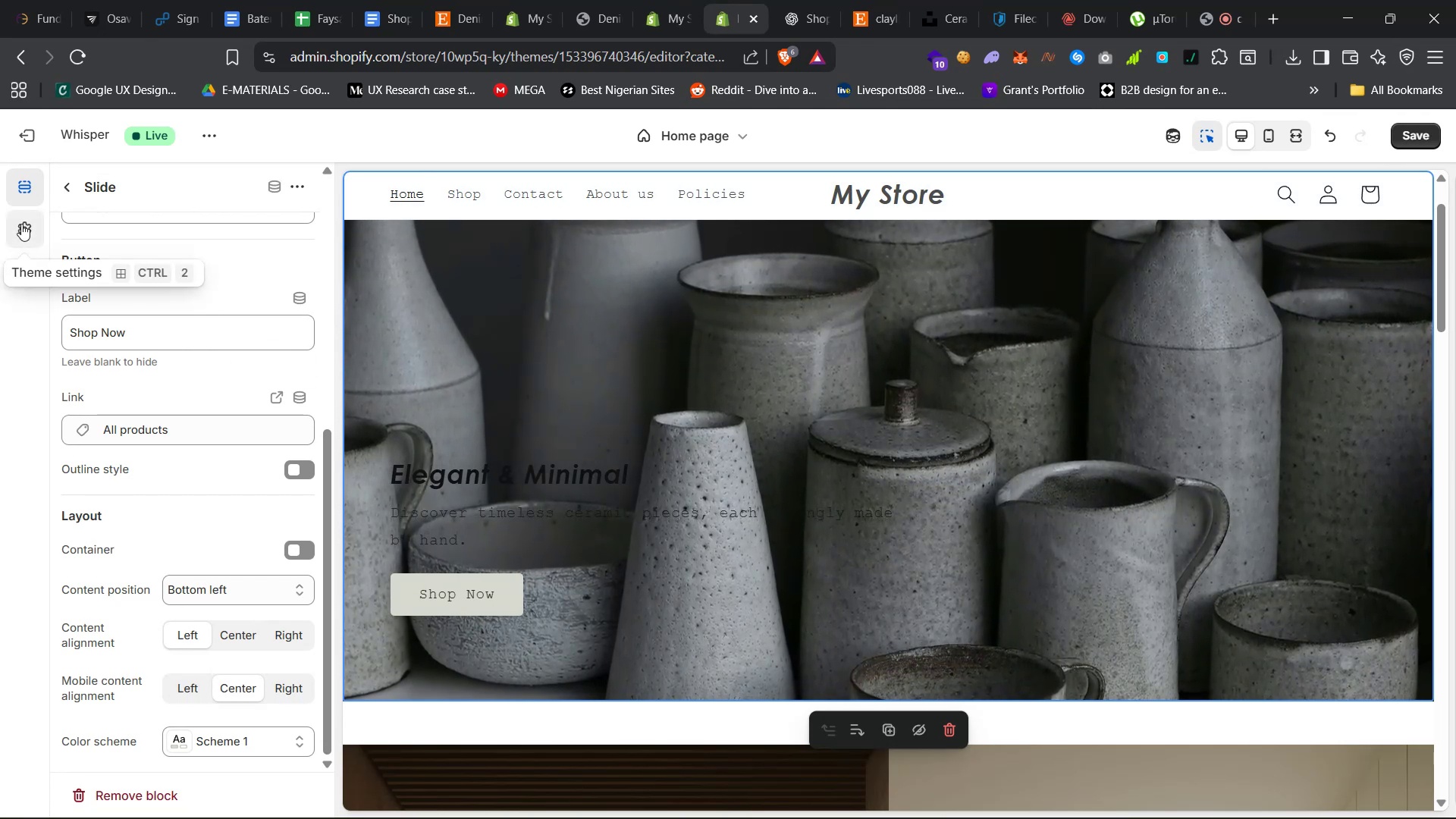 
left_click([21, 224])
 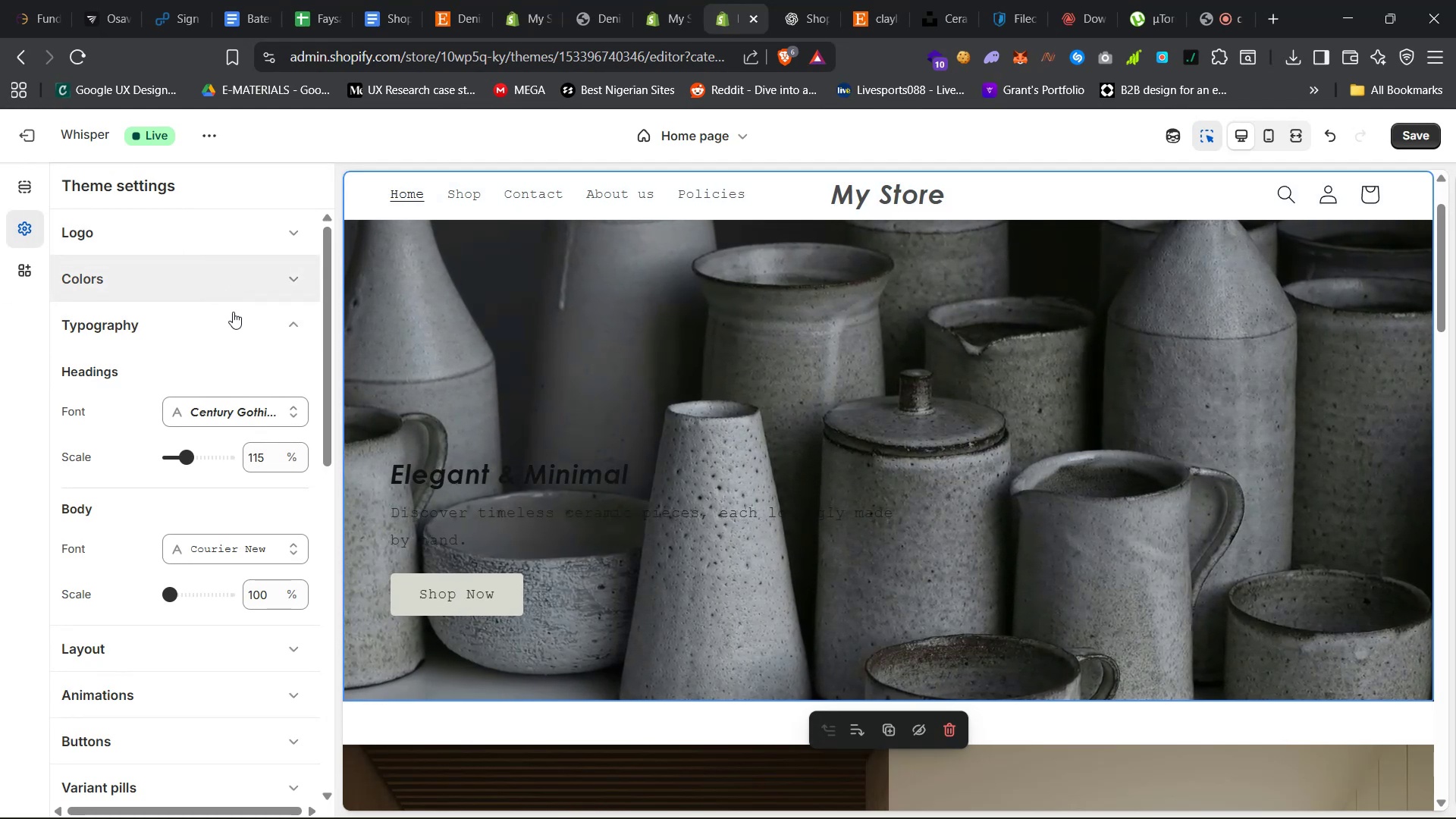 
wait(6.54)
 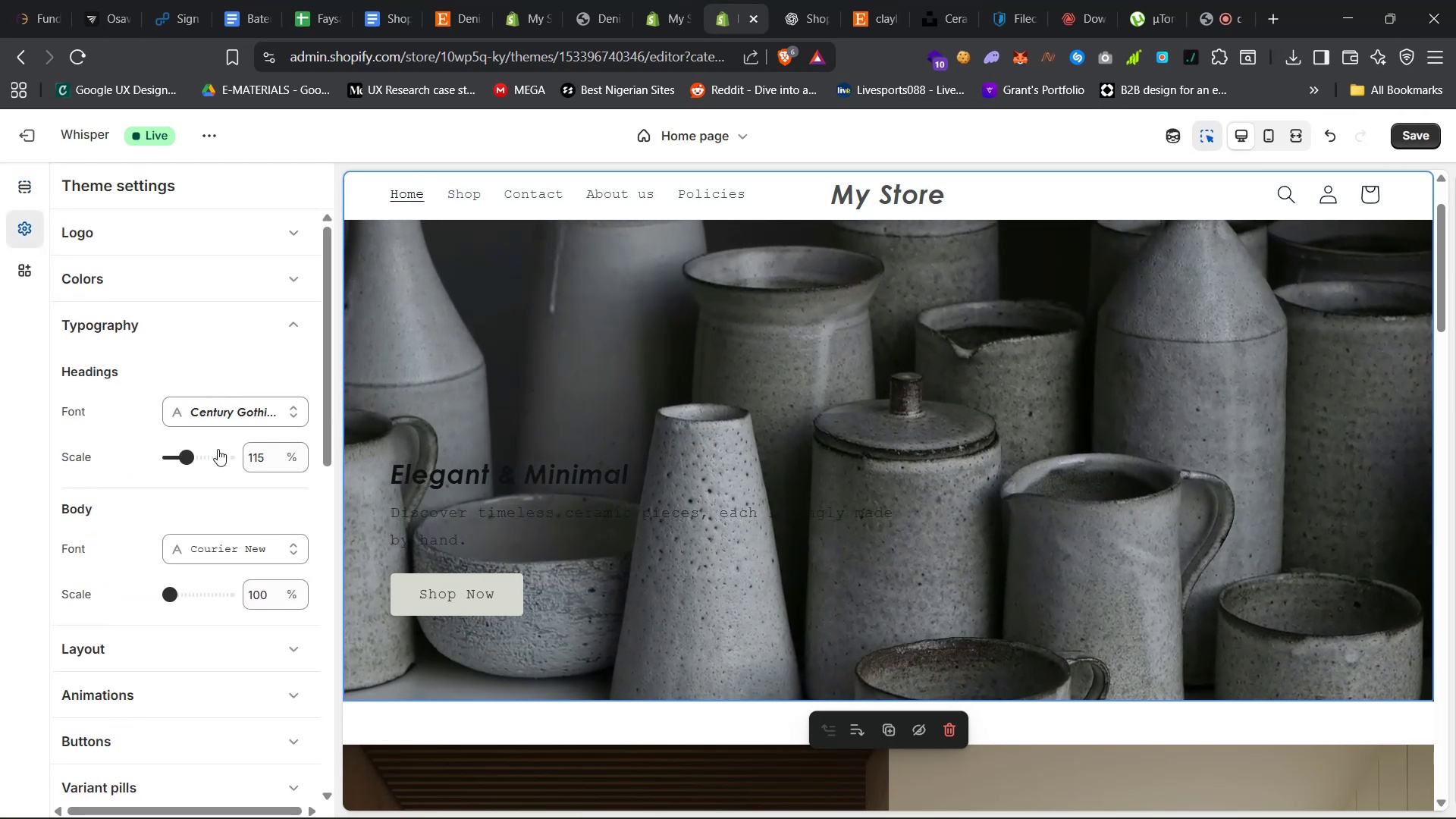 
scroll: coordinate [237, 508], scroll_direction: none, amount: 0.0
 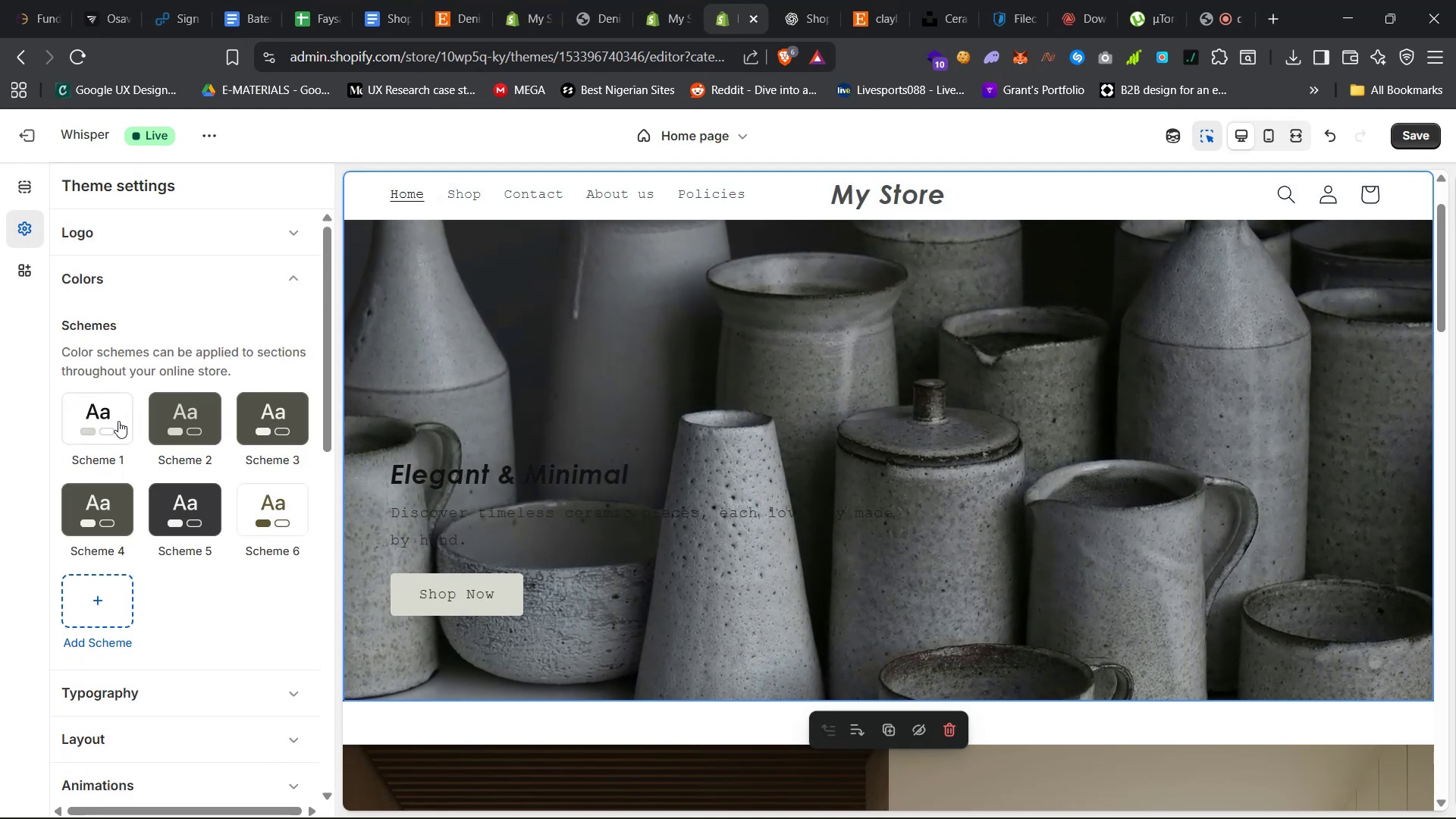 
left_click([554, 455])
 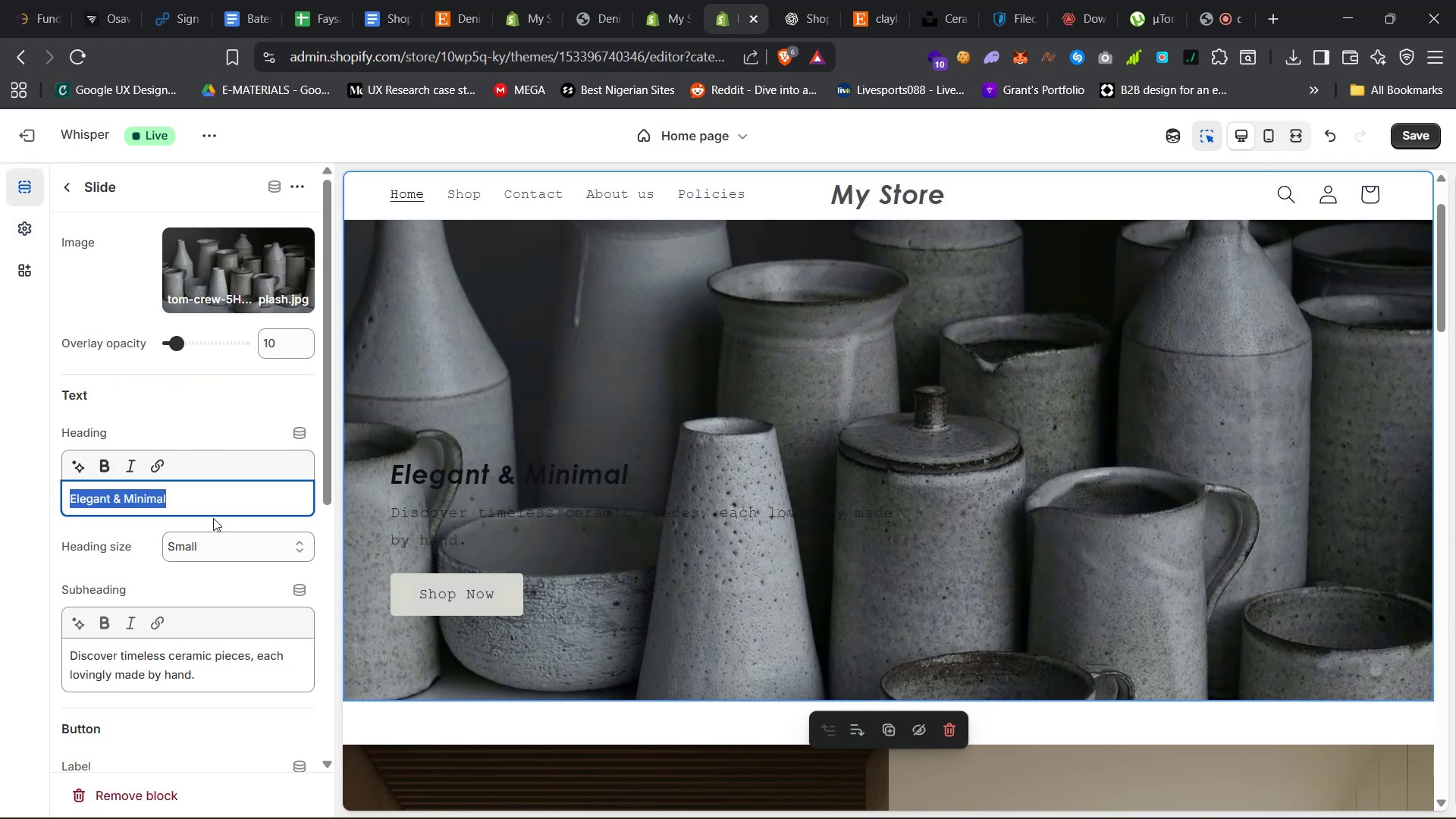 
scroll: coordinate [216, 617], scroll_direction: down, amount: 12.0
 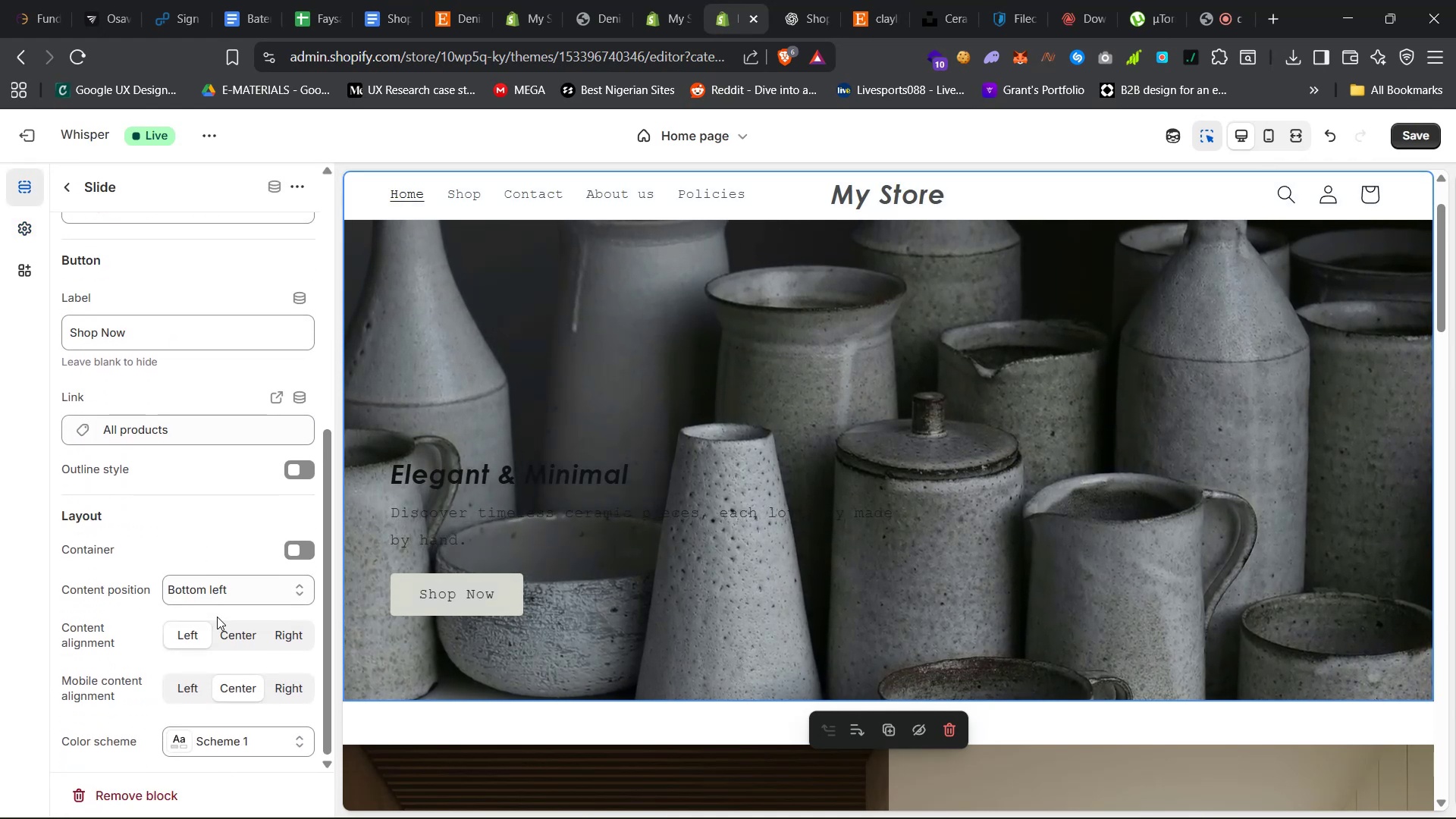 
scroll: coordinate [217, 617], scroll_direction: up, amount: 27.0
 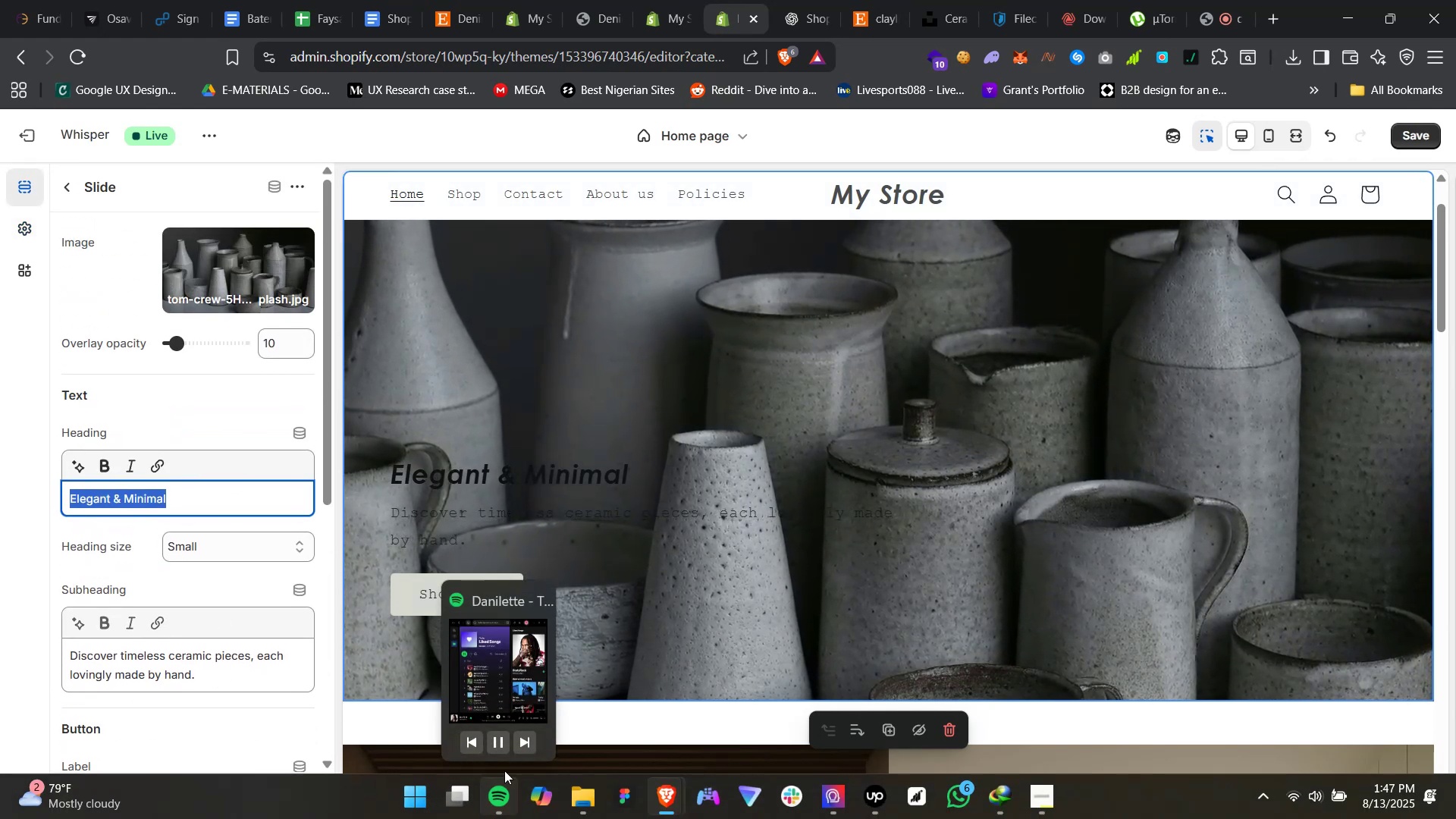 
left_click([509, 694])
 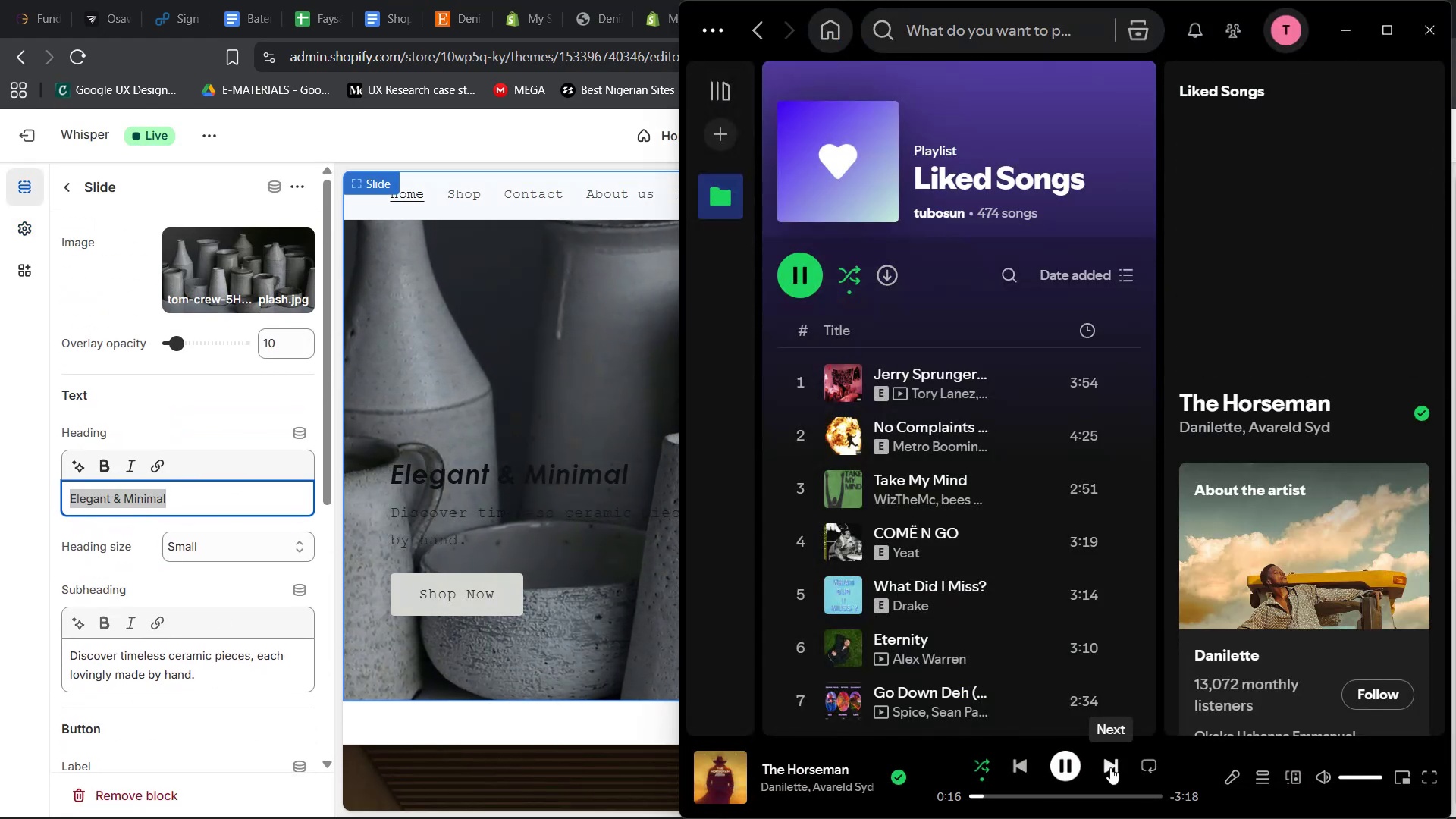 
left_click([1110, 767])
 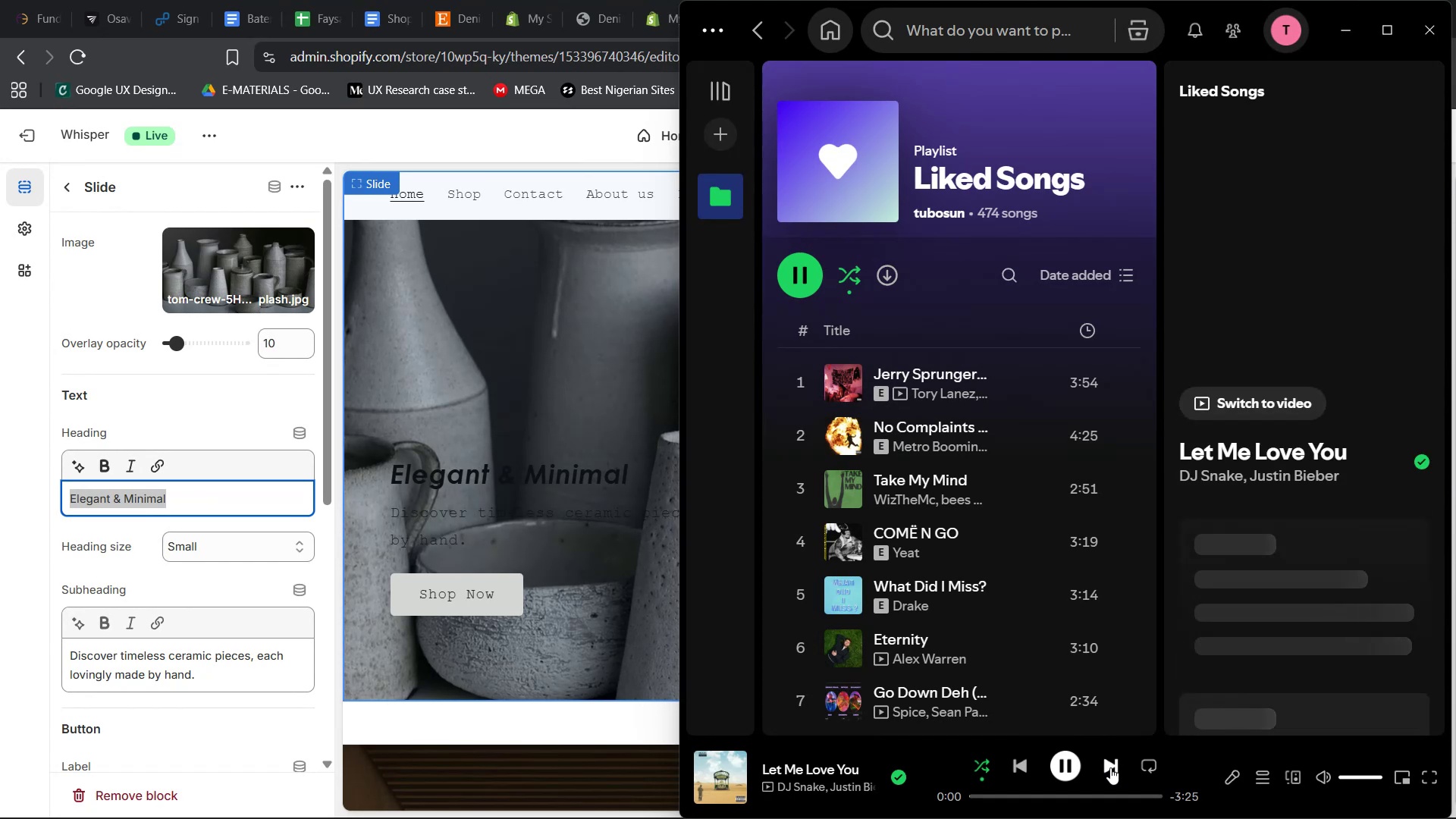 
left_click([1110, 767])
 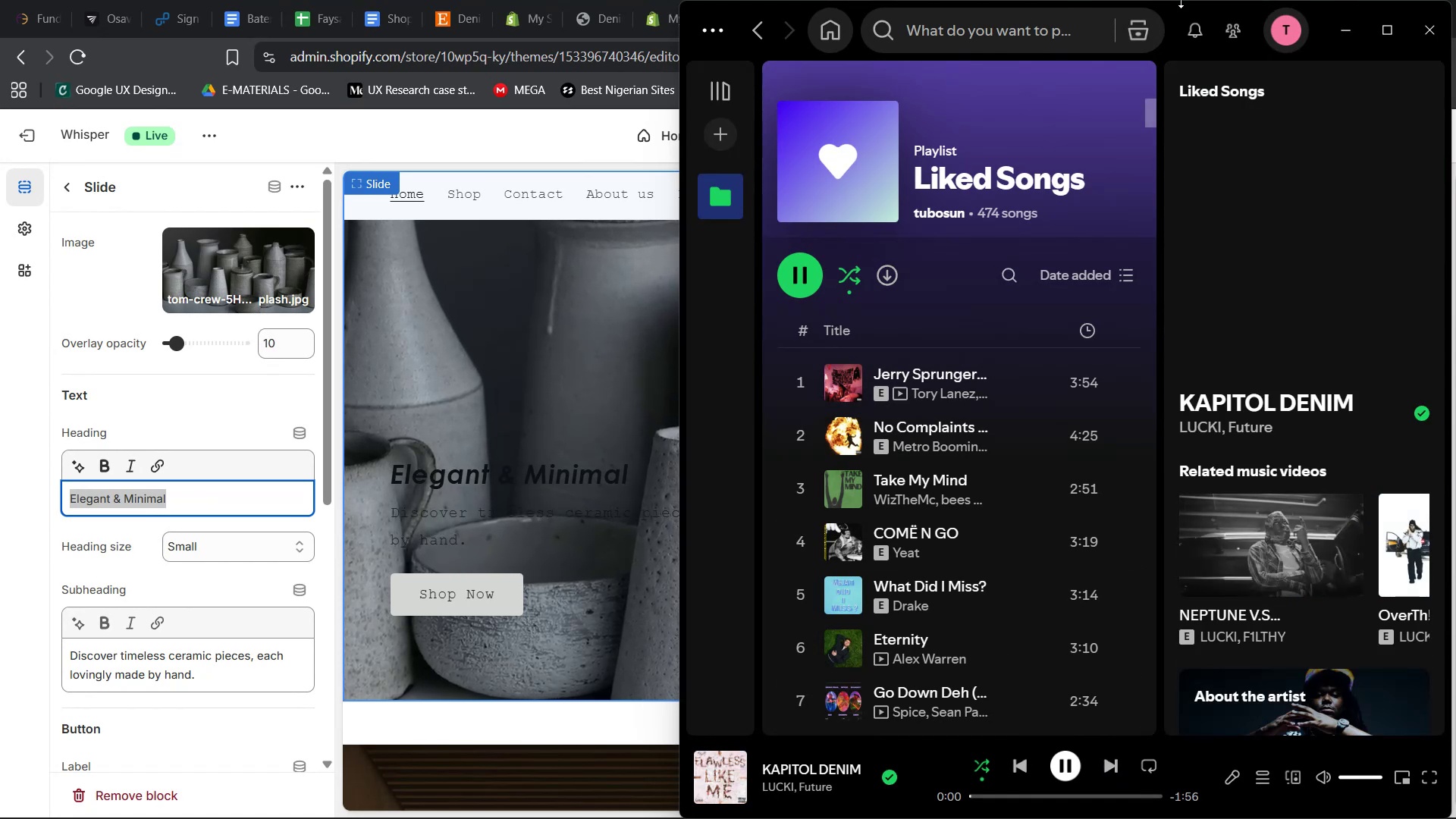 
left_click([1347, 34])
 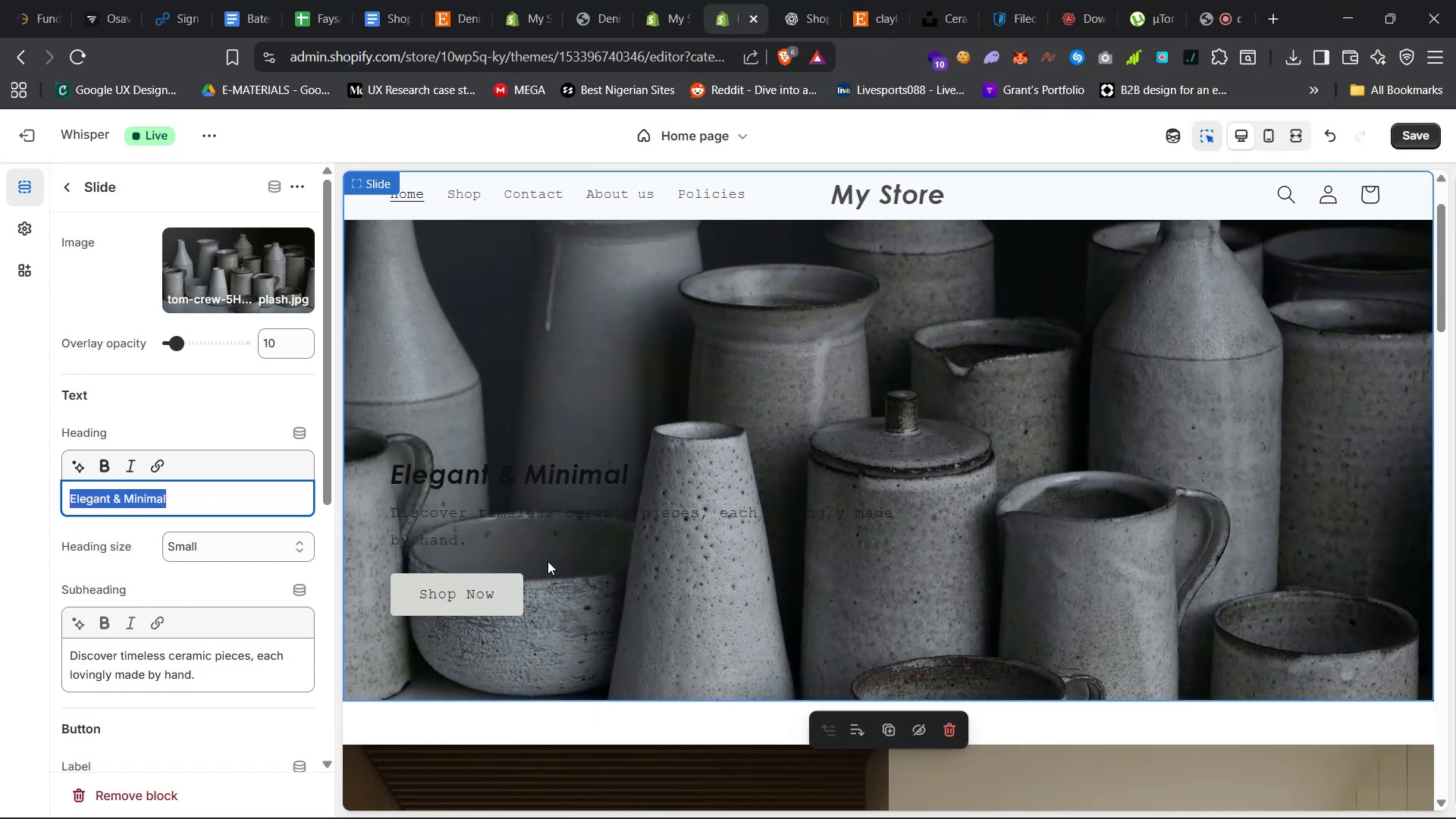 
left_click([528, 530])
 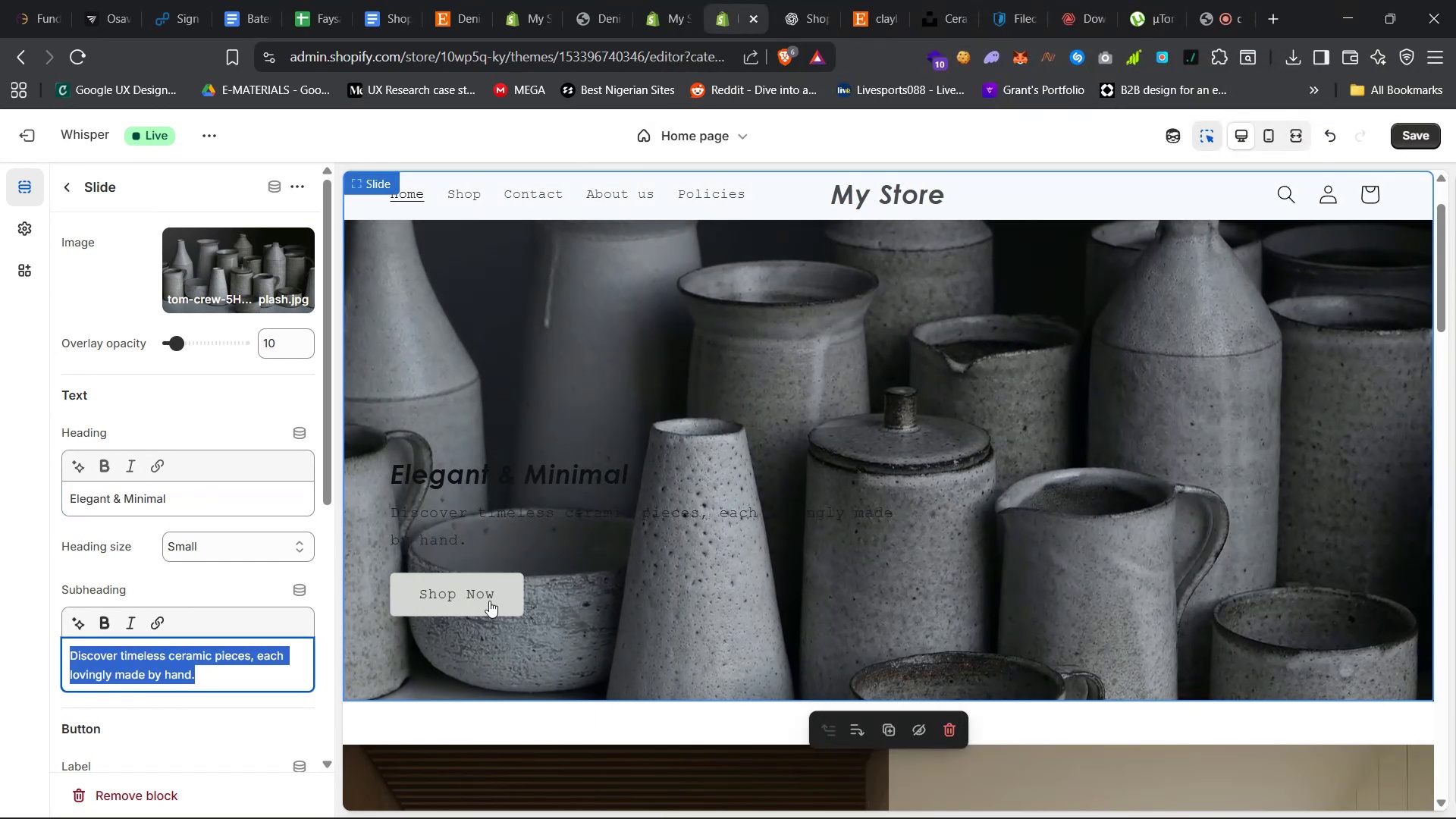 
scroll: coordinate [154, 565], scroll_direction: down, amount: 31.0
 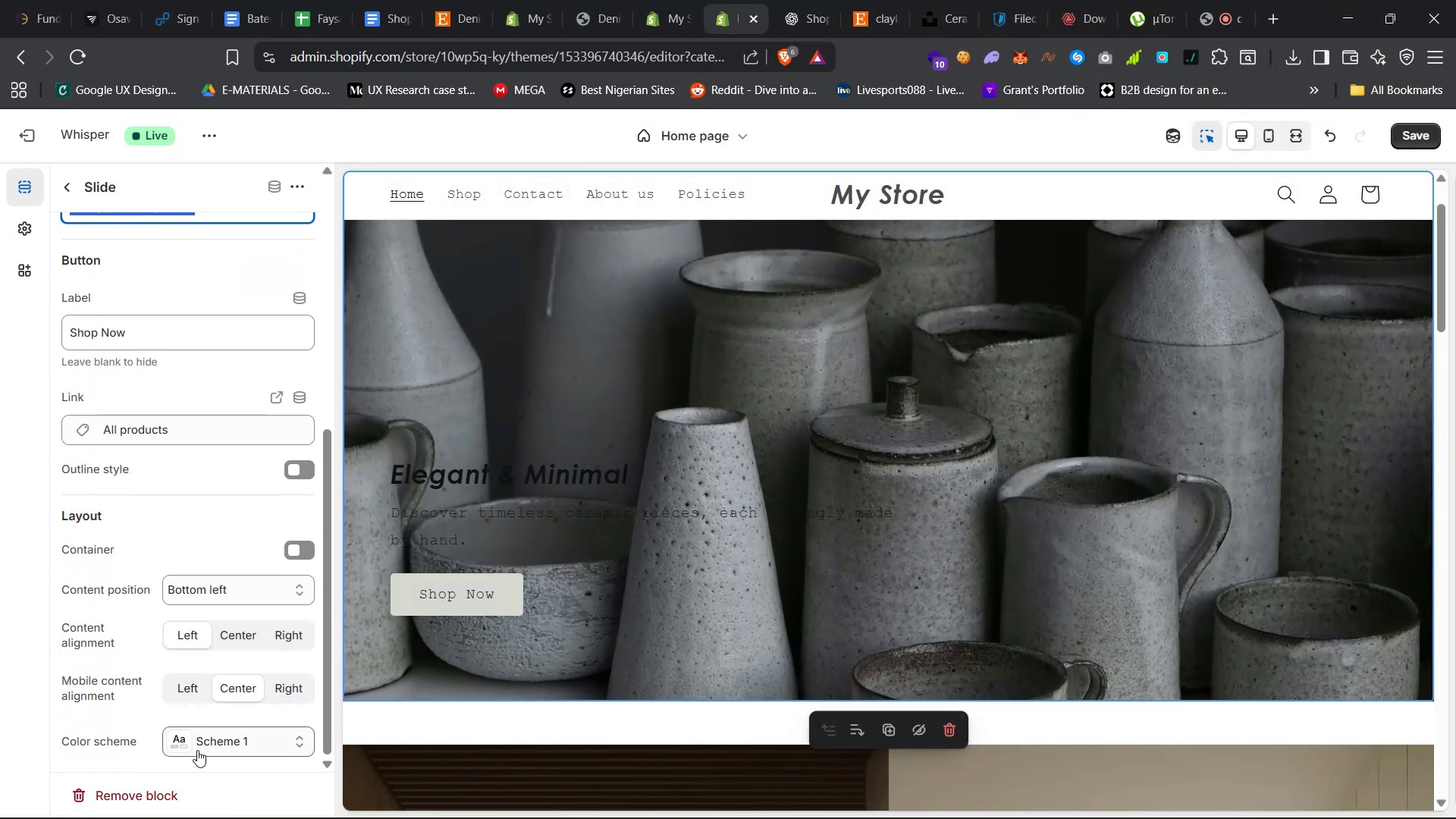 
left_click([211, 746])
 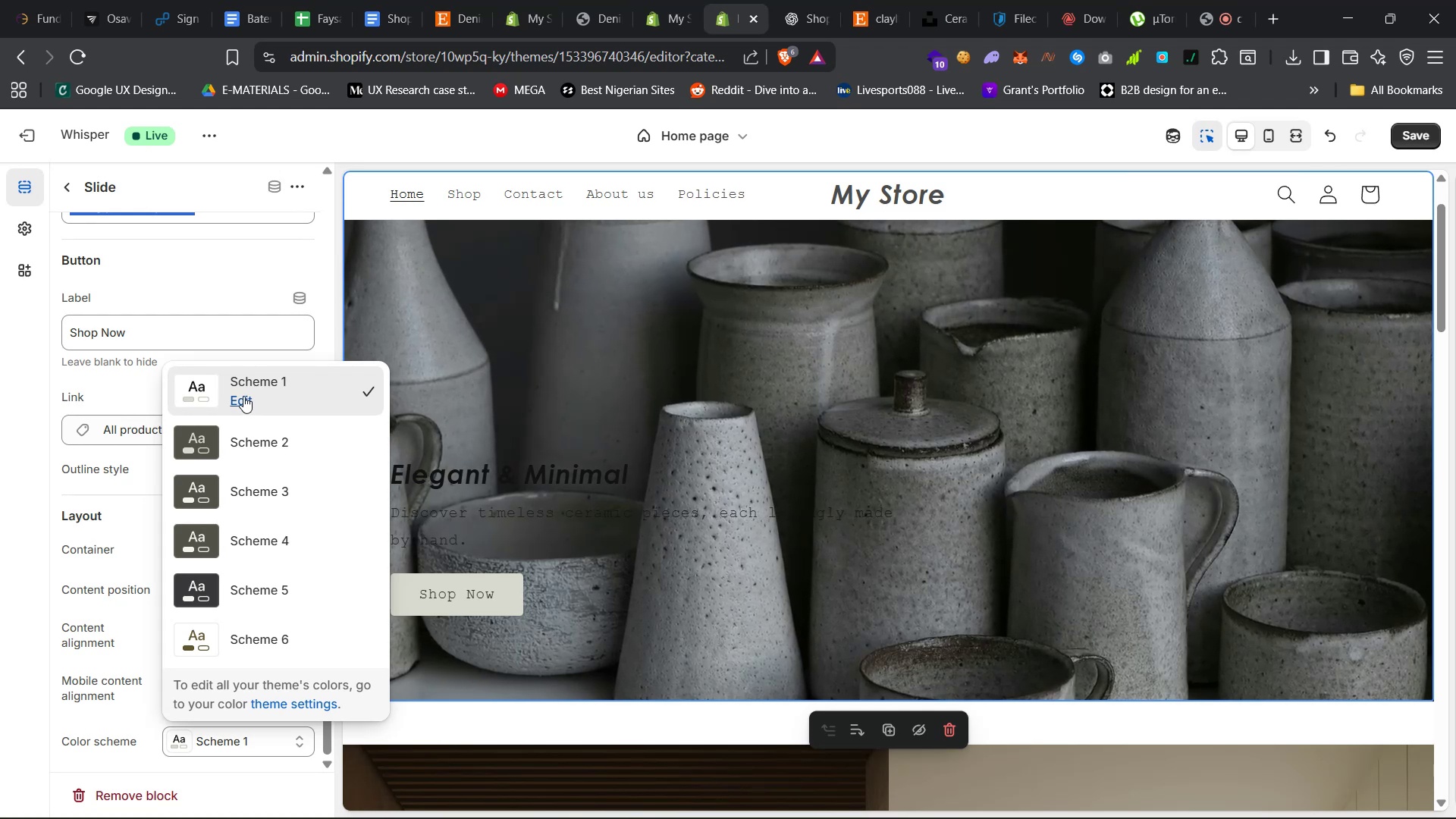 
left_click([243, 396])
 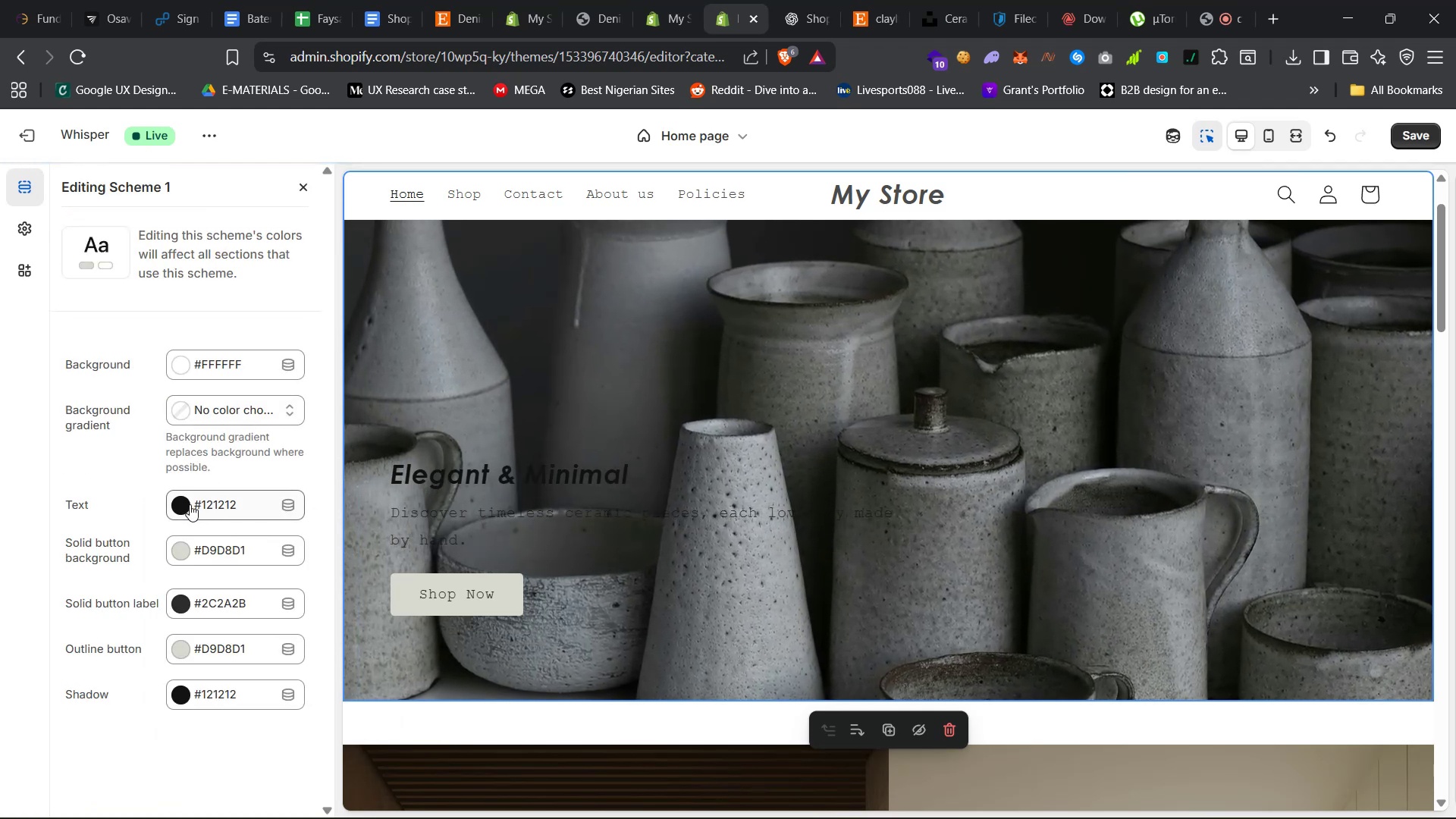 
left_click([185, 505])
 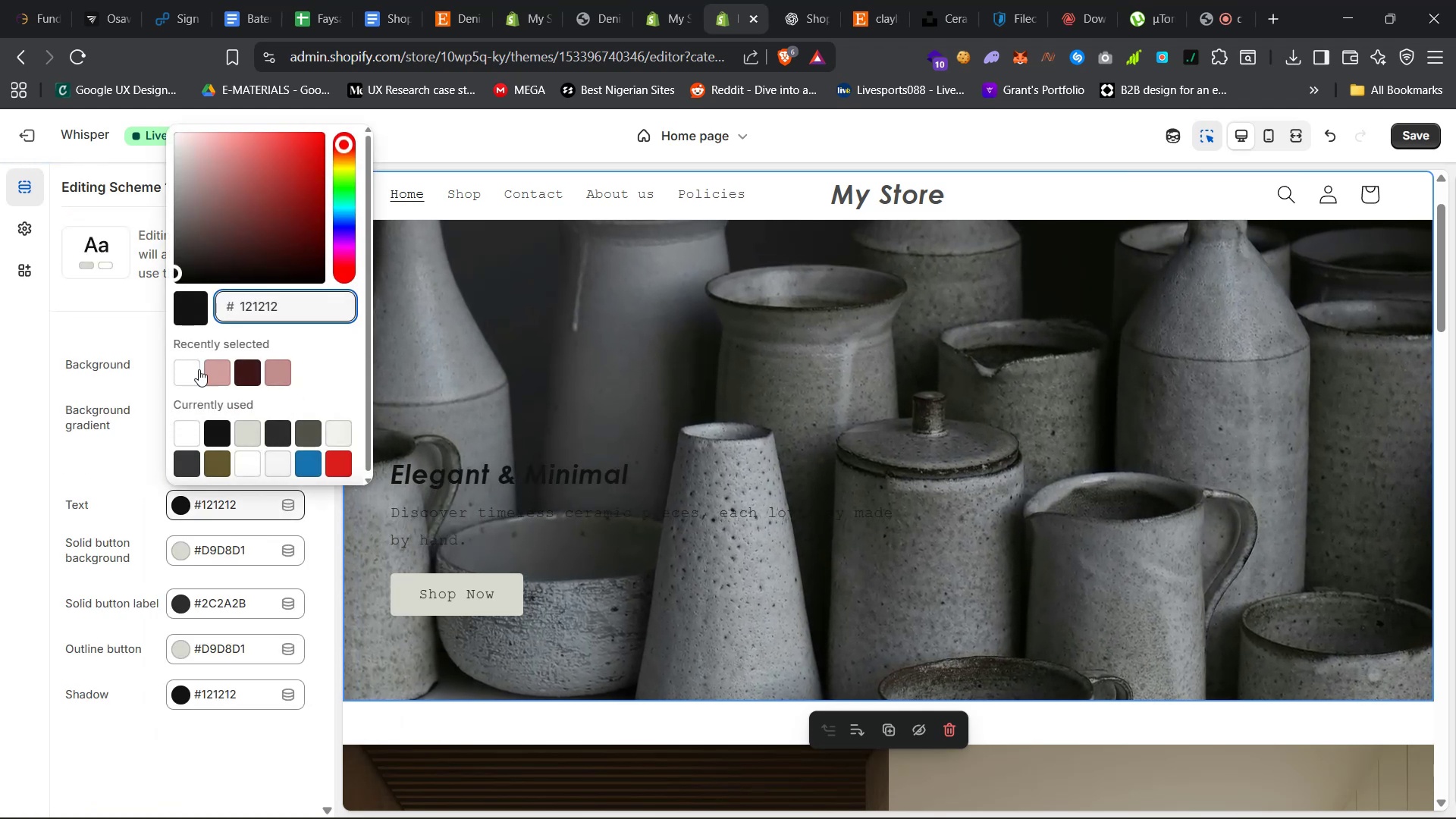 
left_click_drag(start_coordinate=[215, 217], to_coordinate=[143, 61])
 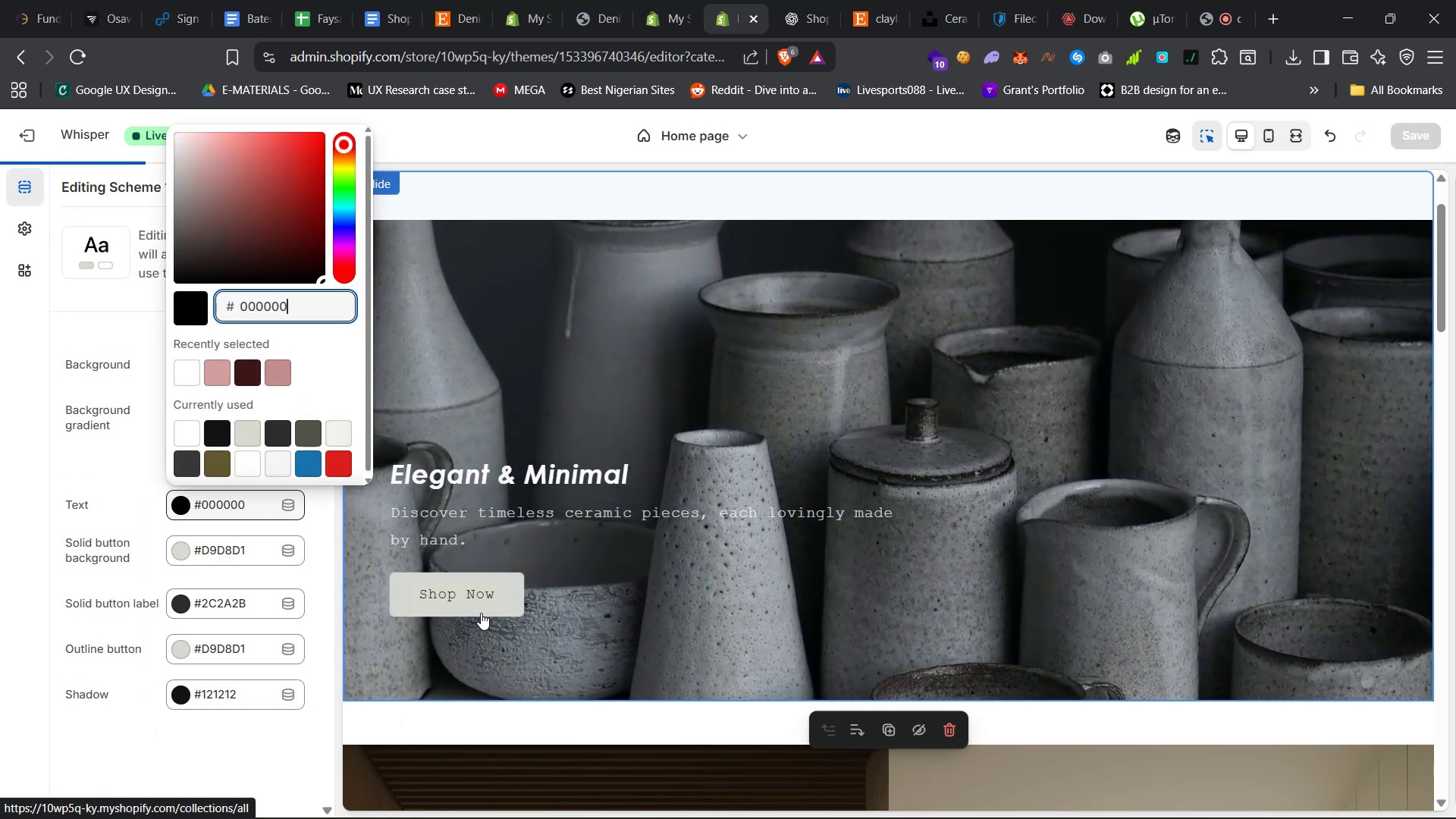 
left_click([461, 610])
 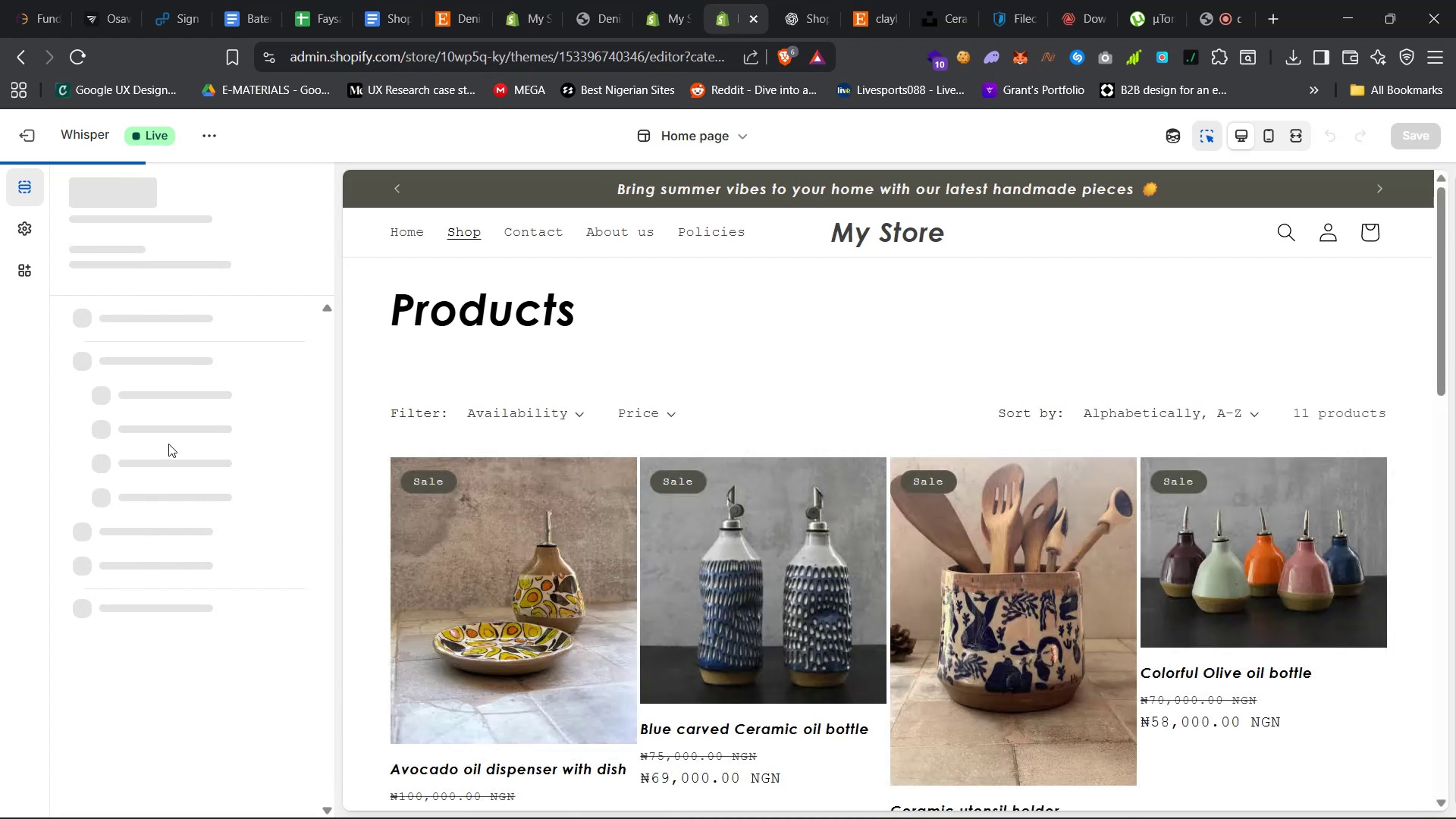 
scroll: coordinate [618, 532], scroll_direction: down, amount: 9.0
 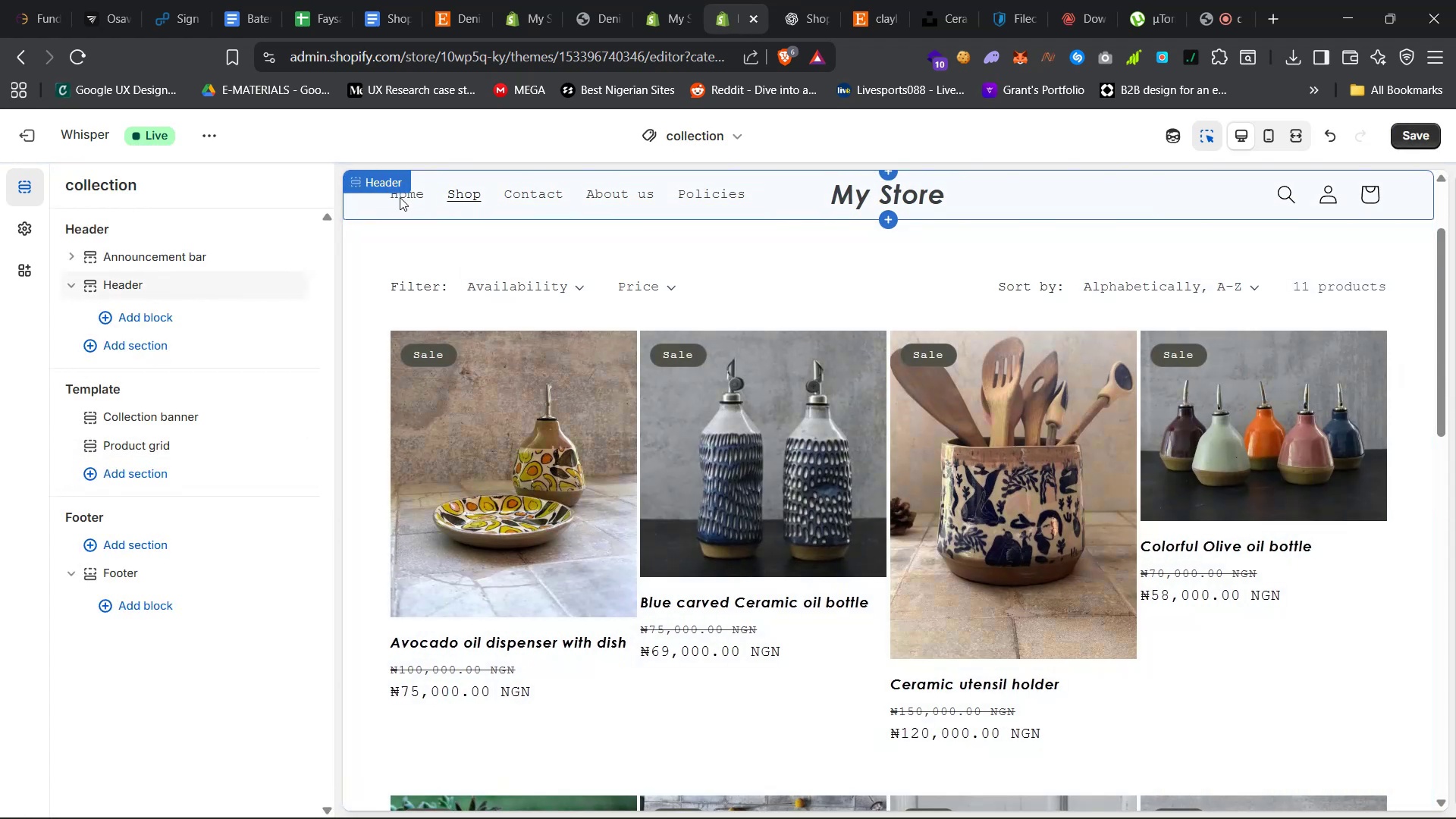 
left_click([410, 196])
 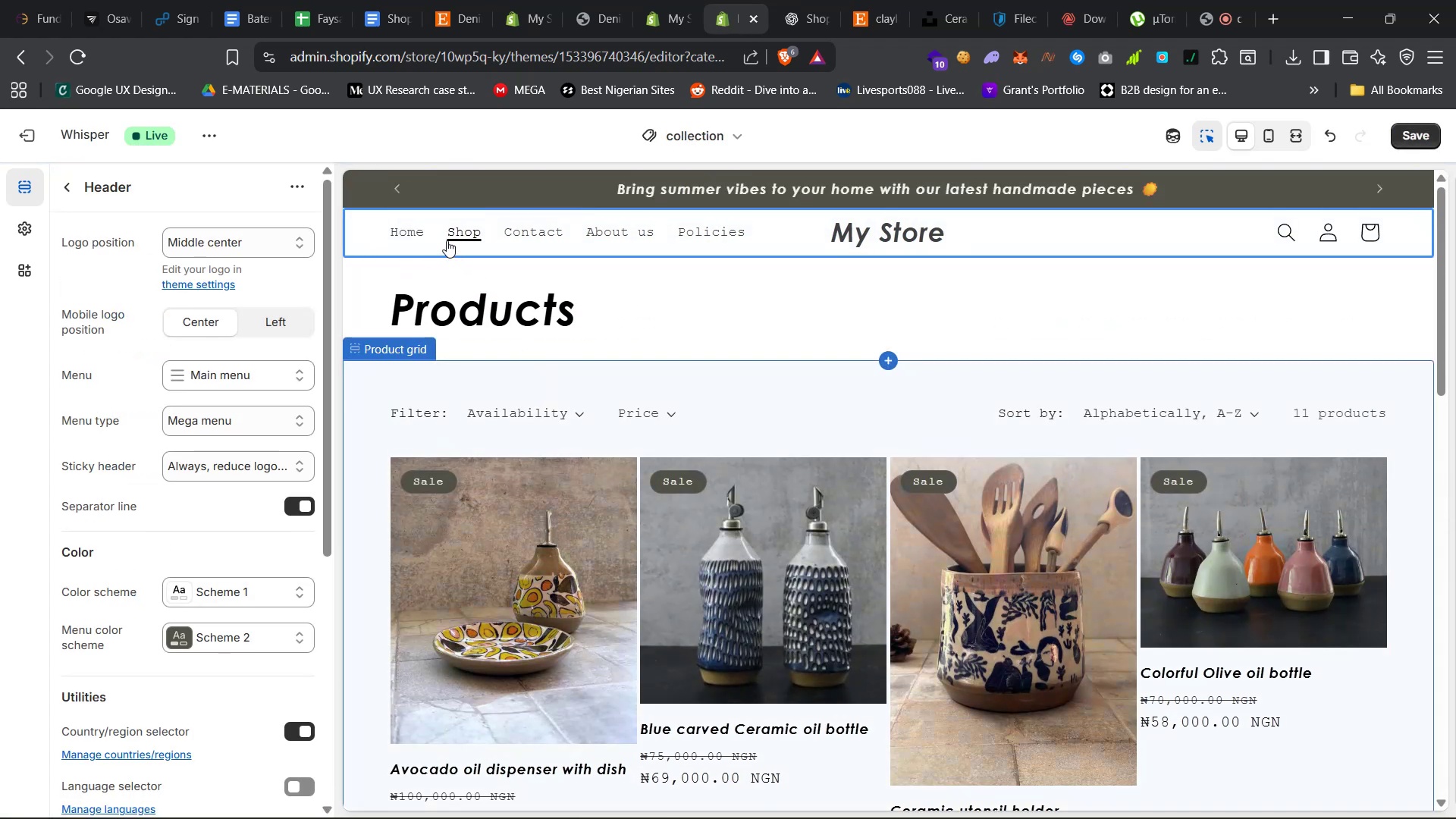 
left_click([407, 237])
 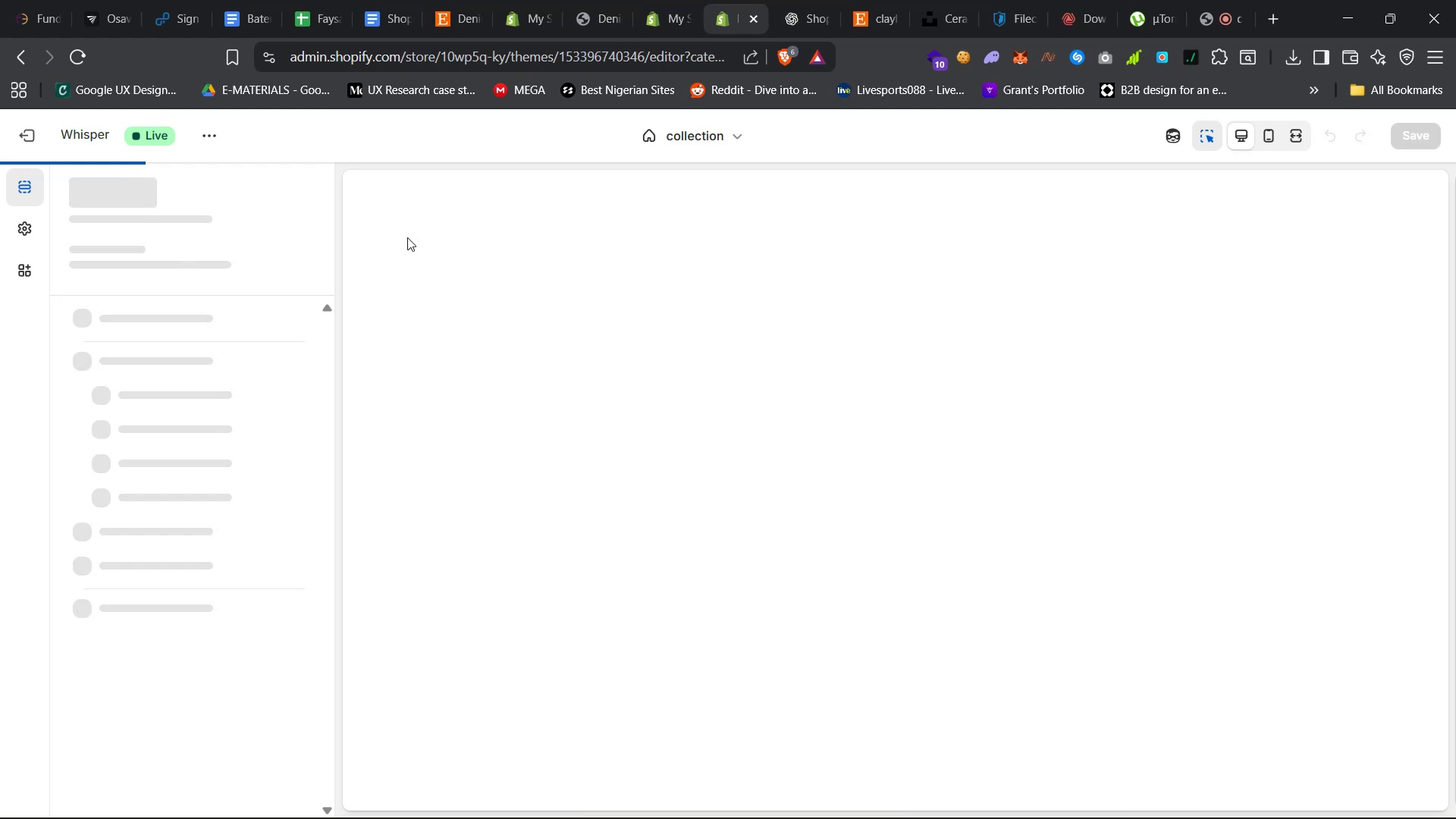 
wait(14.27)
 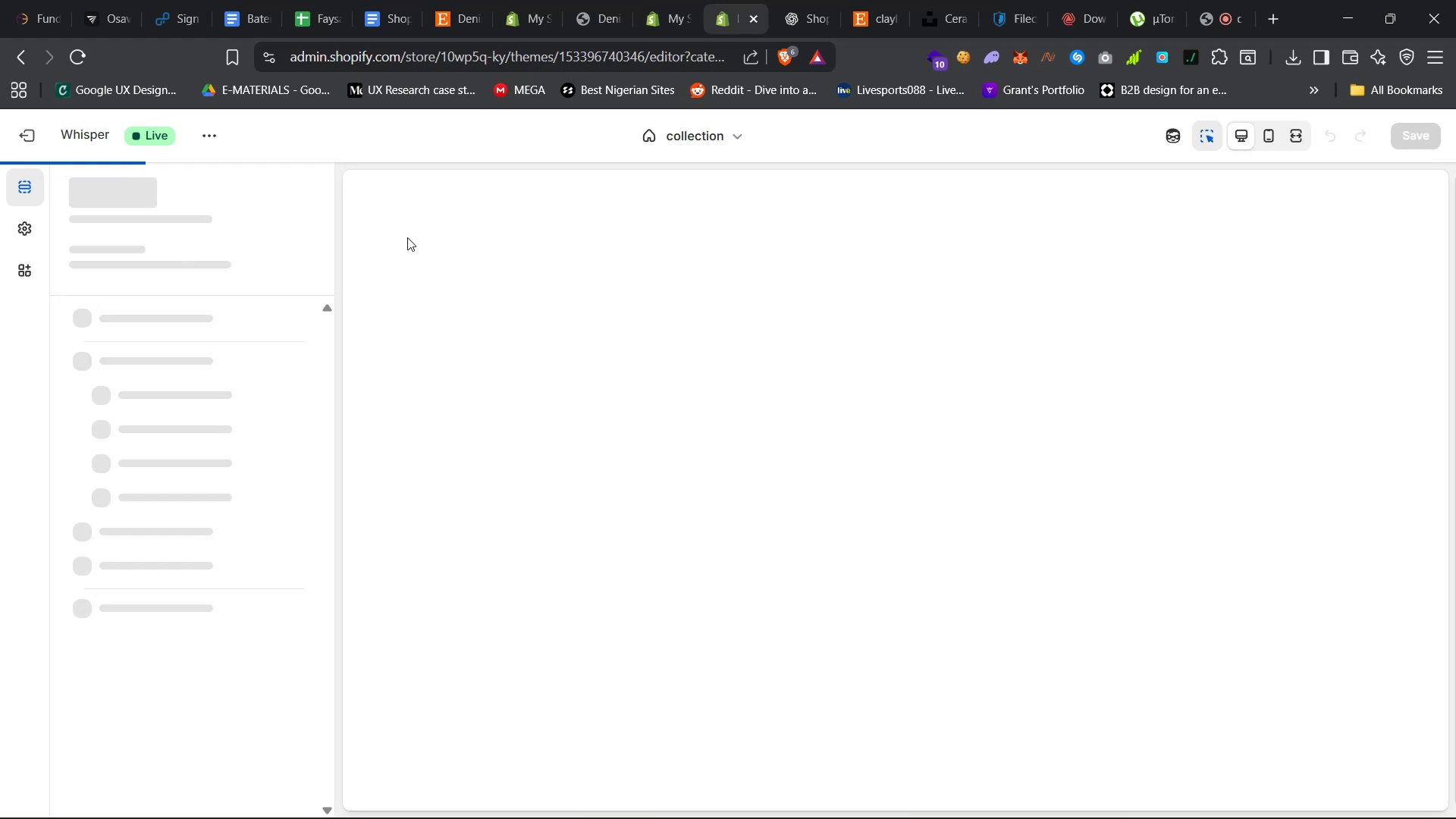 
left_click([1076, 0])
 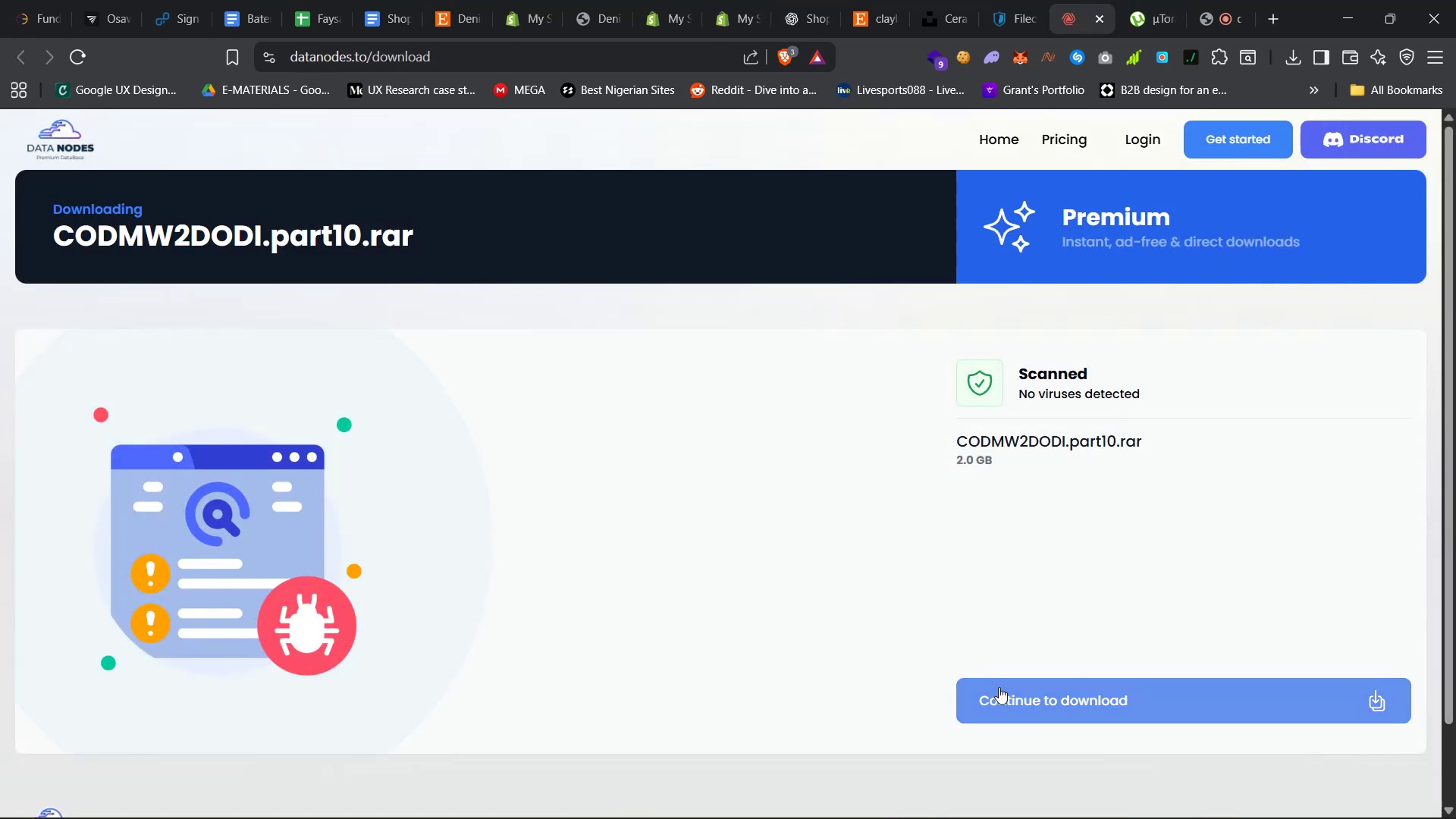 
left_click([1012, 699])
 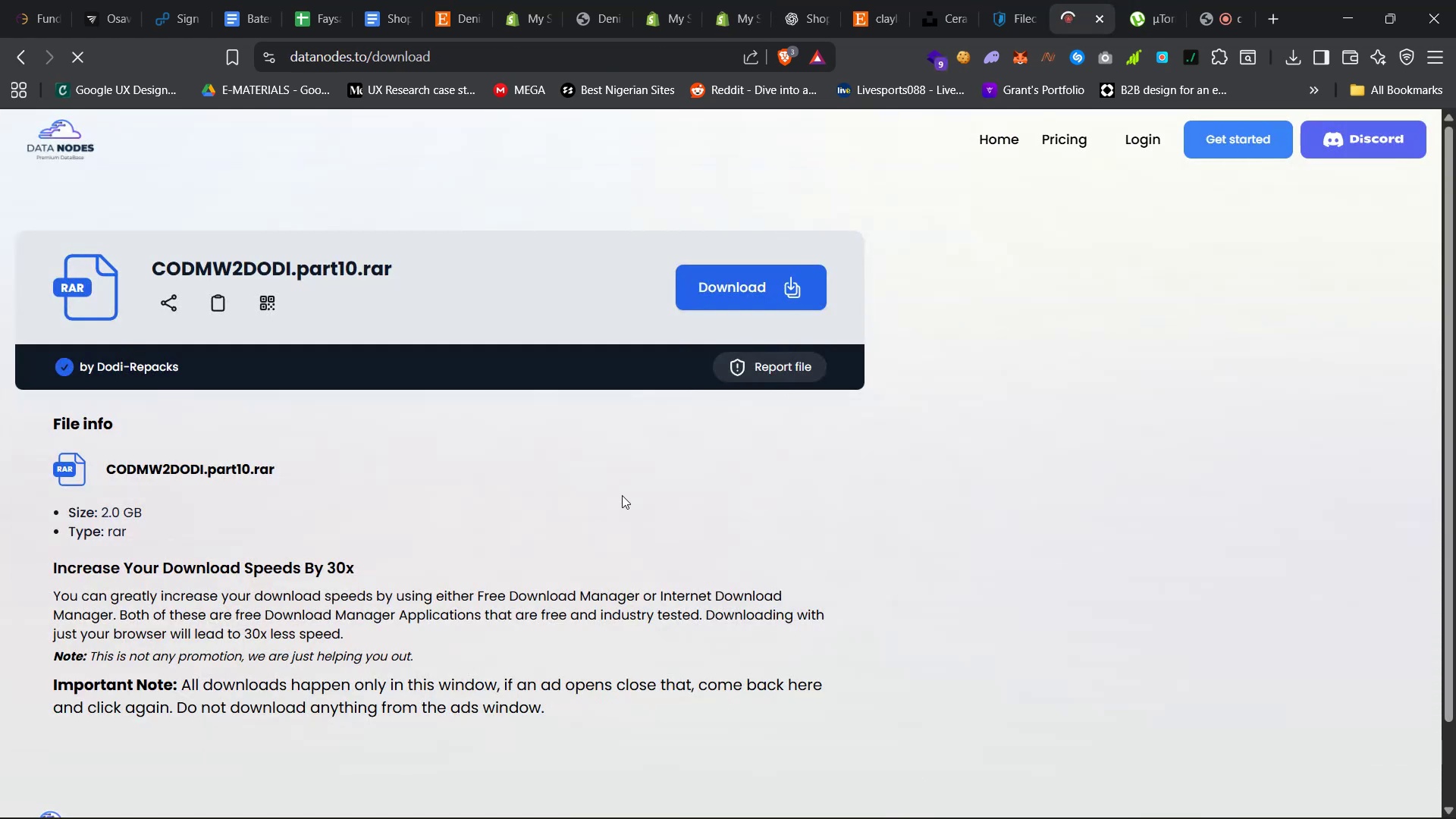 
left_click([772, 290])
 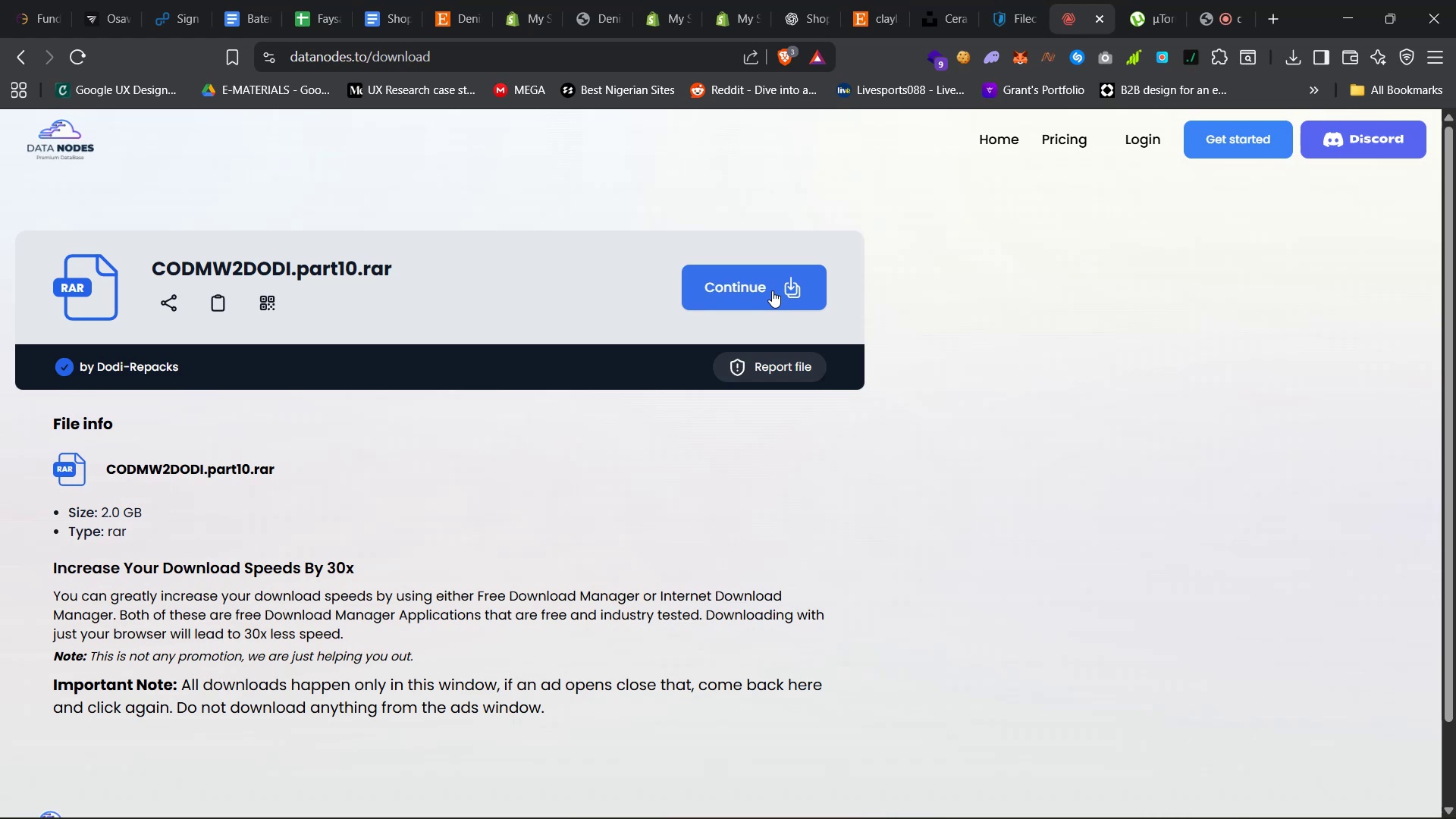 
wait(12.69)
 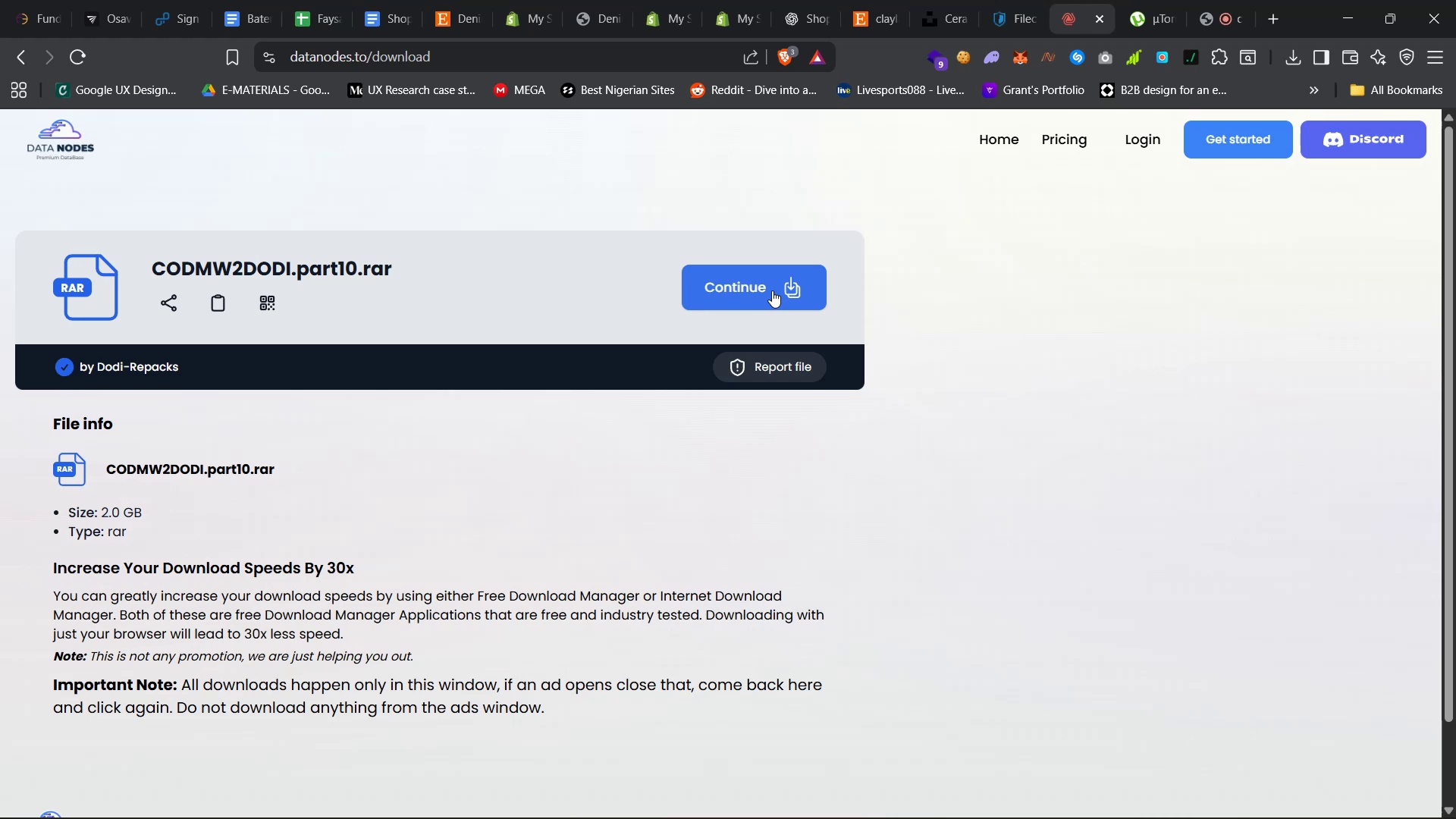 
left_click([772, 290])
 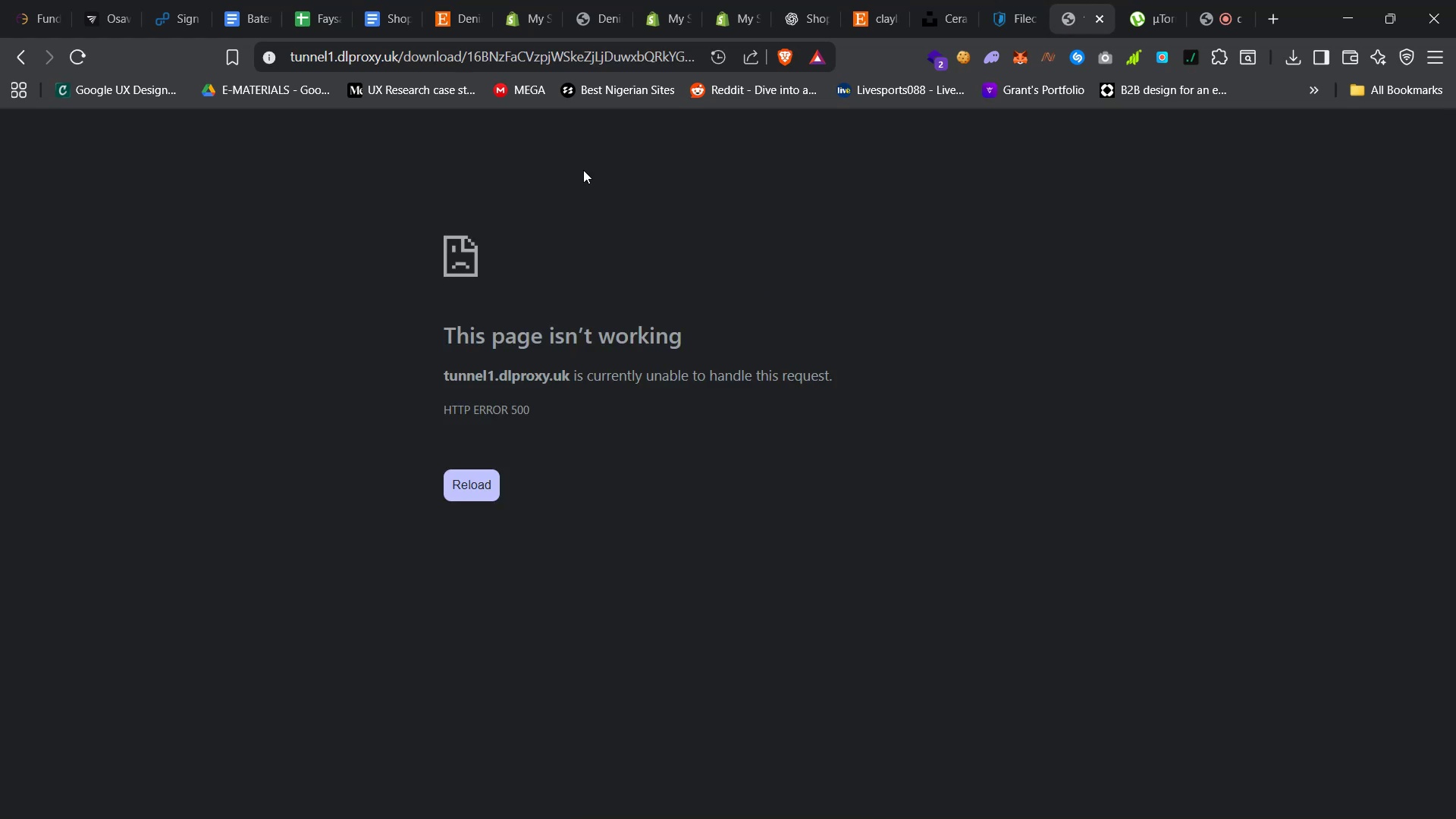 
left_click([609, 62])
 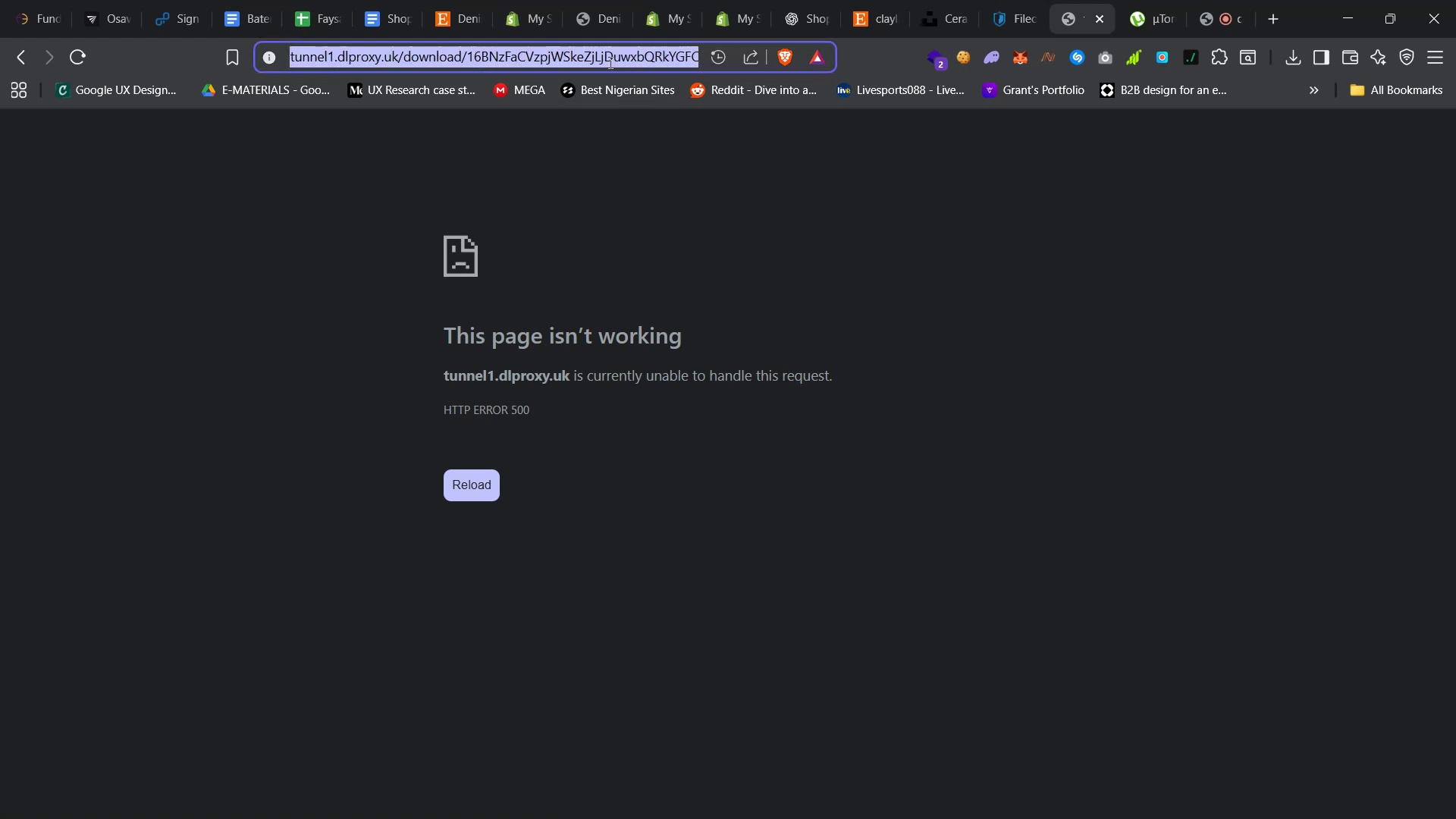 
right_click([609, 62])
 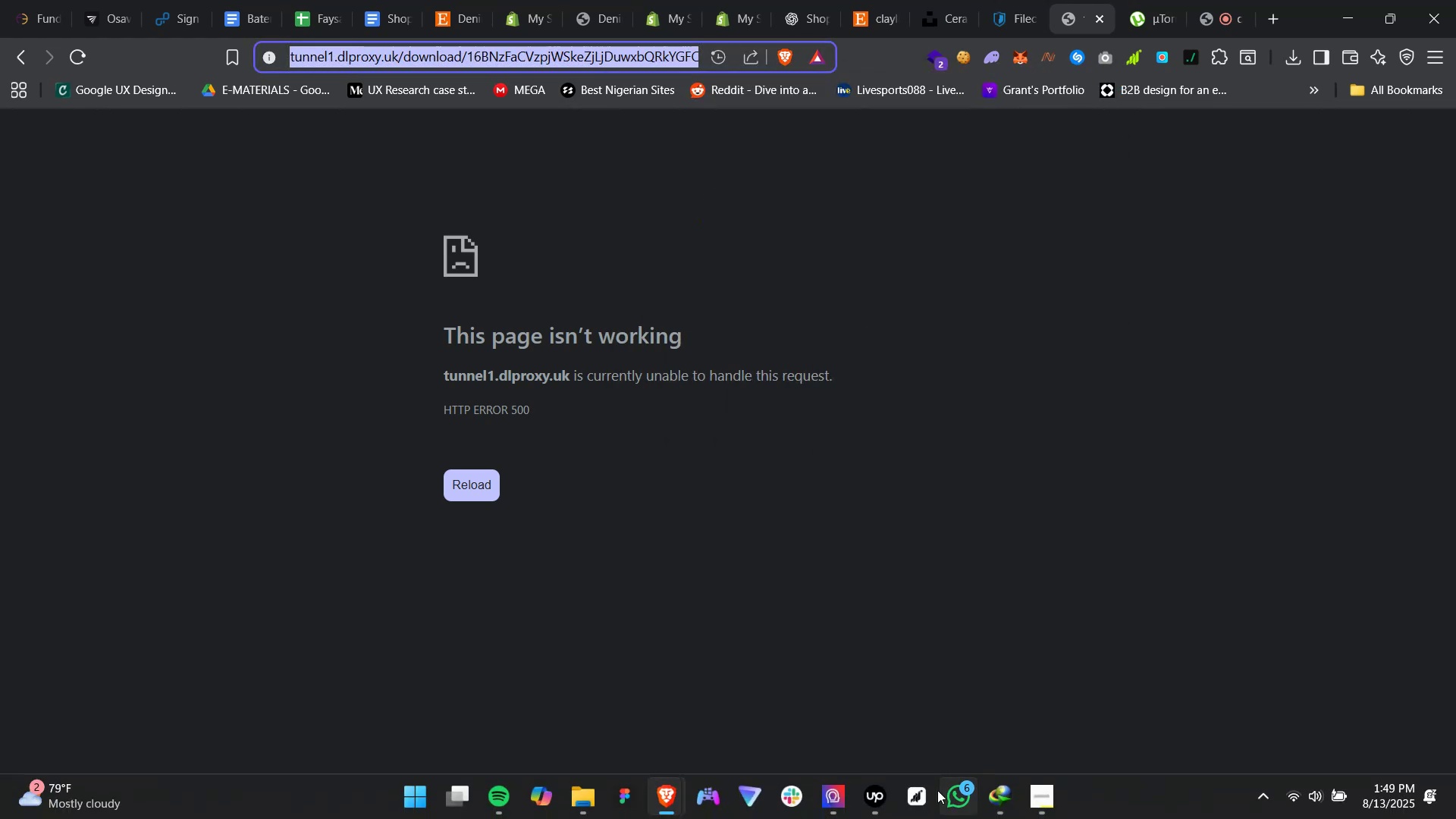 
left_click([993, 792])
 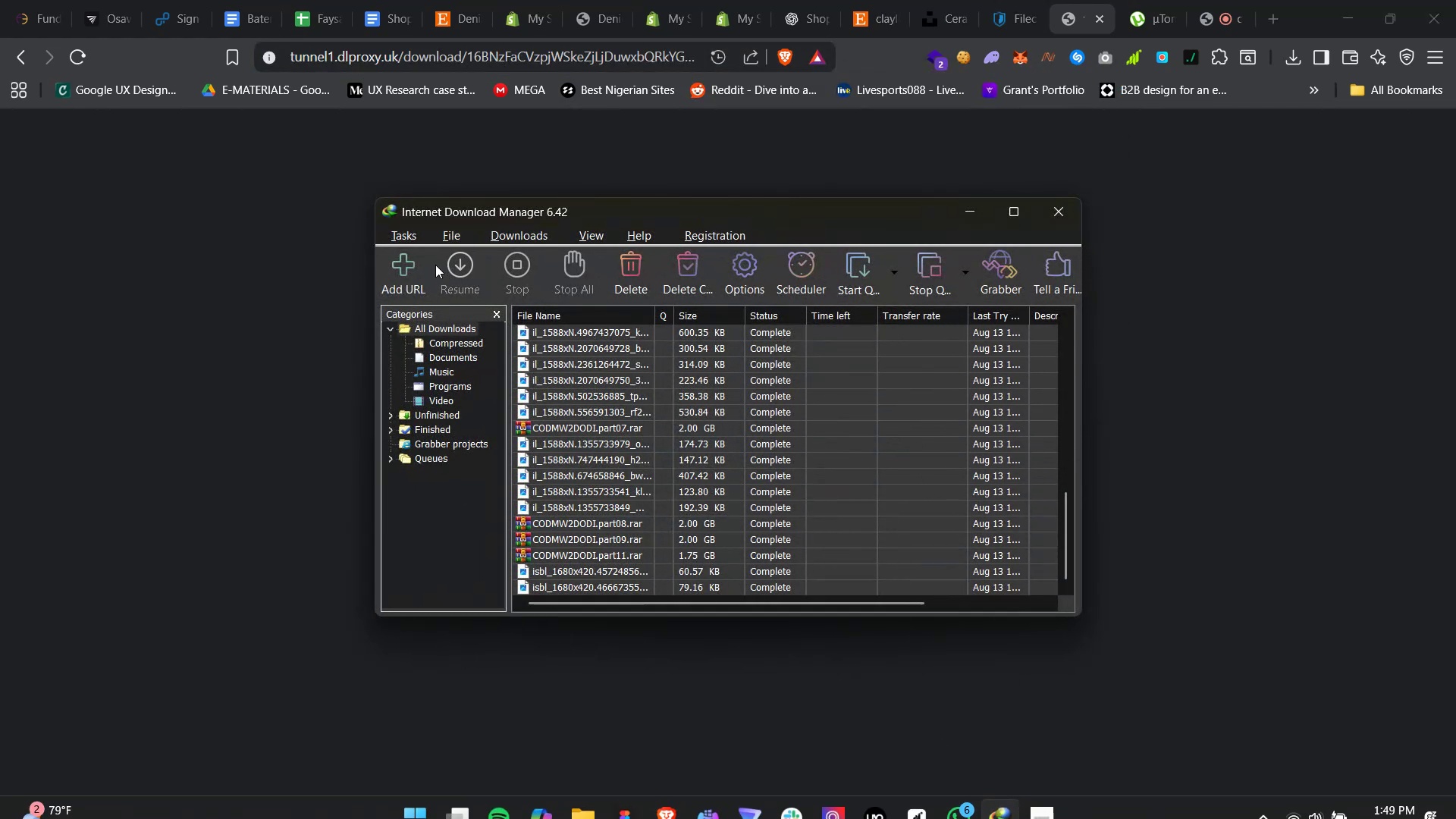 
left_click([407, 262])
 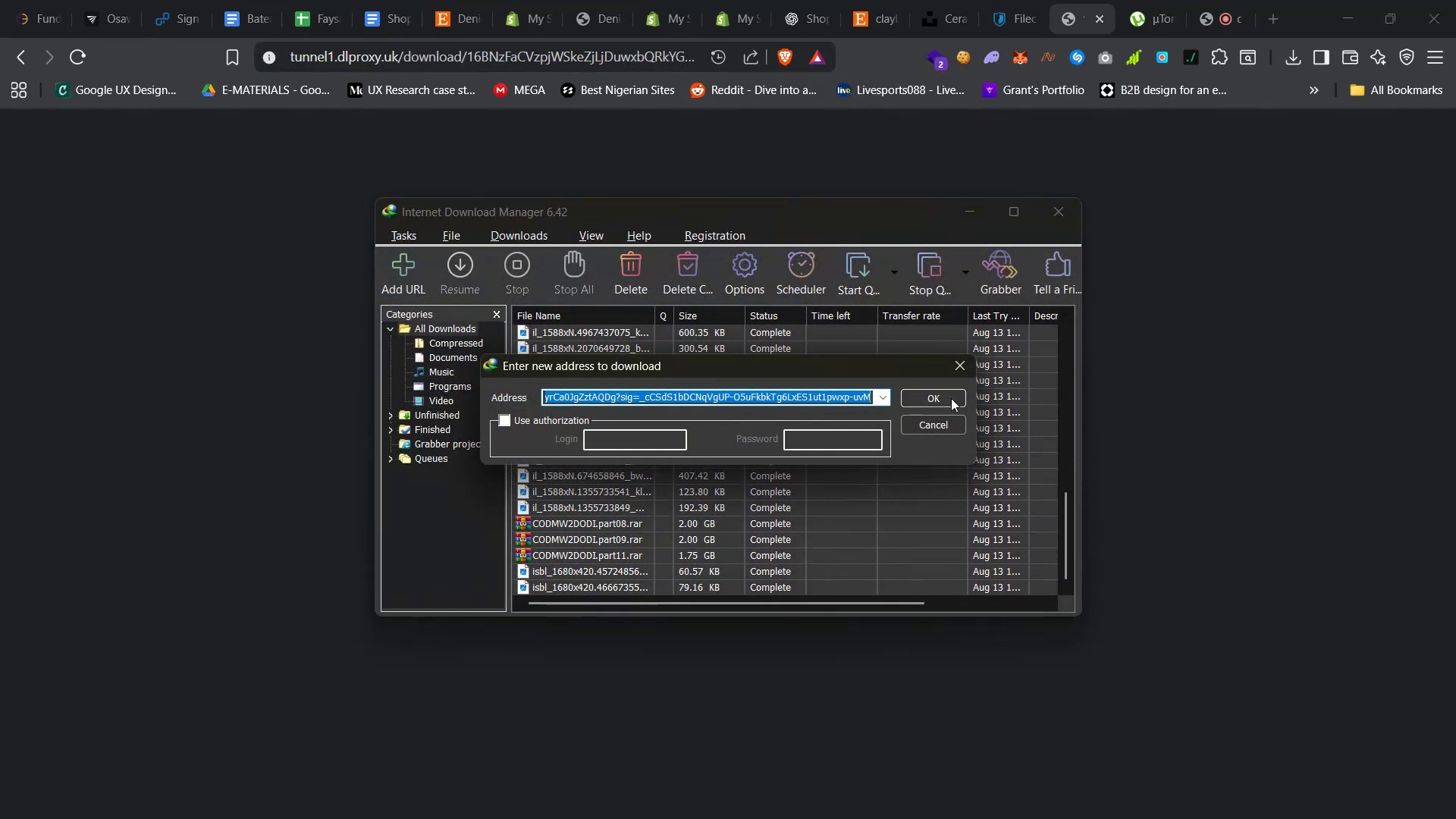 
left_click([951, 397])
 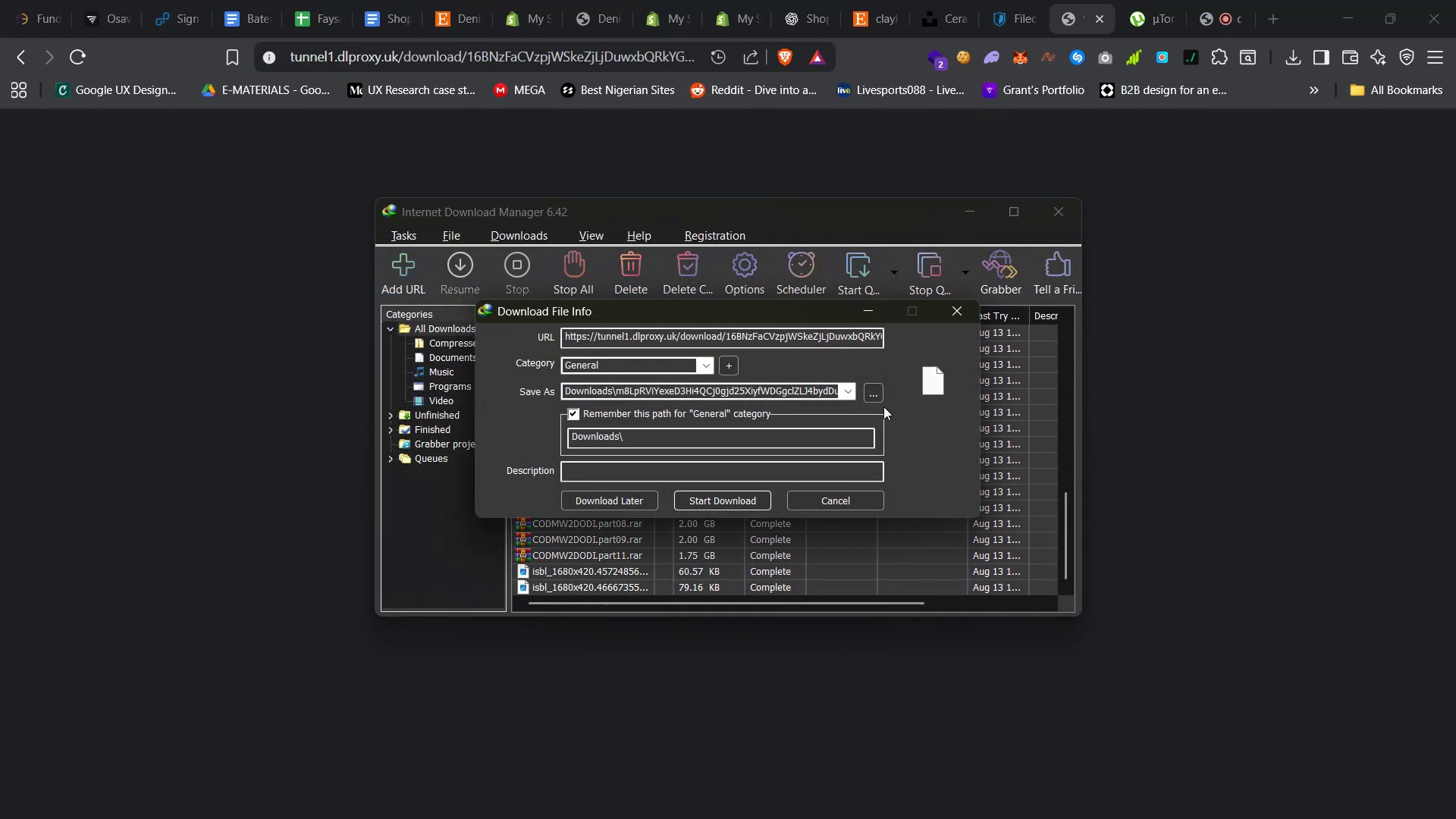 
left_click([696, 506])
 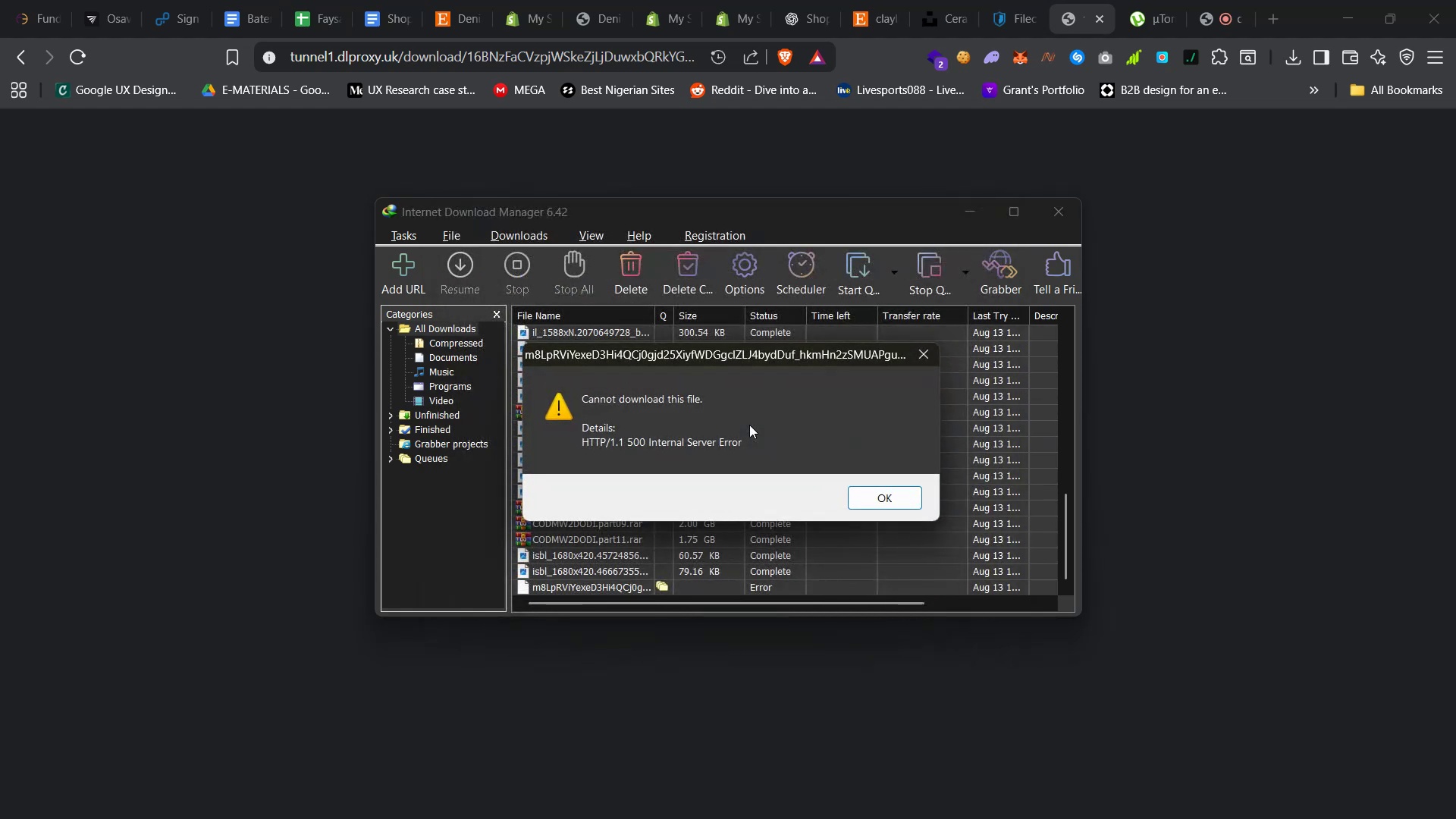 
left_click([871, 492])
 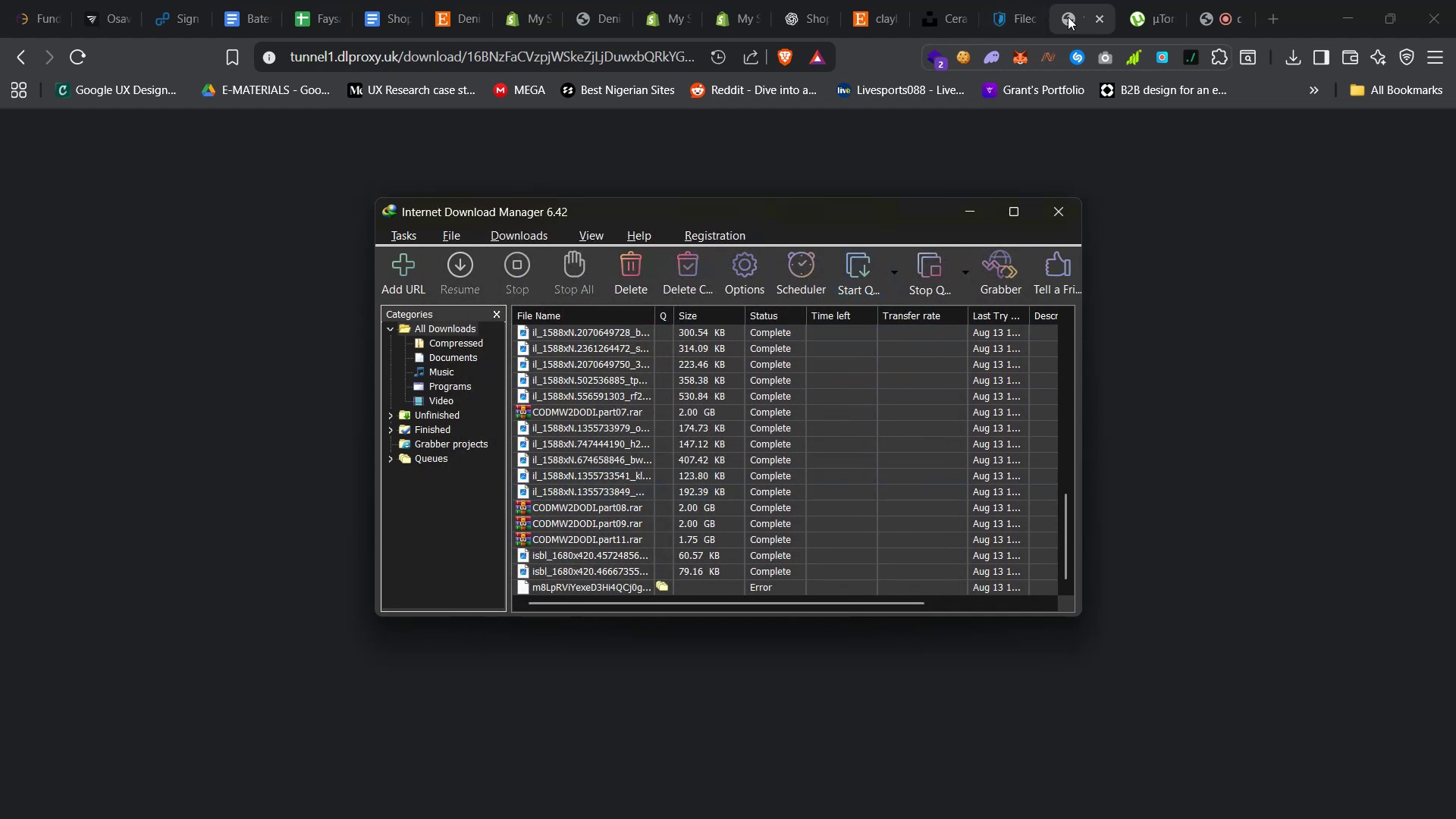 
left_click([1099, 15])
 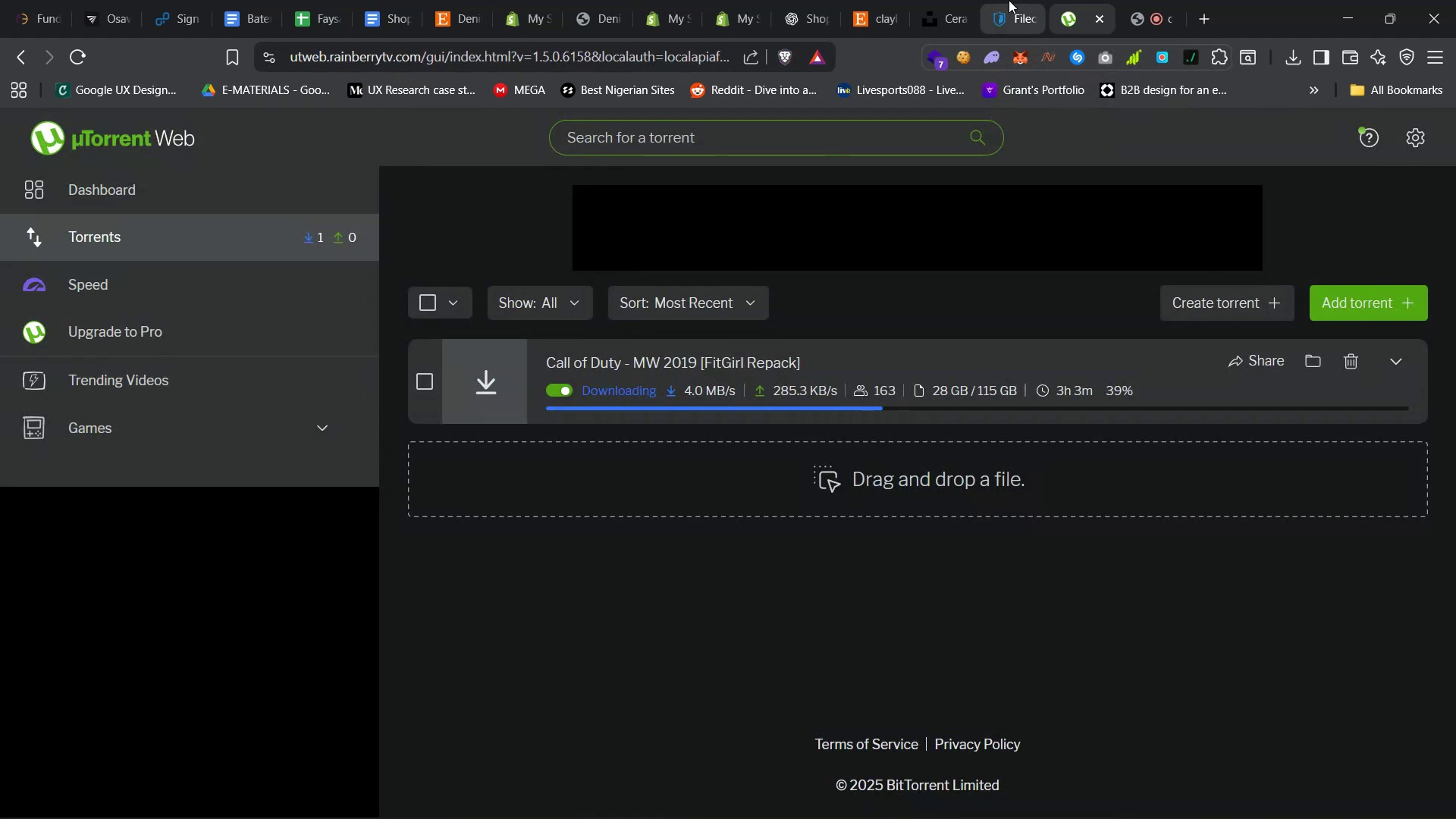 
left_click([1009, 0])
 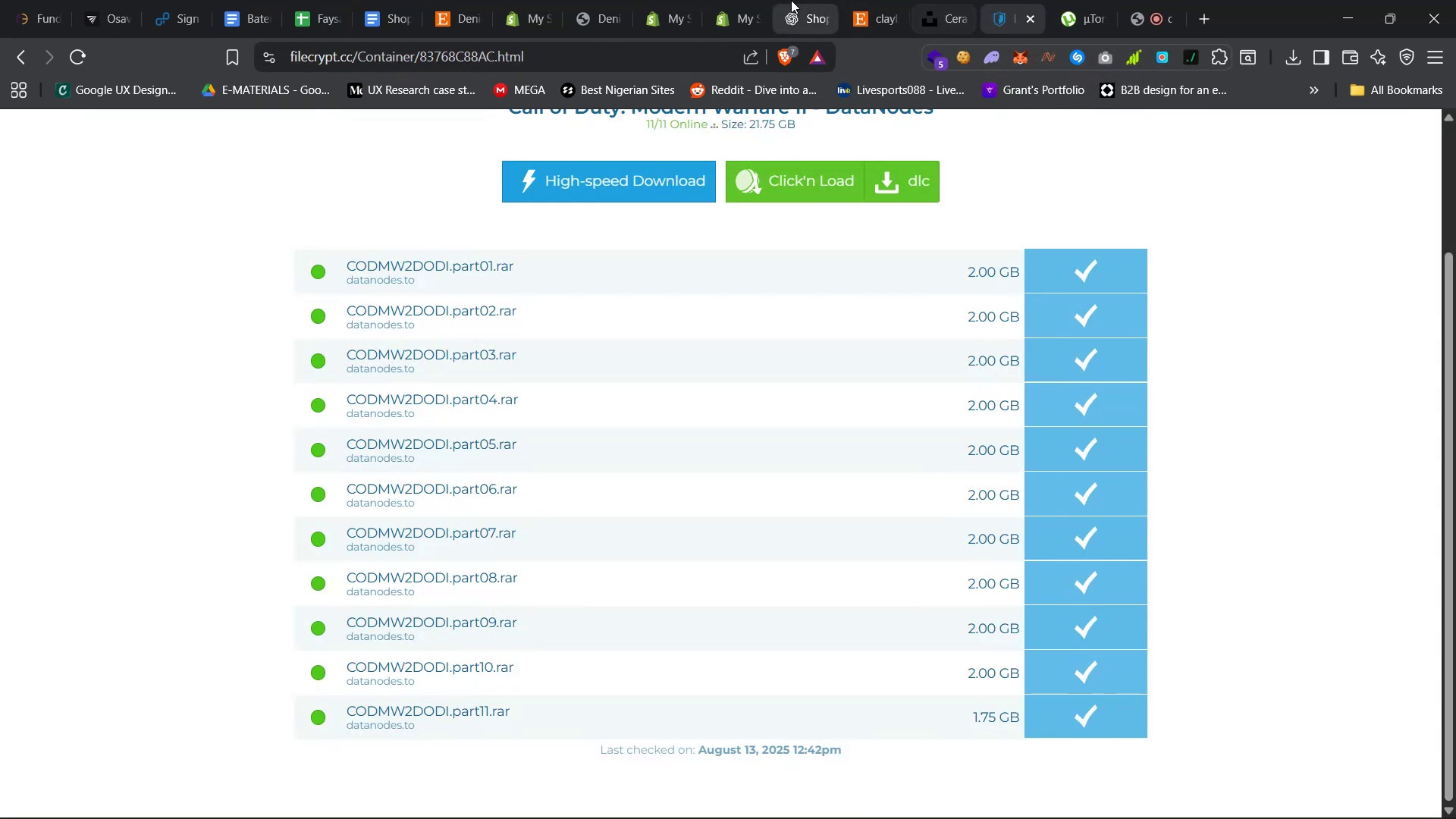 
left_click([734, 0])
 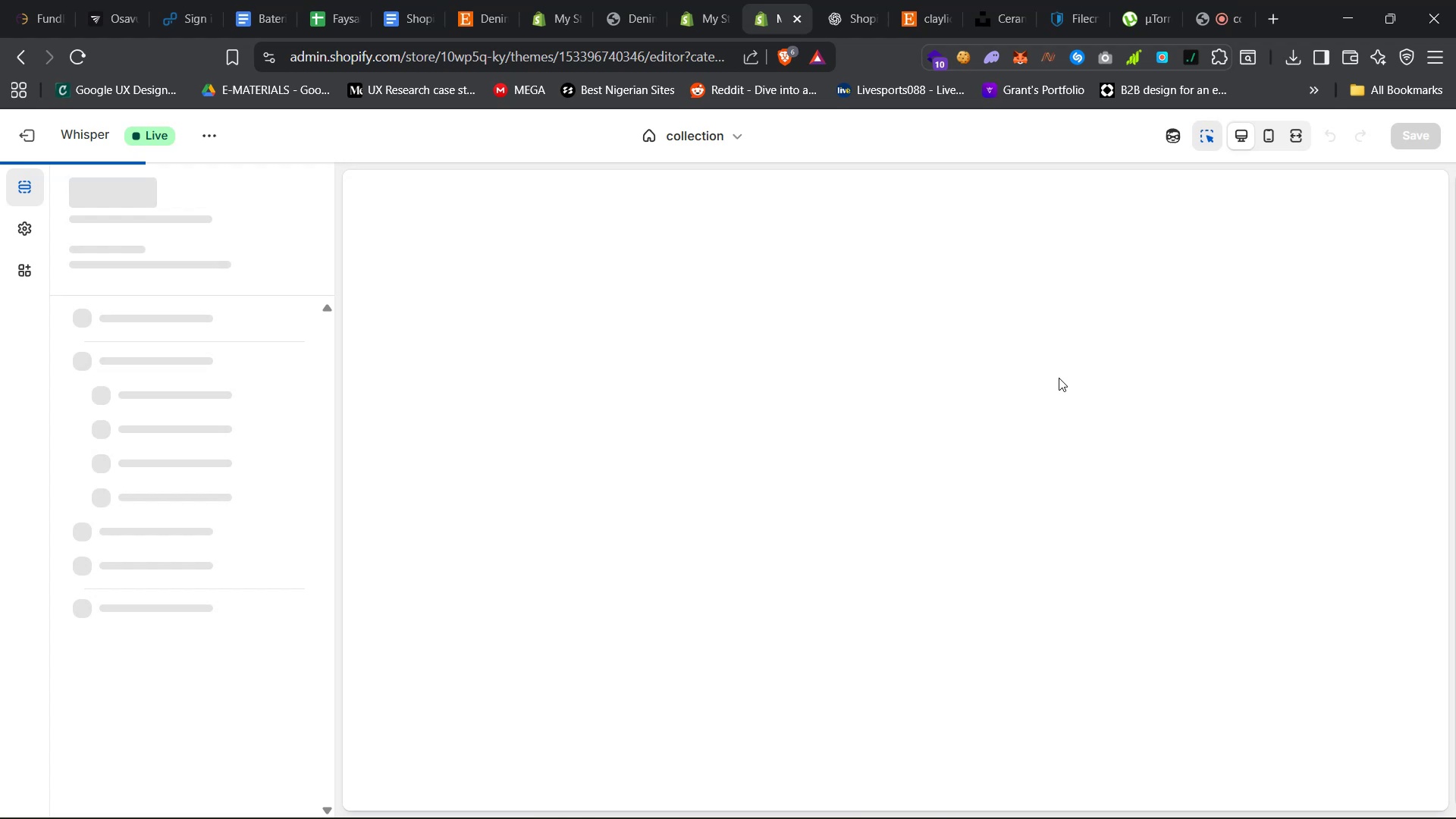 
wait(54.72)
 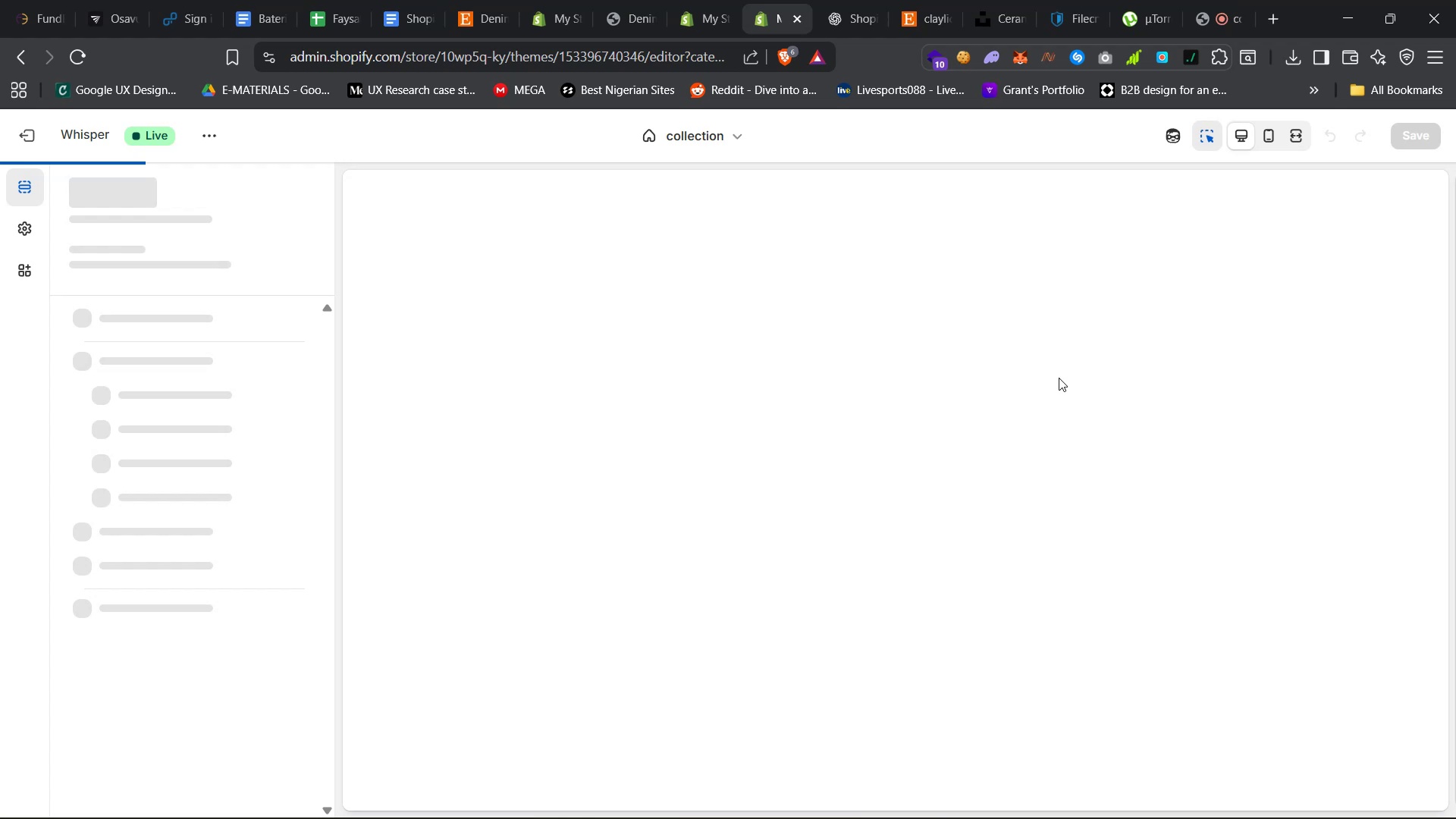 
left_click([75, 56])
 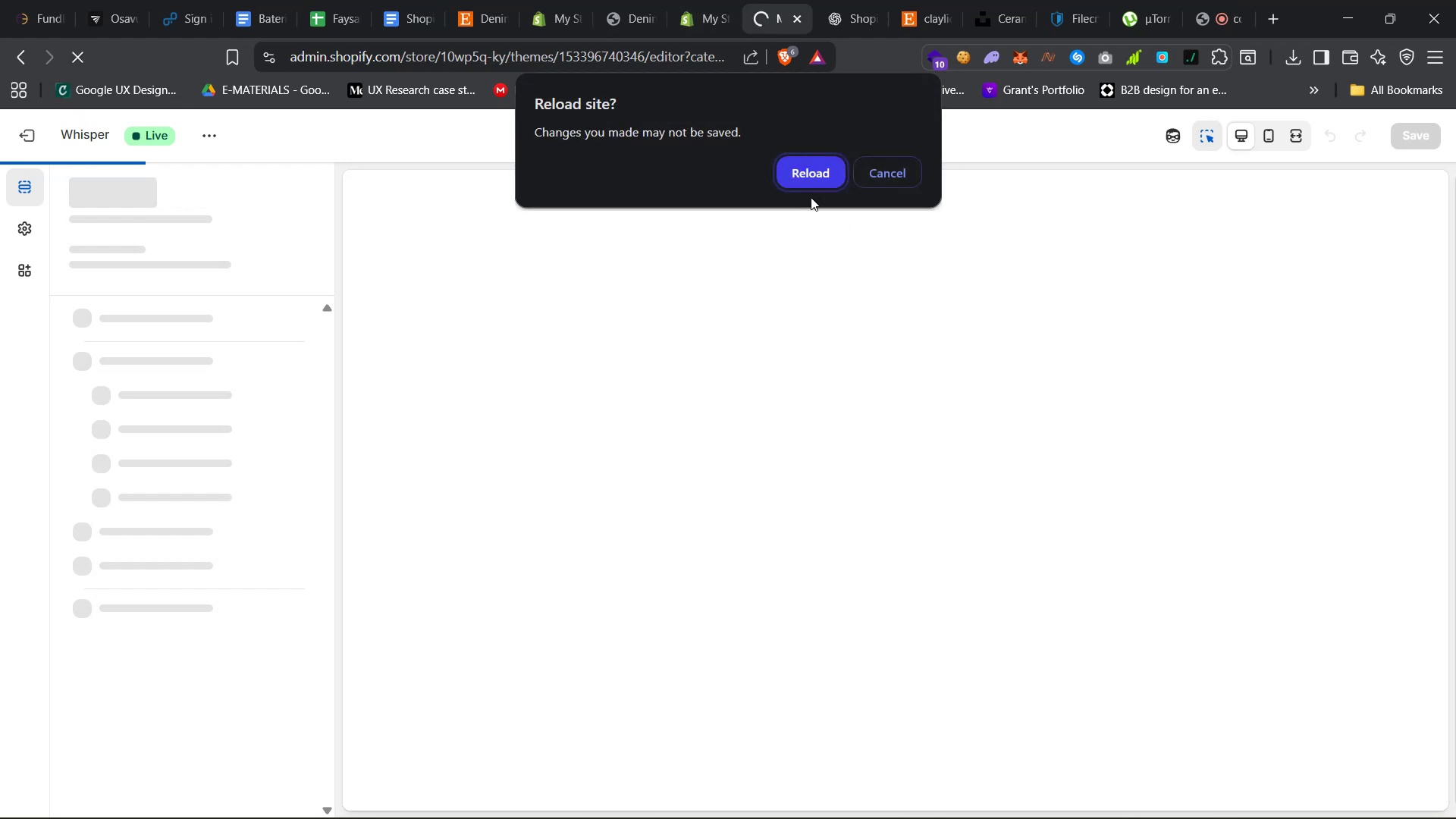 
left_click([808, 173])
 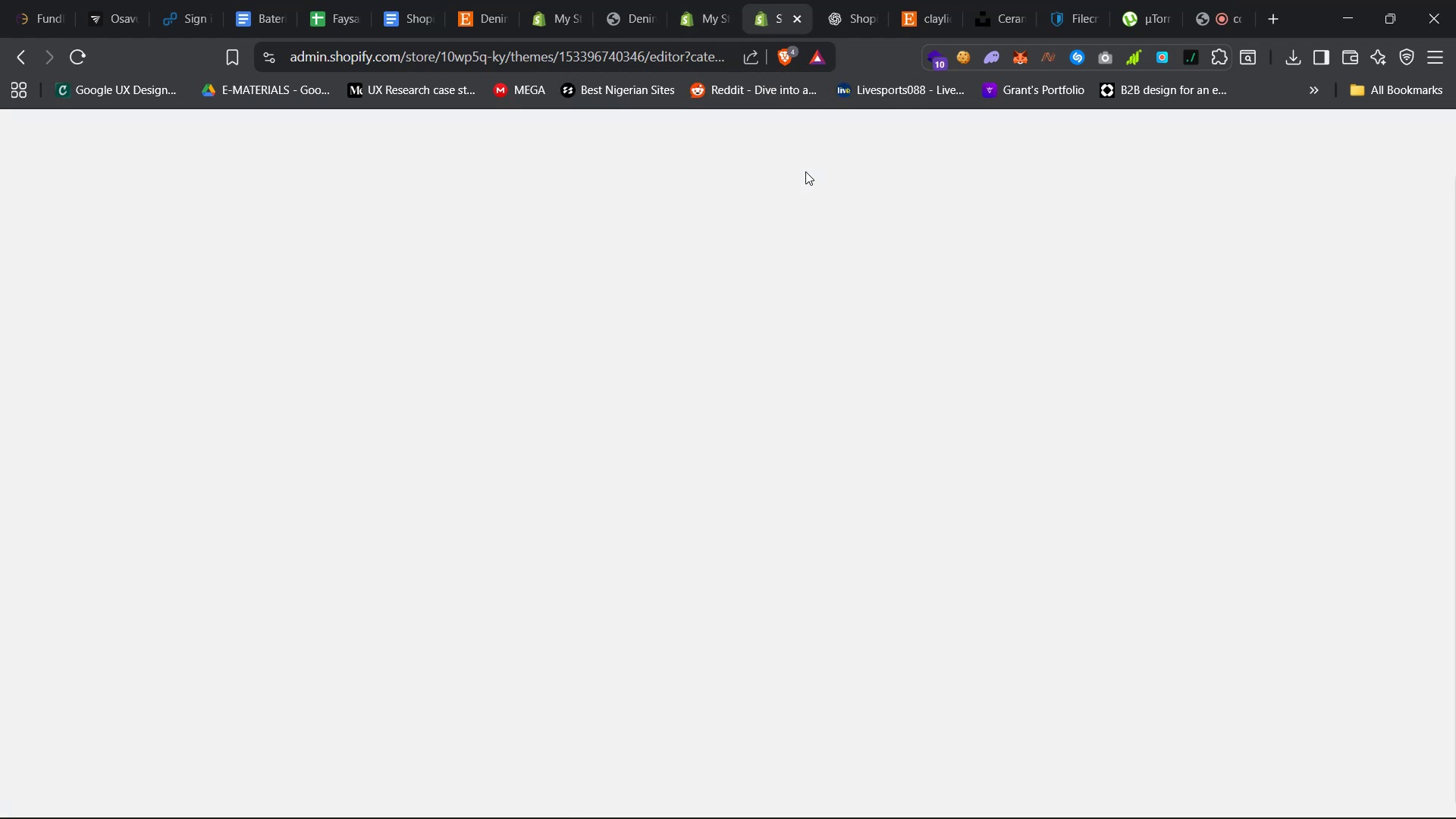 
wait(8.36)
 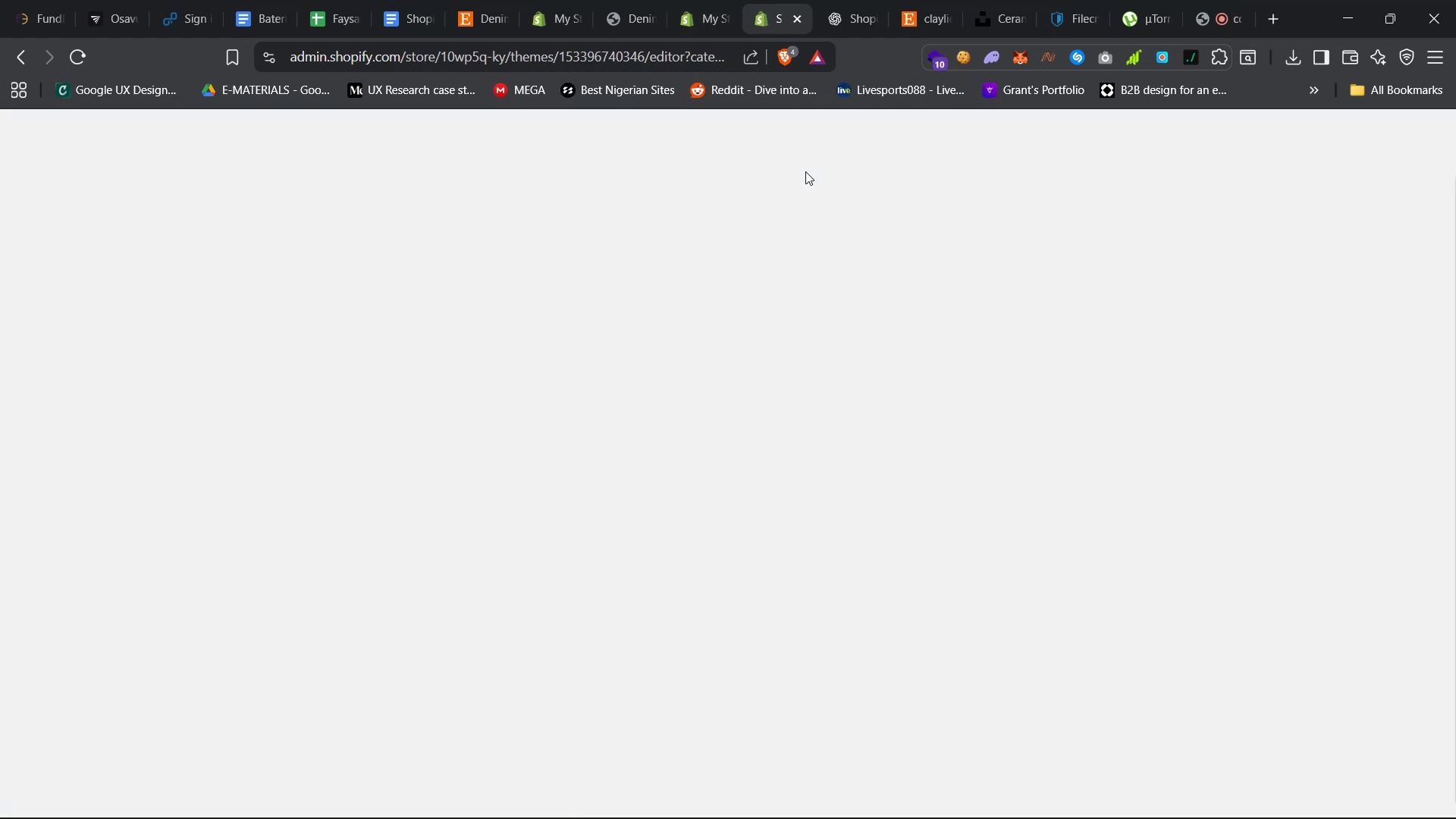 
scroll: coordinate [948, 370], scroll_direction: down, amount: 16.0
 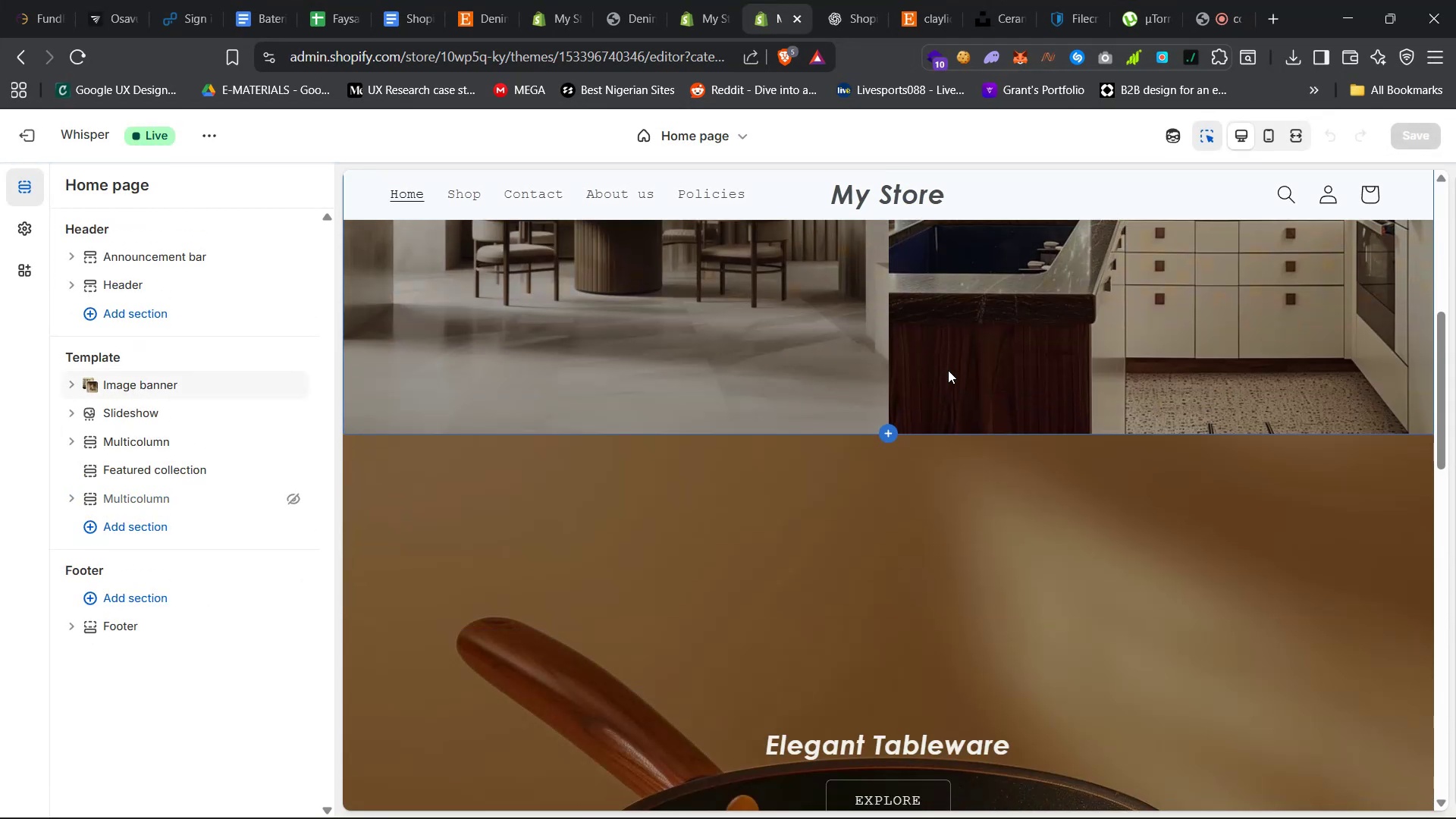 
scroll: coordinate [946, 375], scroll_direction: up, amount: 16.0
 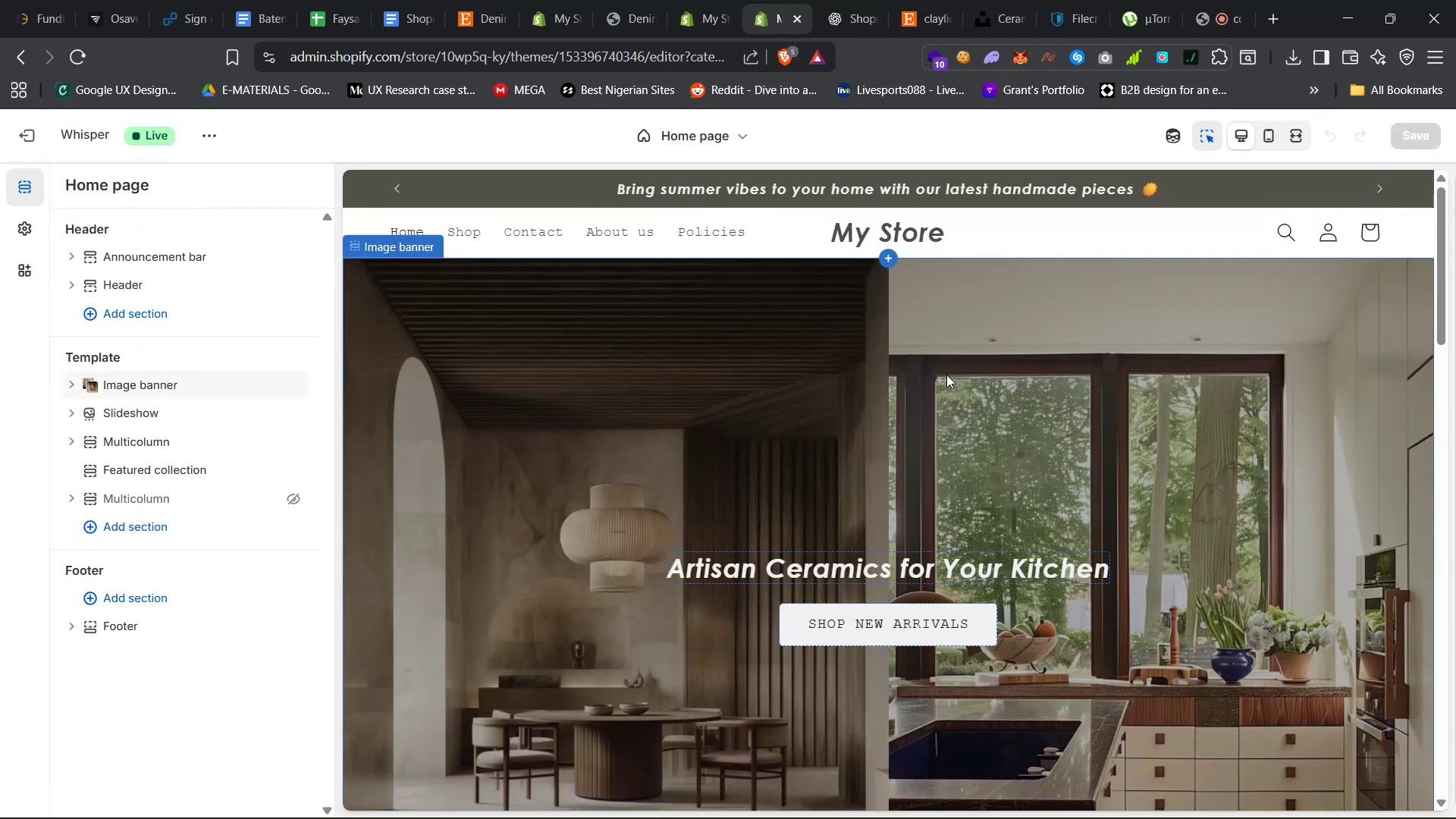 
scroll: coordinate [946, 376], scroll_direction: down, amount: 17.0
 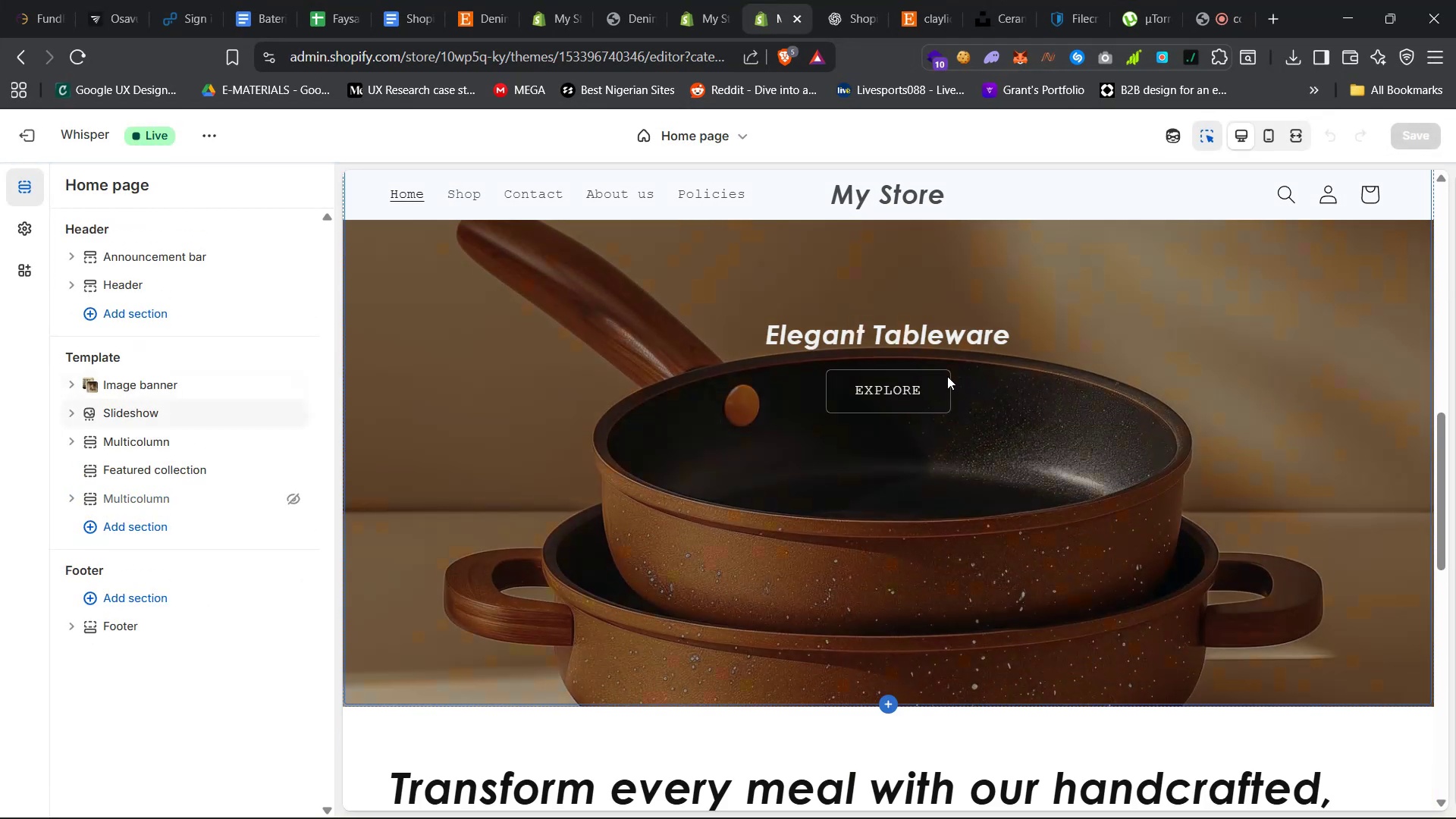 
scroll: coordinate [947, 376], scroll_direction: up, amount: 25.0
 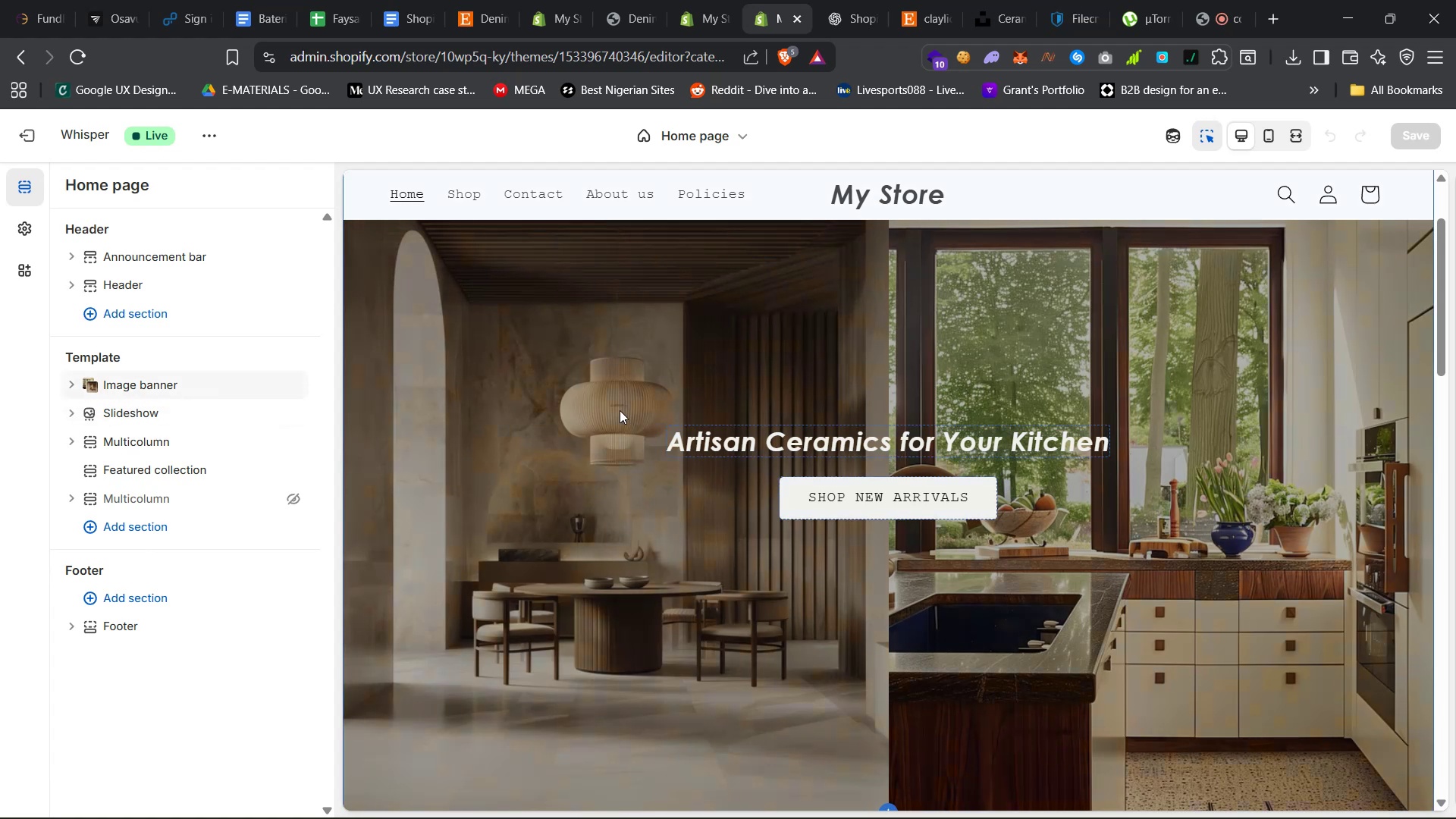 
wait(7.39)
 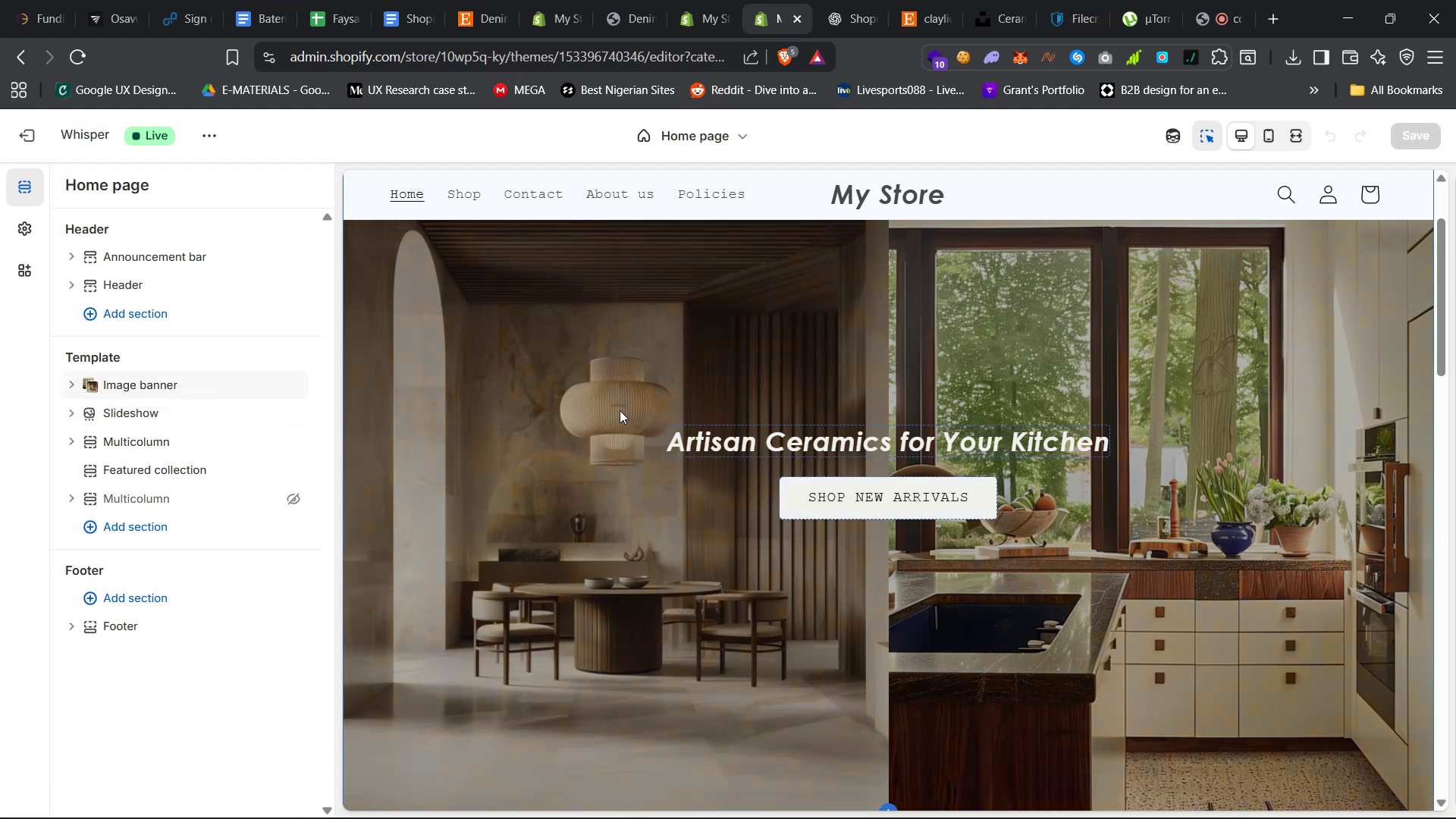 
left_click([181, 412])
 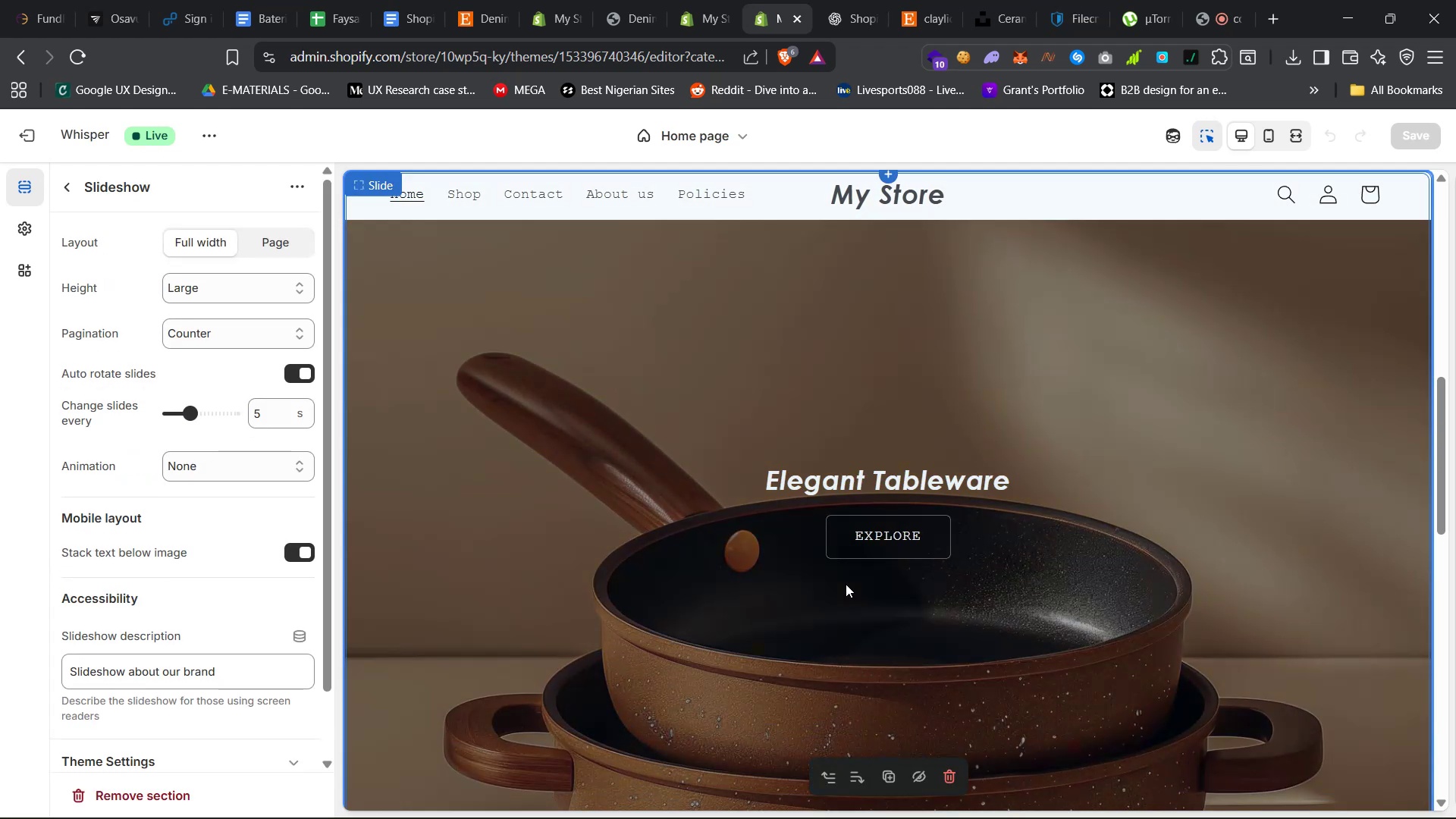 
scroll: coordinate [846, 584], scroll_direction: down, amount: 6.0
 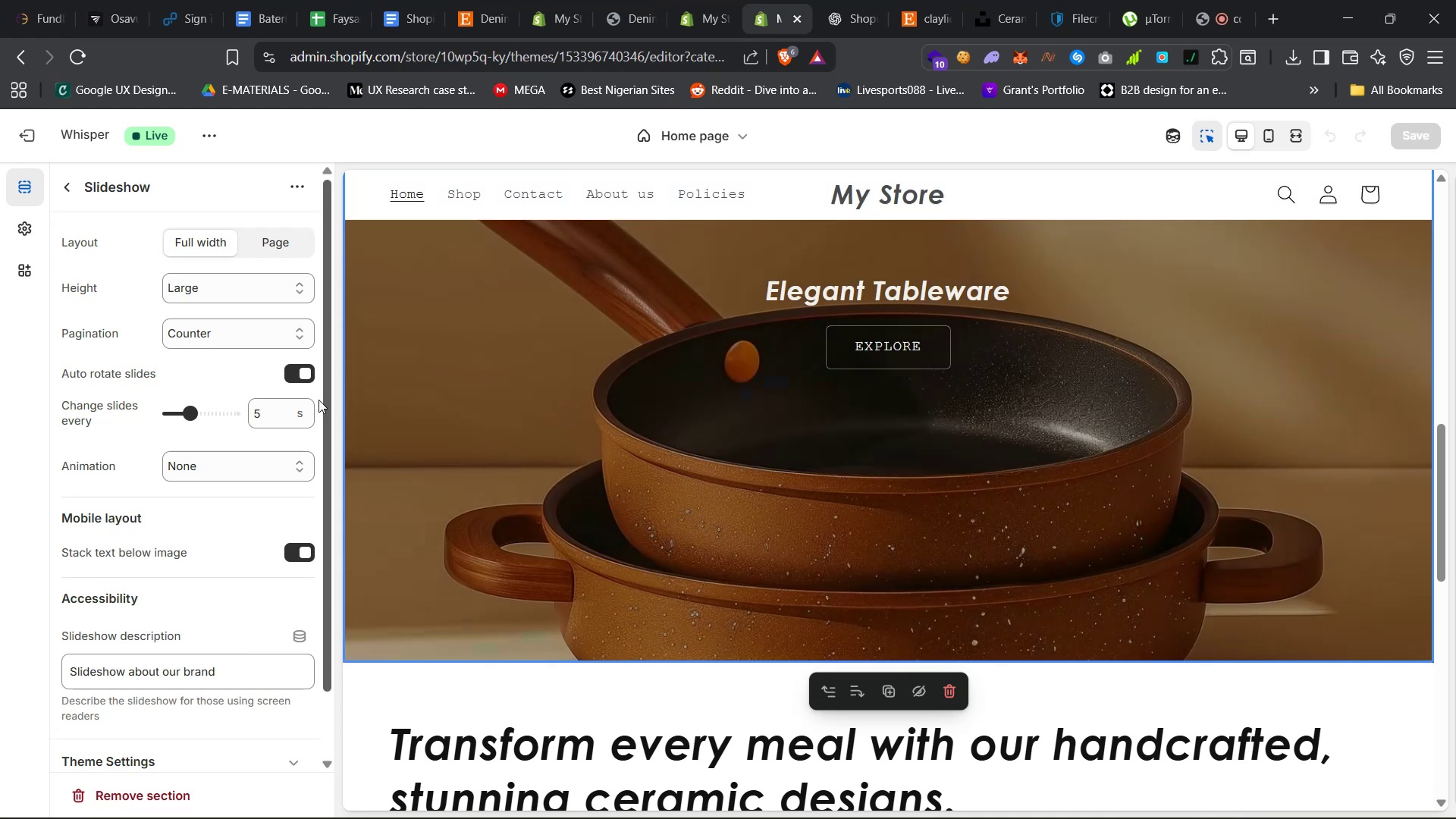 
scroll: coordinate [219, 375], scroll_direction: up, amount: 19.0
 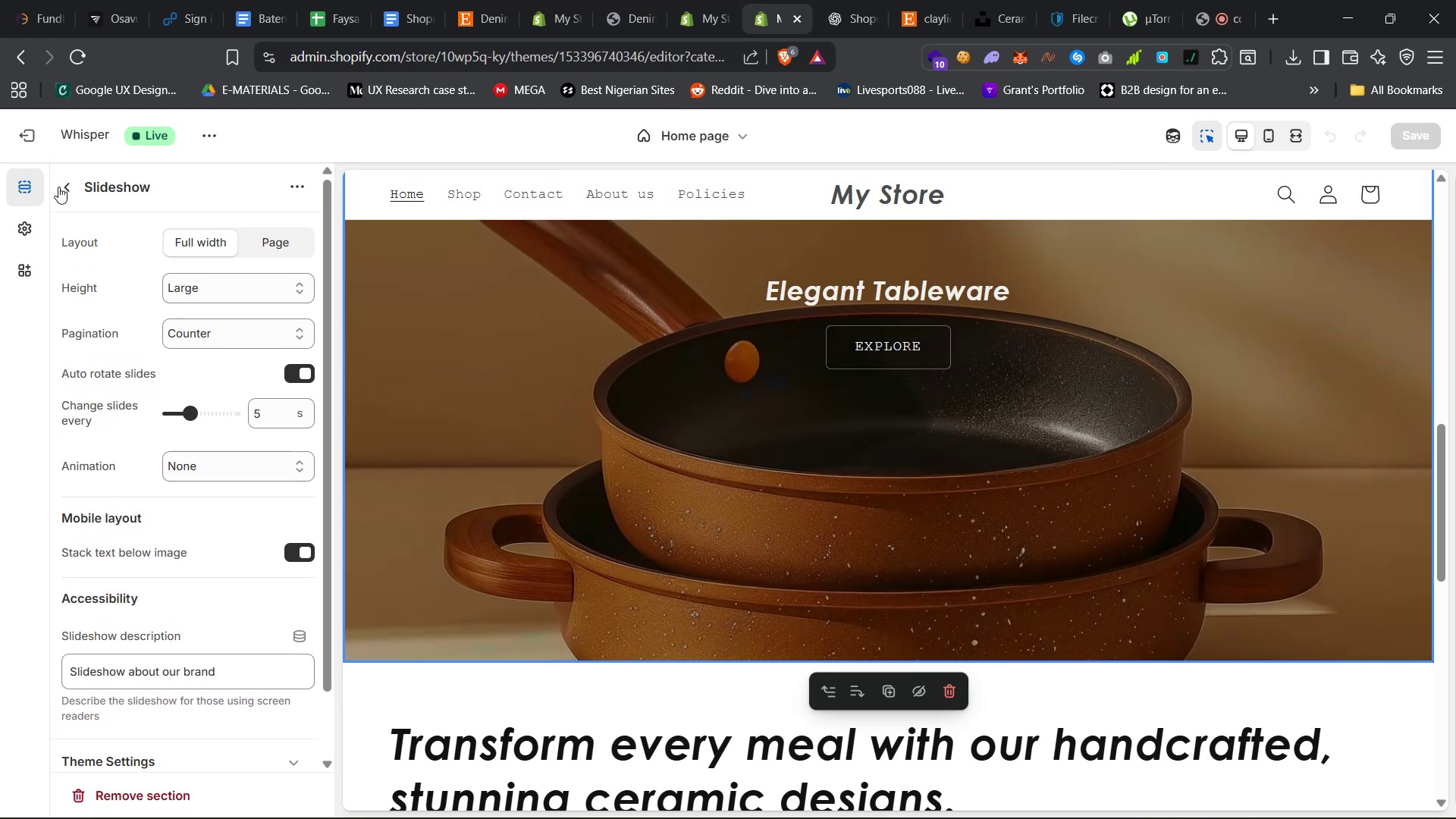 
left_click([65, 190])
 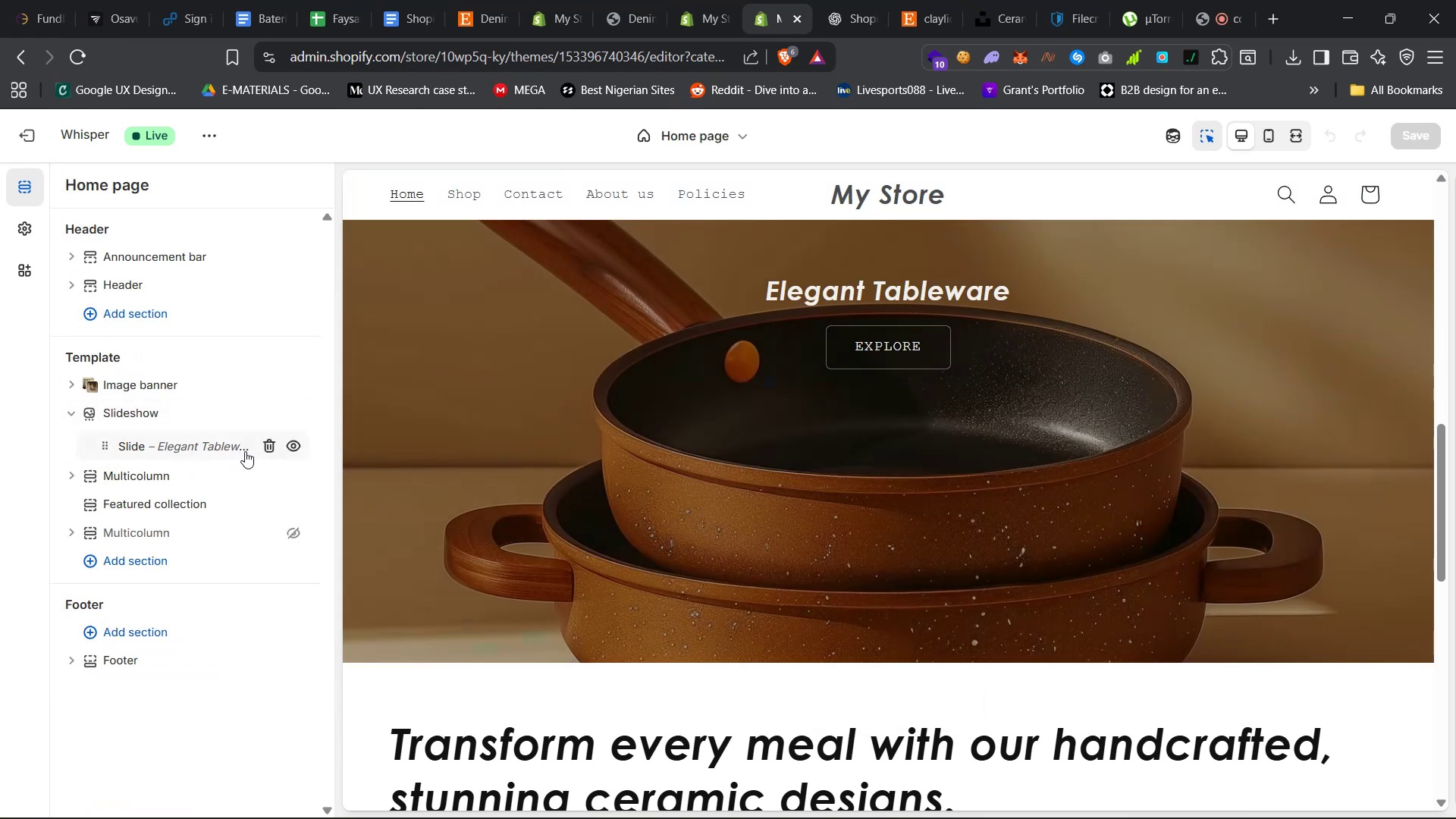 
mouse_move([228, 449])
 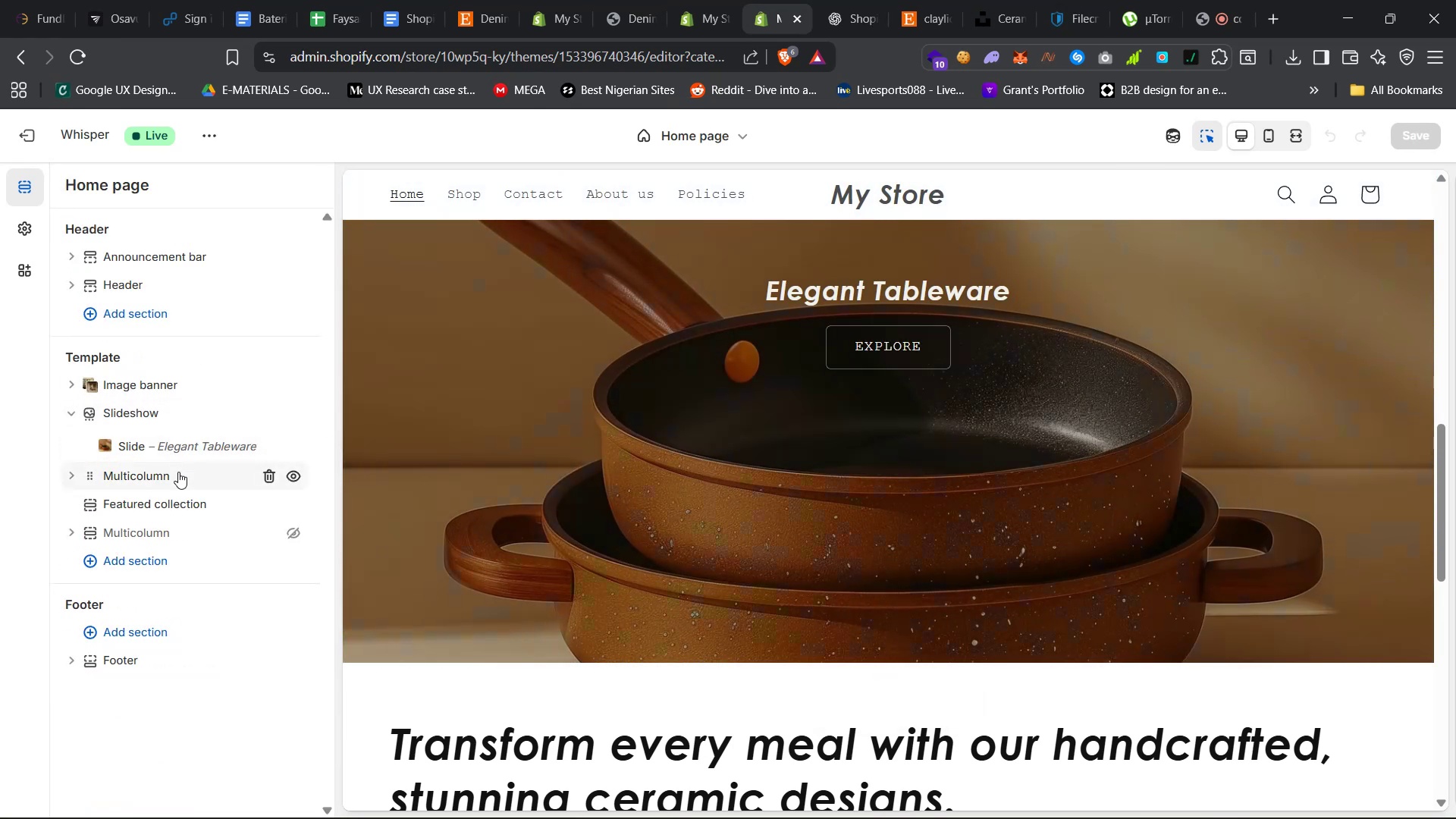 
left_click([196, 453])
 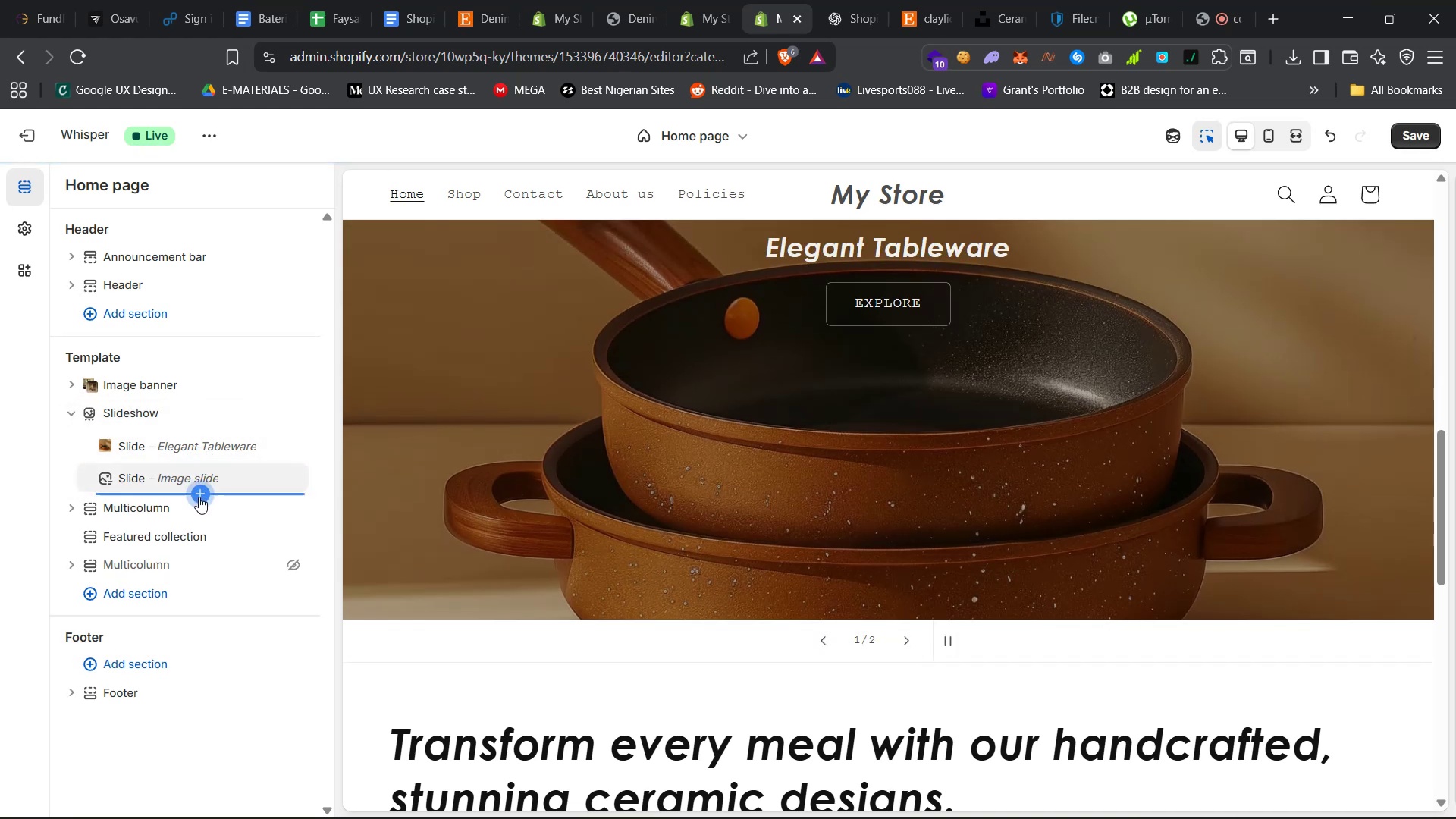 
left_click([198, 497])
 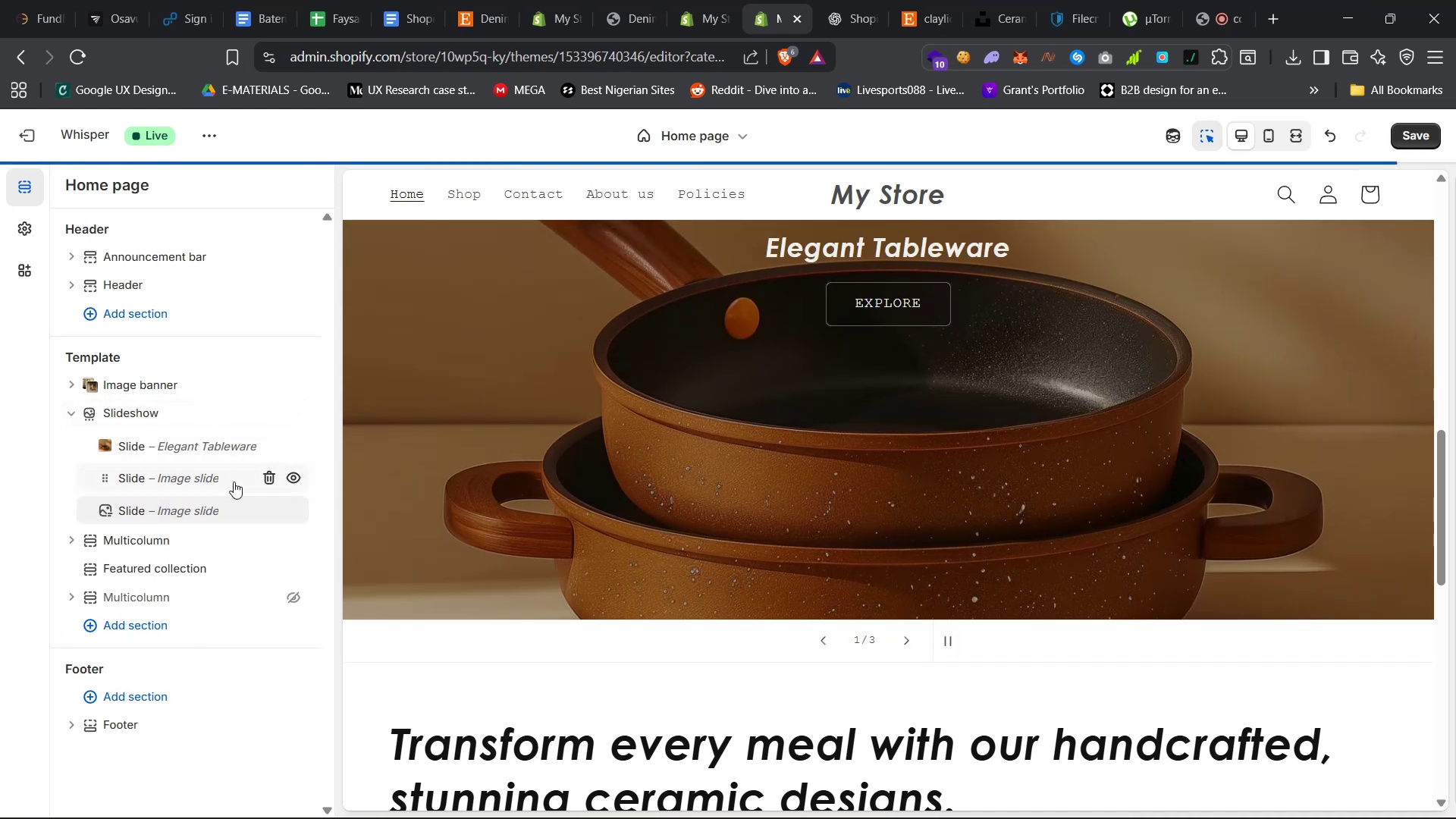 
left_click([236, 480])
 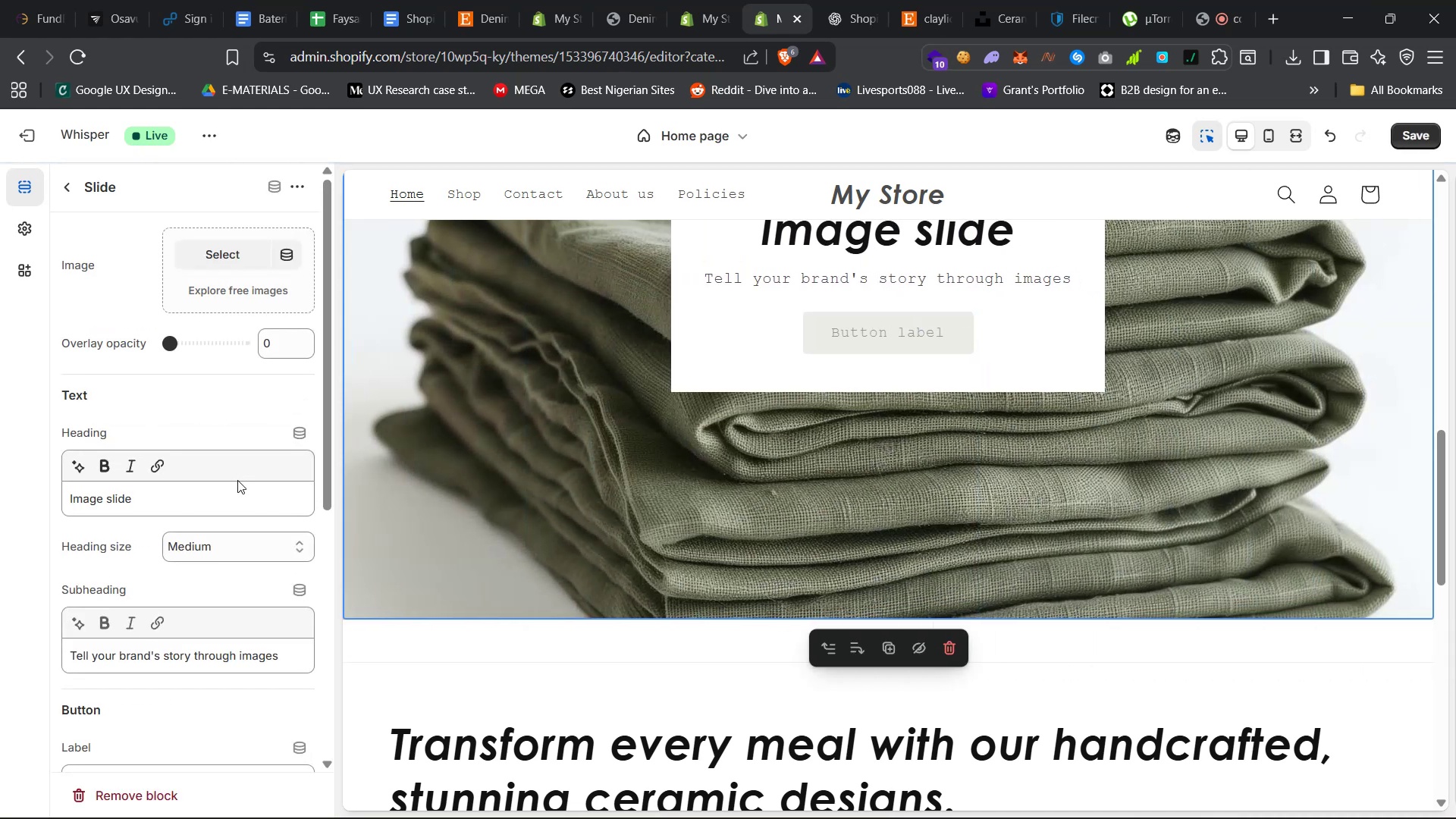 
scroll: coordinate [513, 543], scroll_direction: up, amount: 28.0
 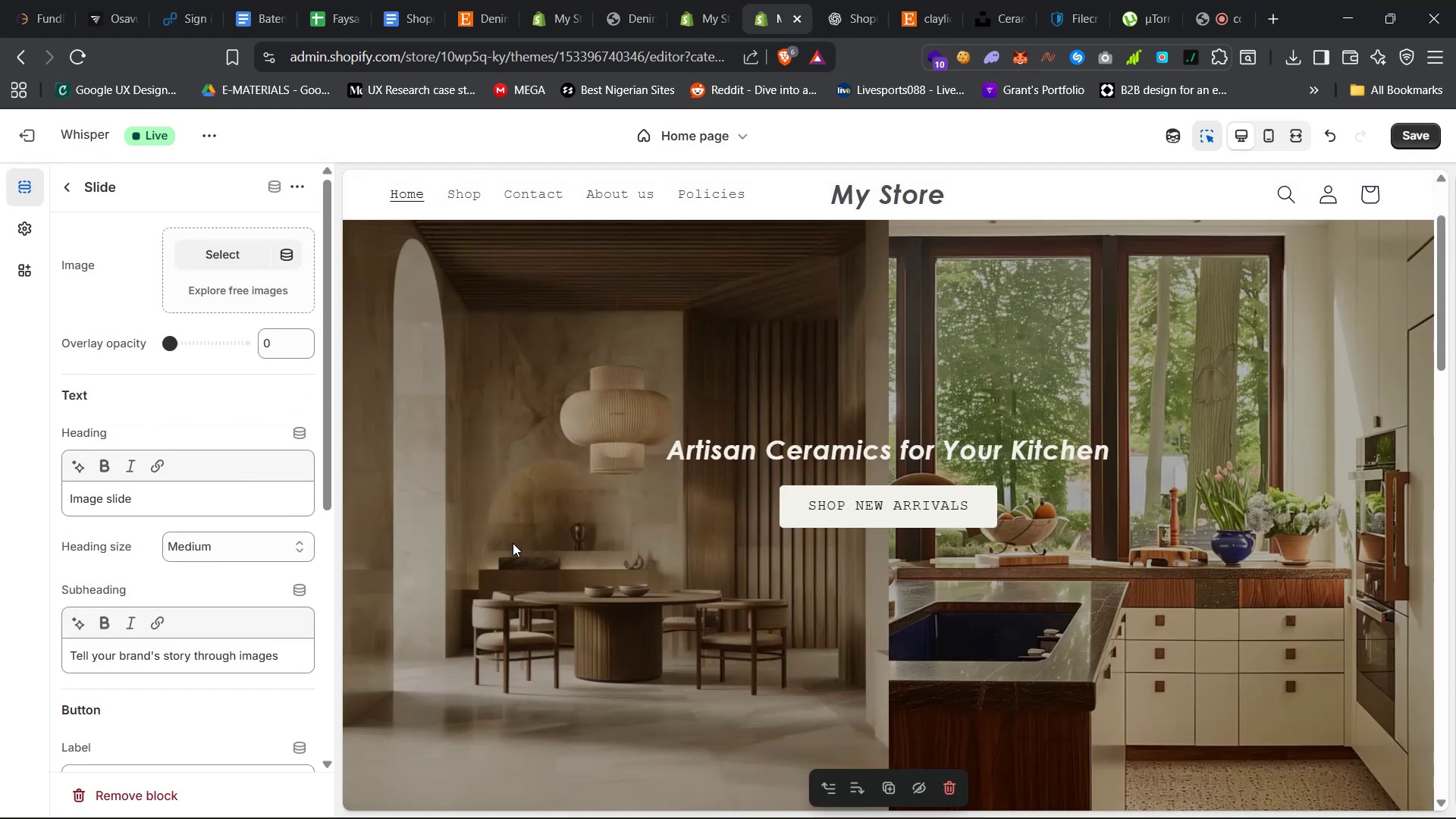 
scroll: coordinate [513, 543], scroll_direction: down, amount: 24.0
 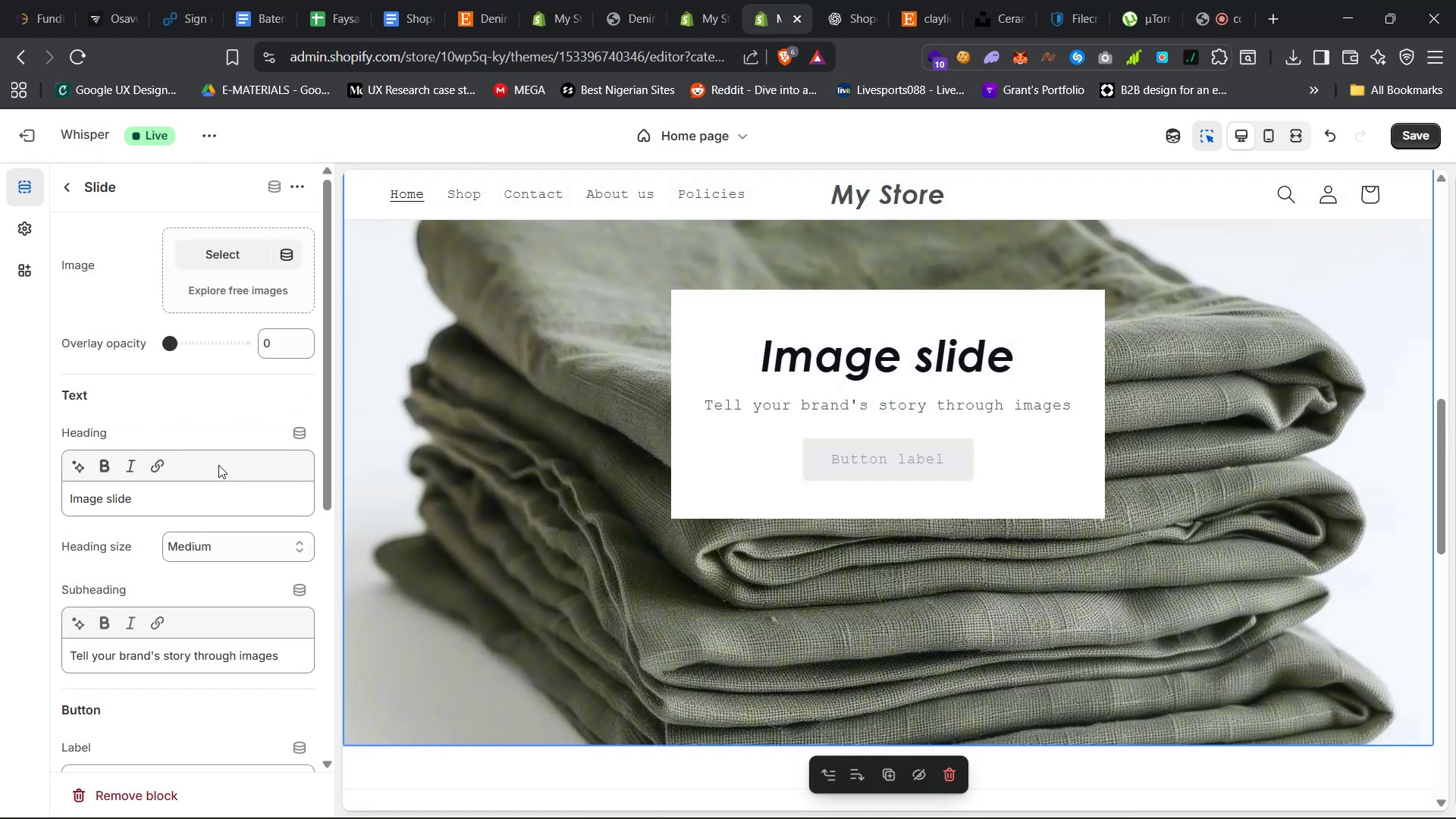 
scroll: coordinate [203, 470], scroll_direction: up, amount: 10.0
 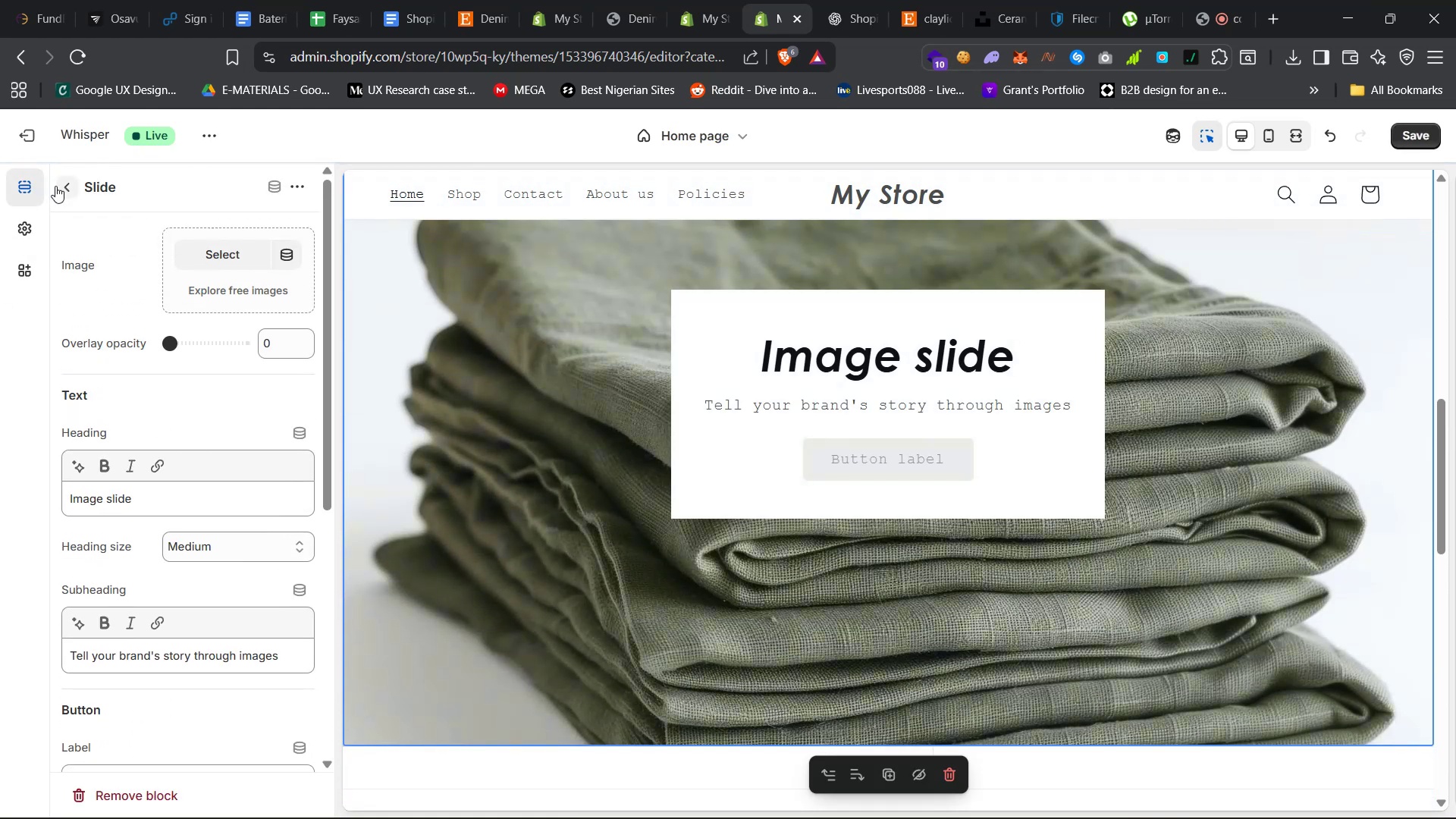 
left_click([57, 186])
 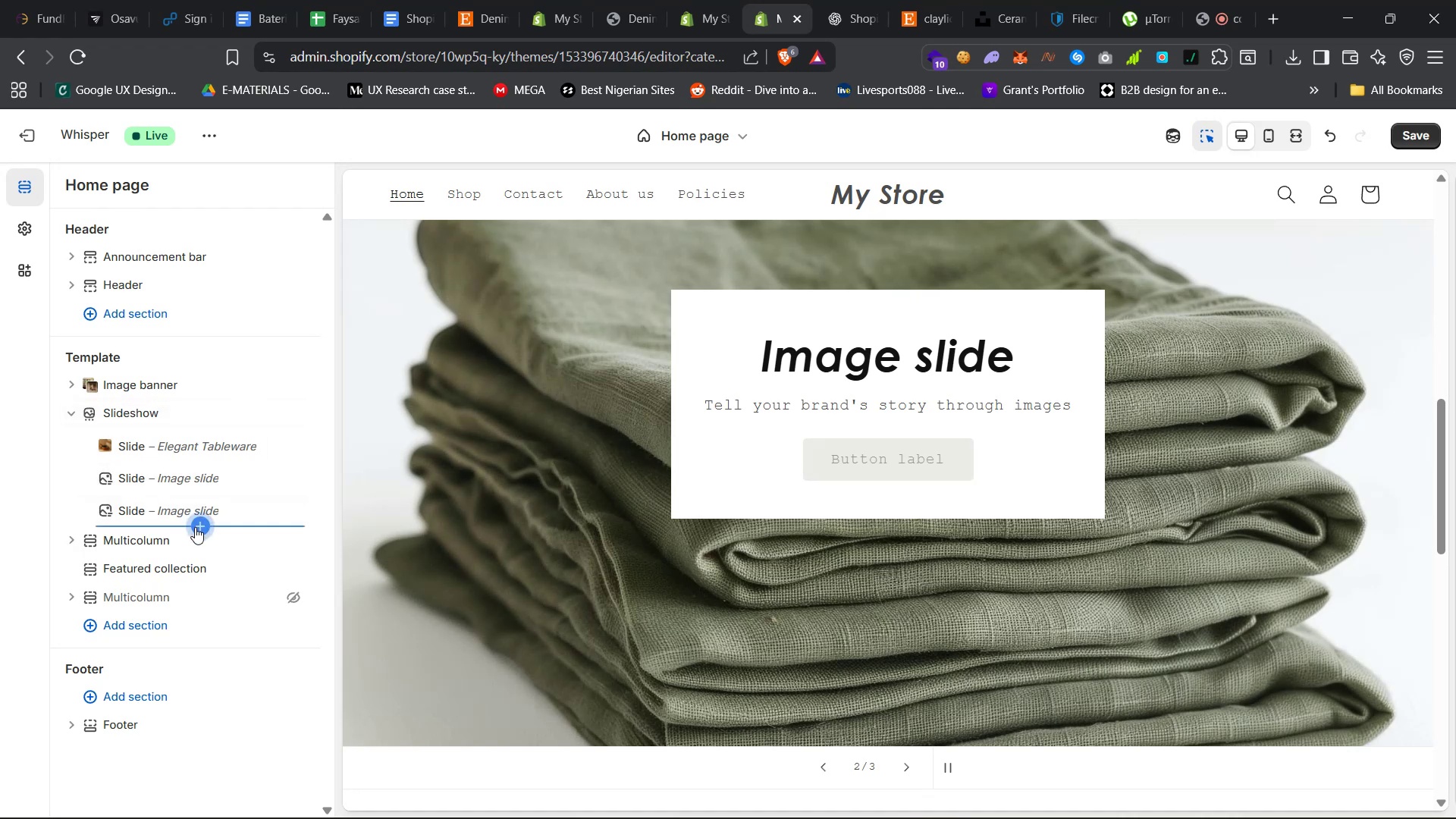 
left_click([198, 525])
 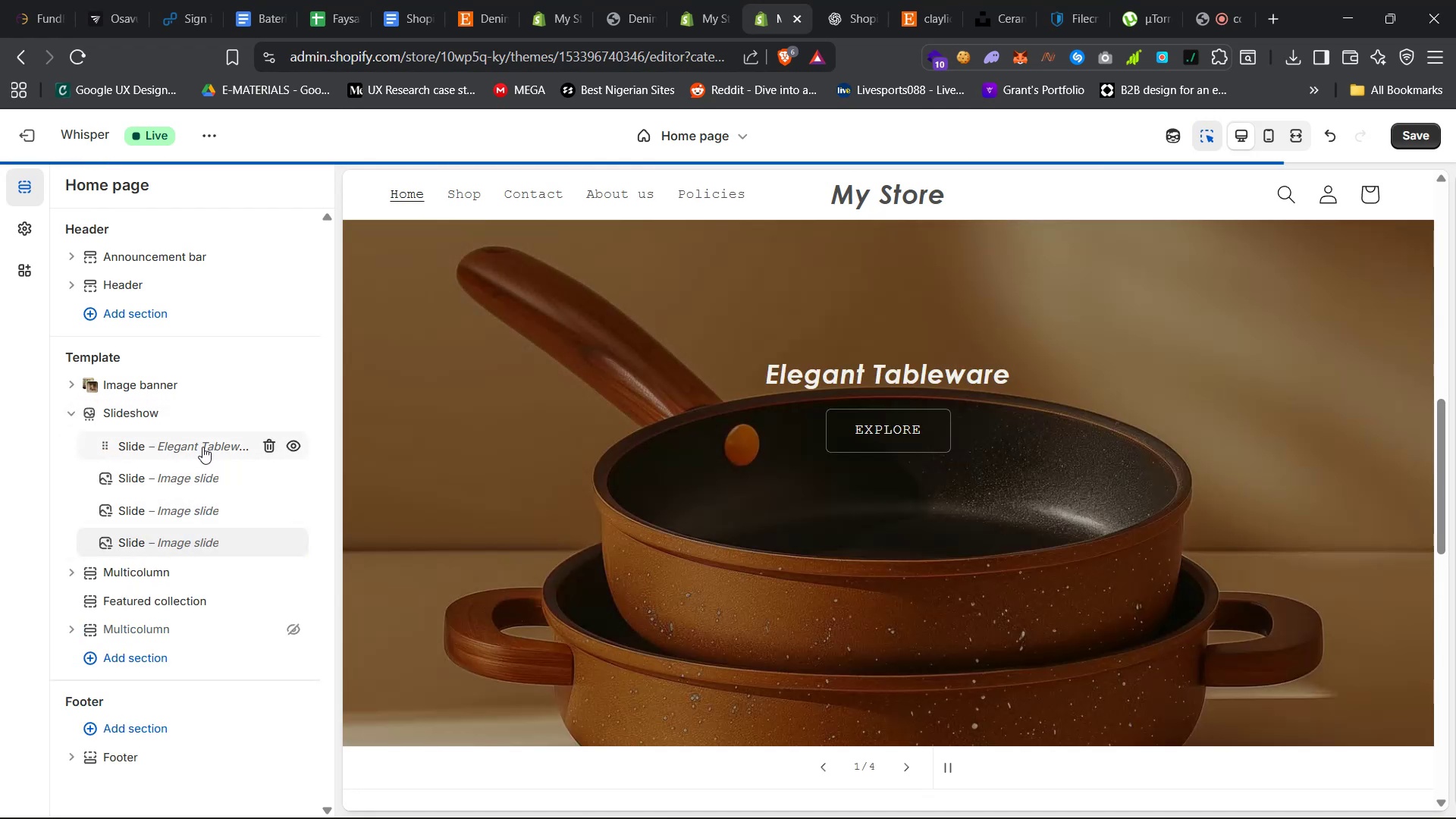 
left_click([202, 447])
 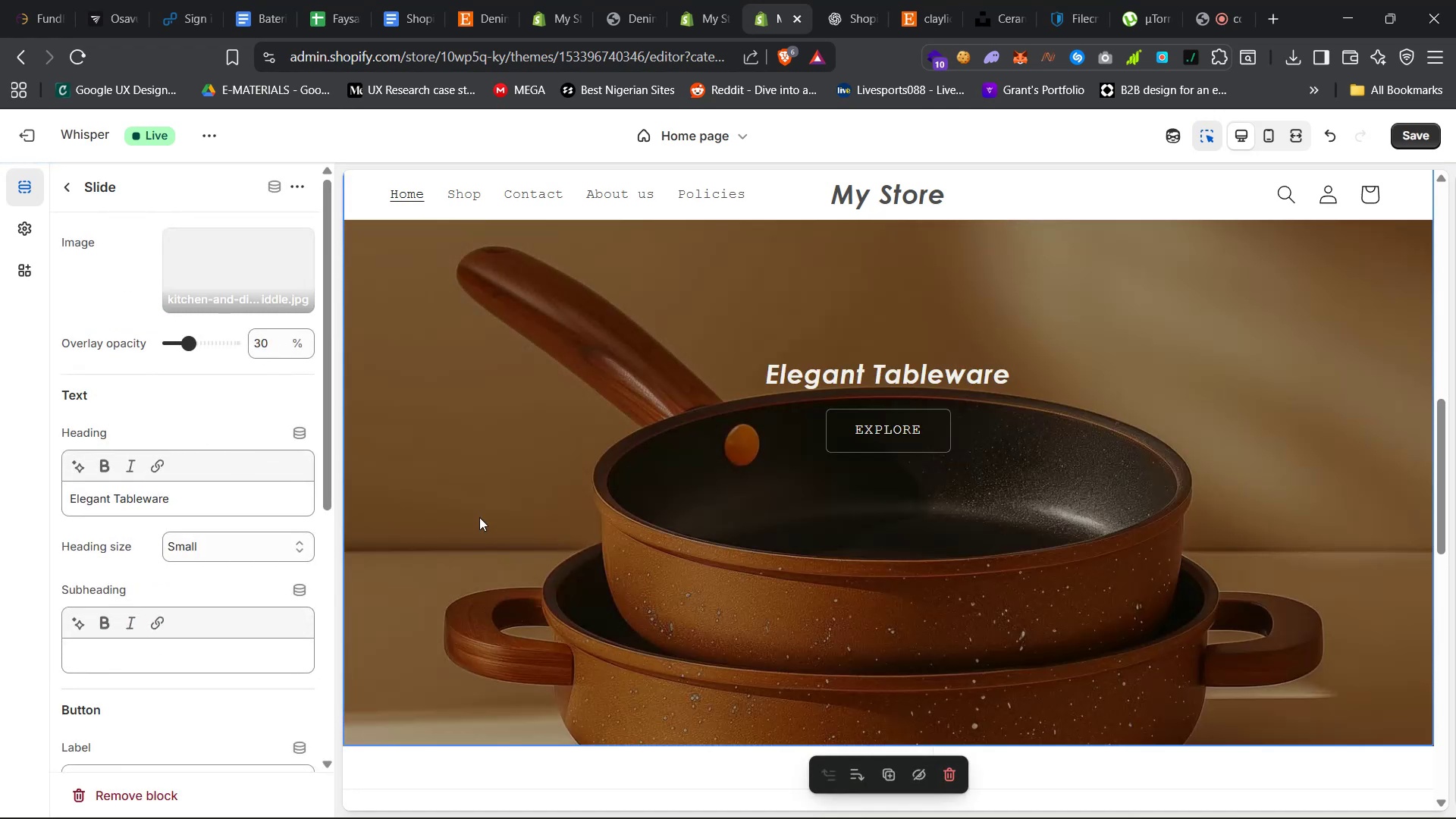 
scroll: coordinate [526, 539], scroll_direction: down, amount: 12.0
 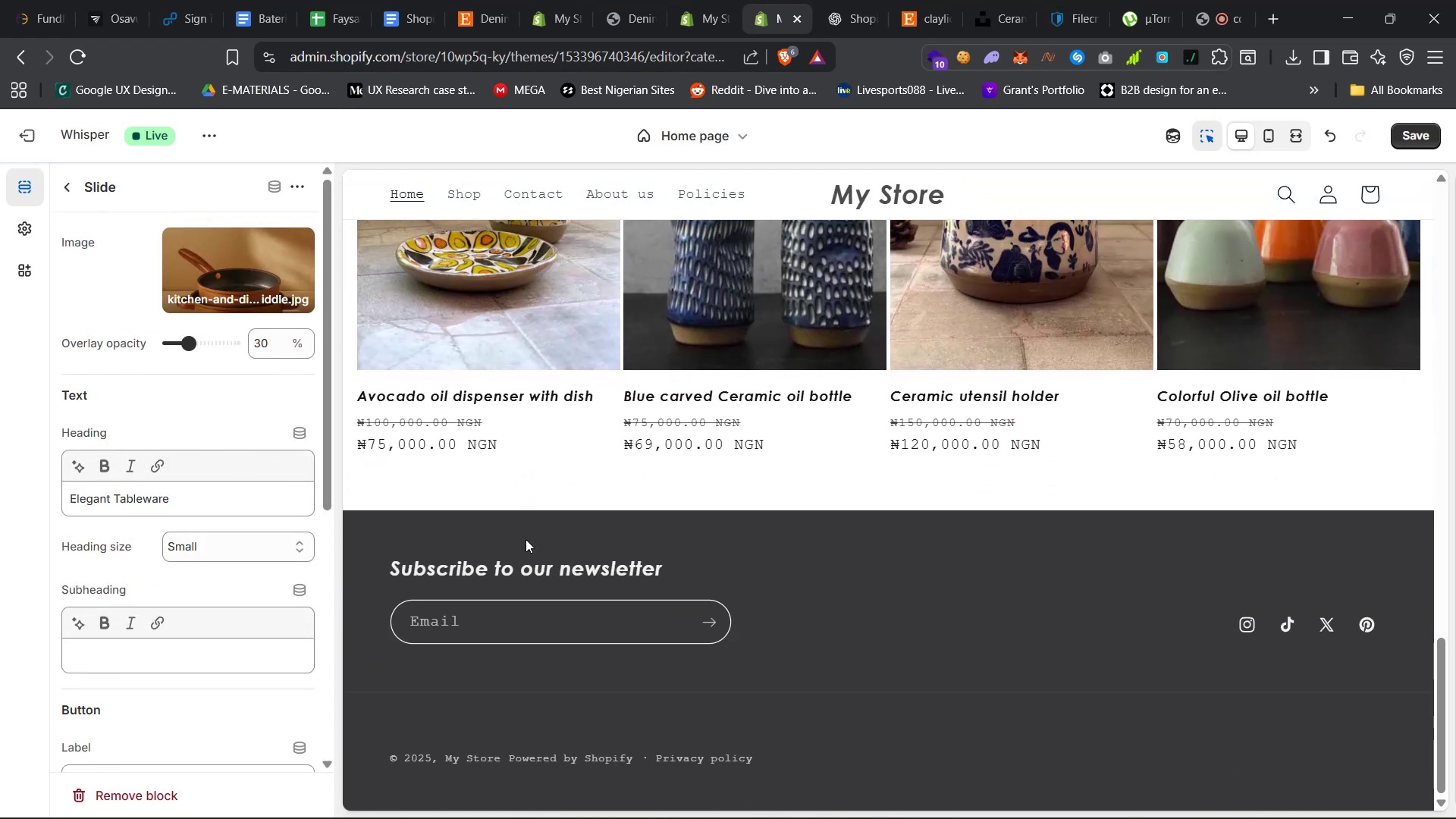 
scroll: coordinate [526, 539], scroll_direction: up, amount: 61.0
 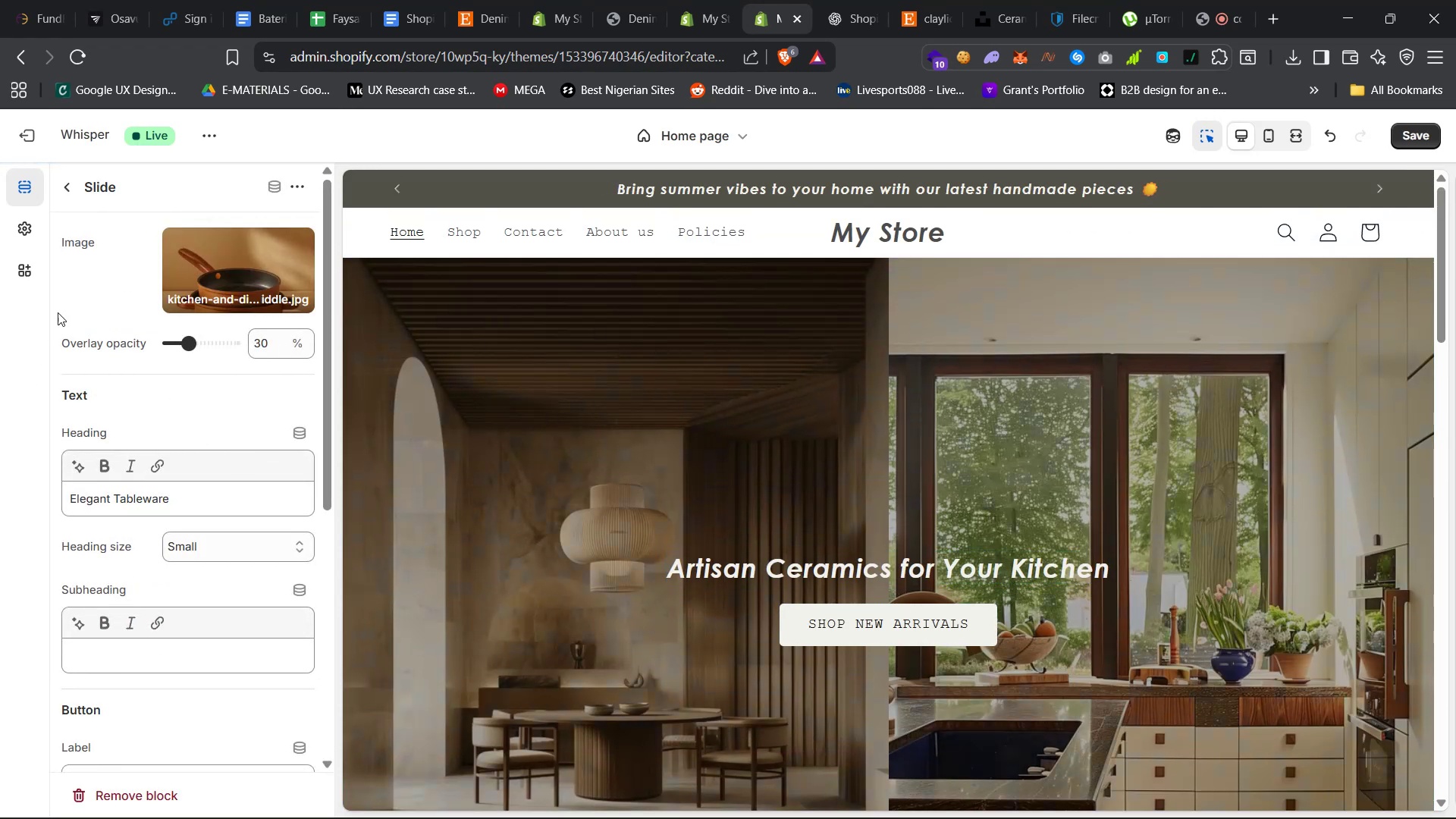 
scroll: coordinate [676, 521], scroll_direction: down, amount: 26.0
 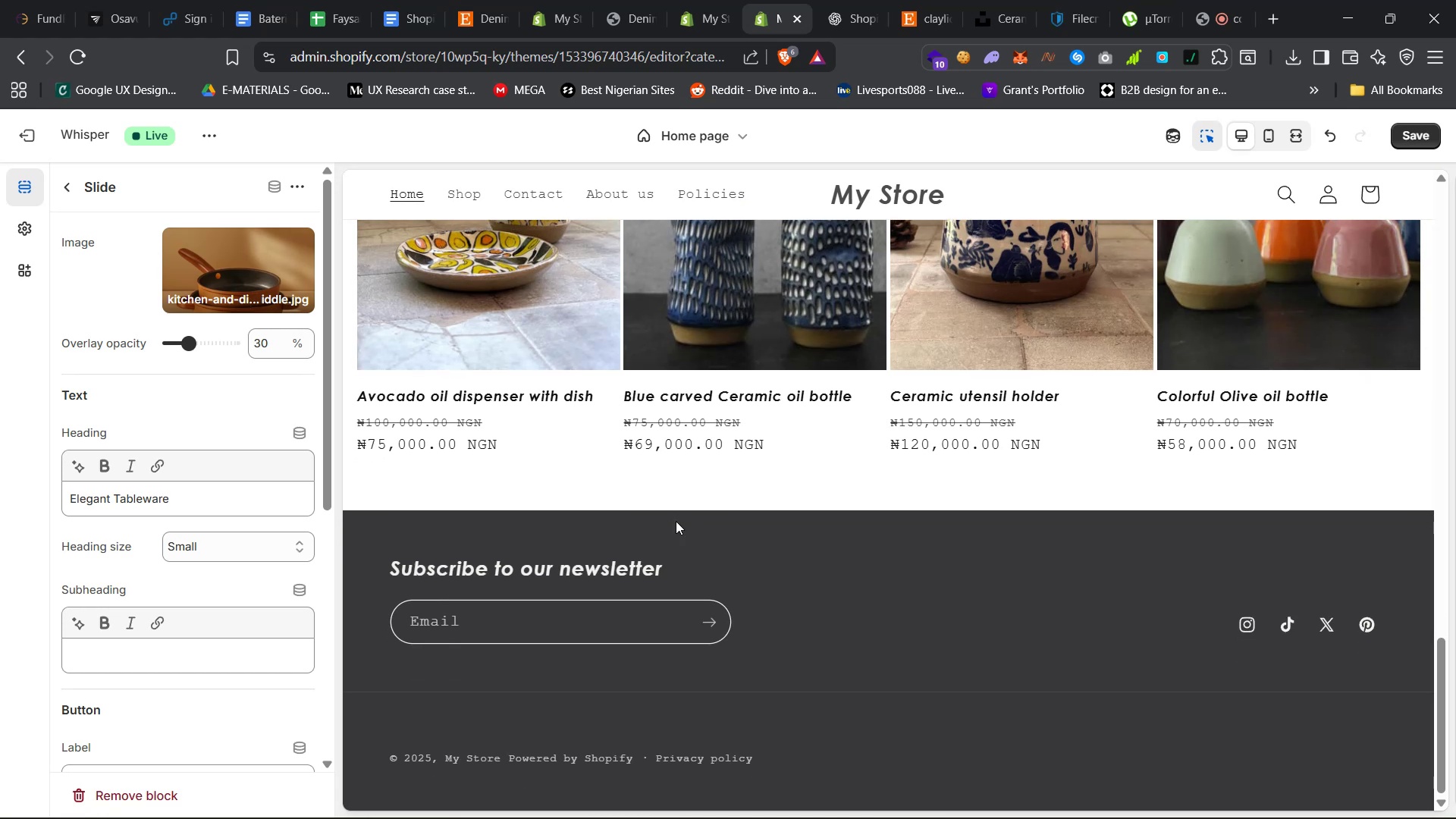 
scroll: coordinate [708, 522], scroll_direction: up, amount: 31.0
 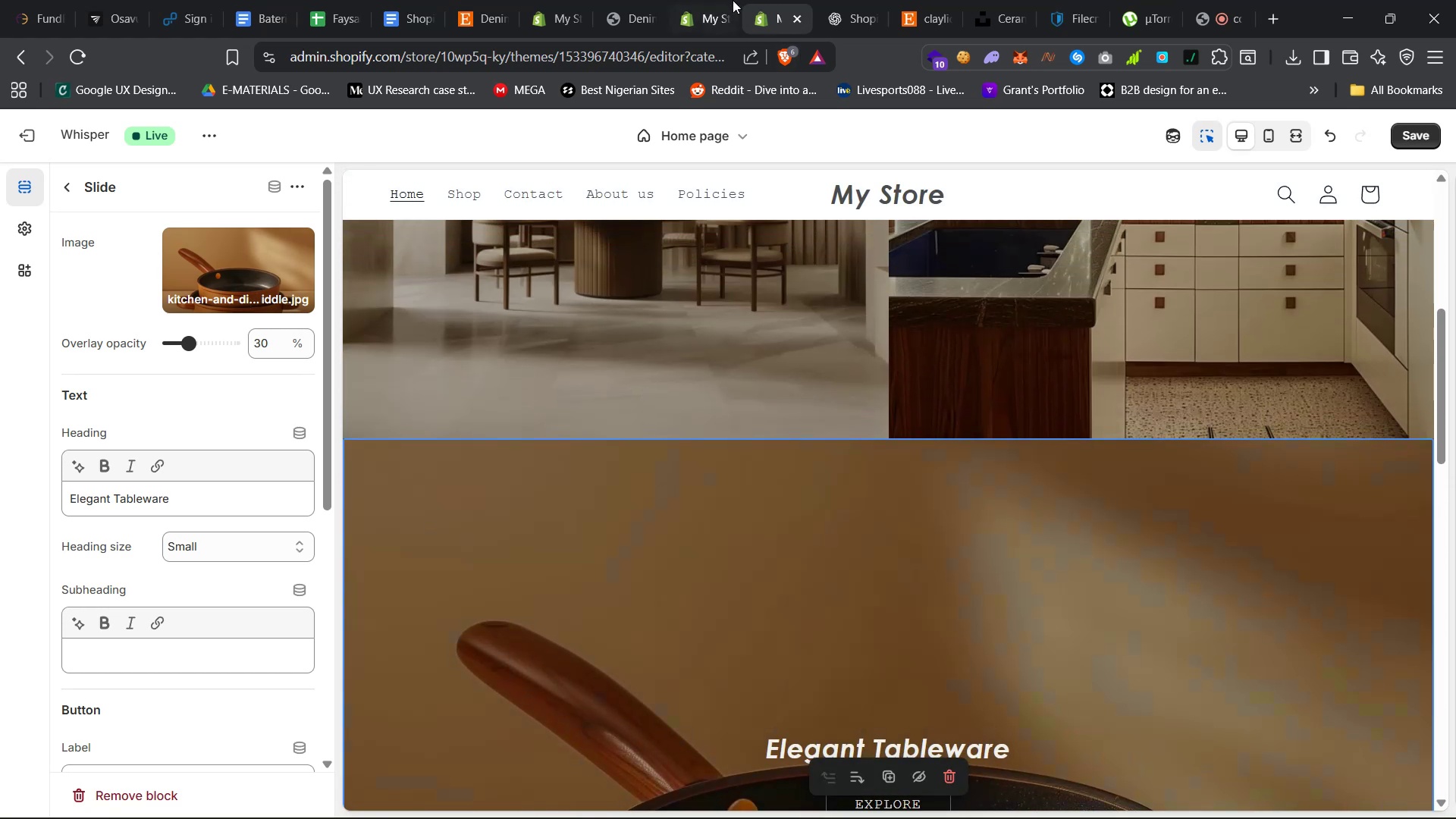 
left_click([701, 0])
 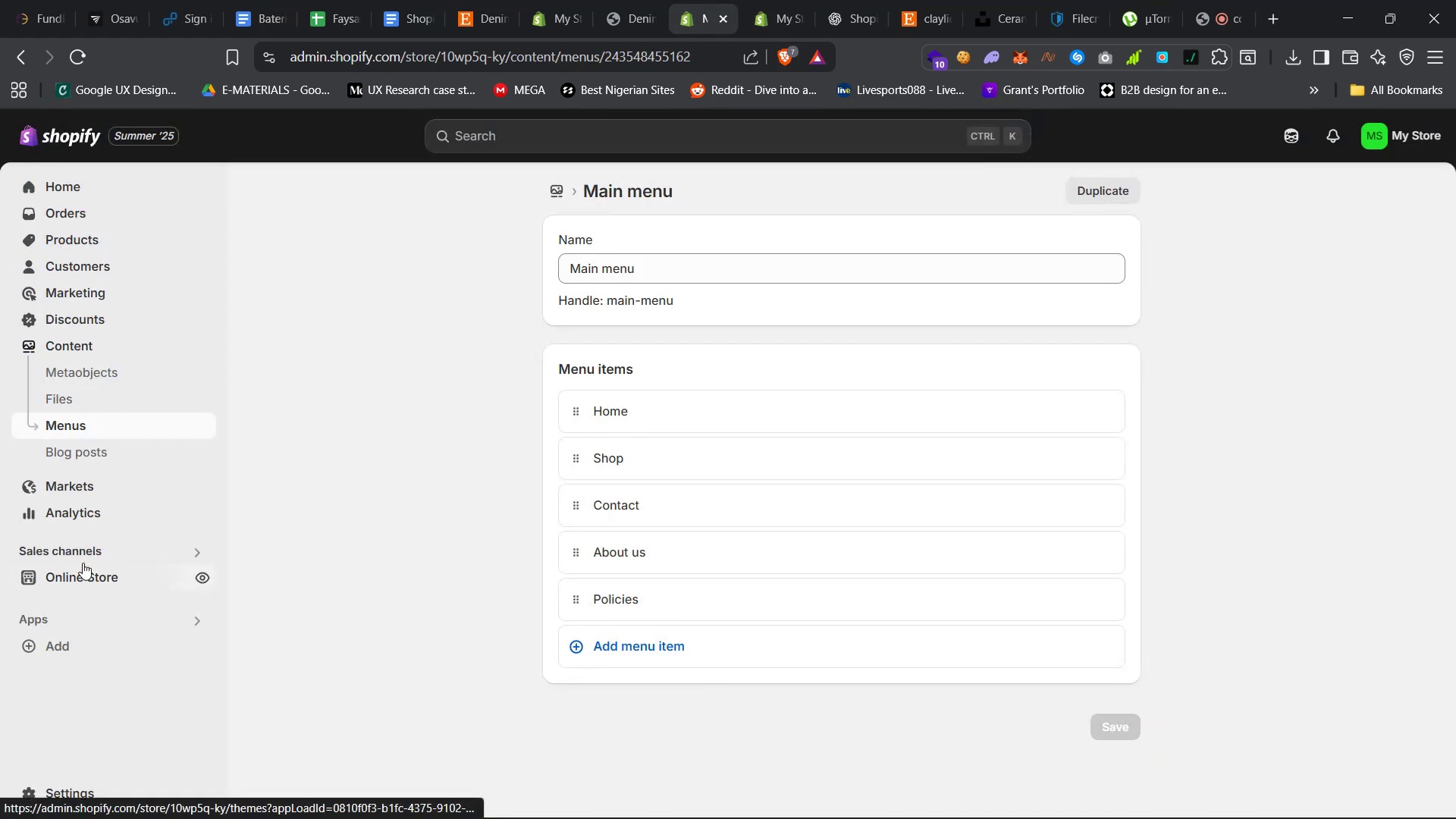 
right_click([85, 573])
 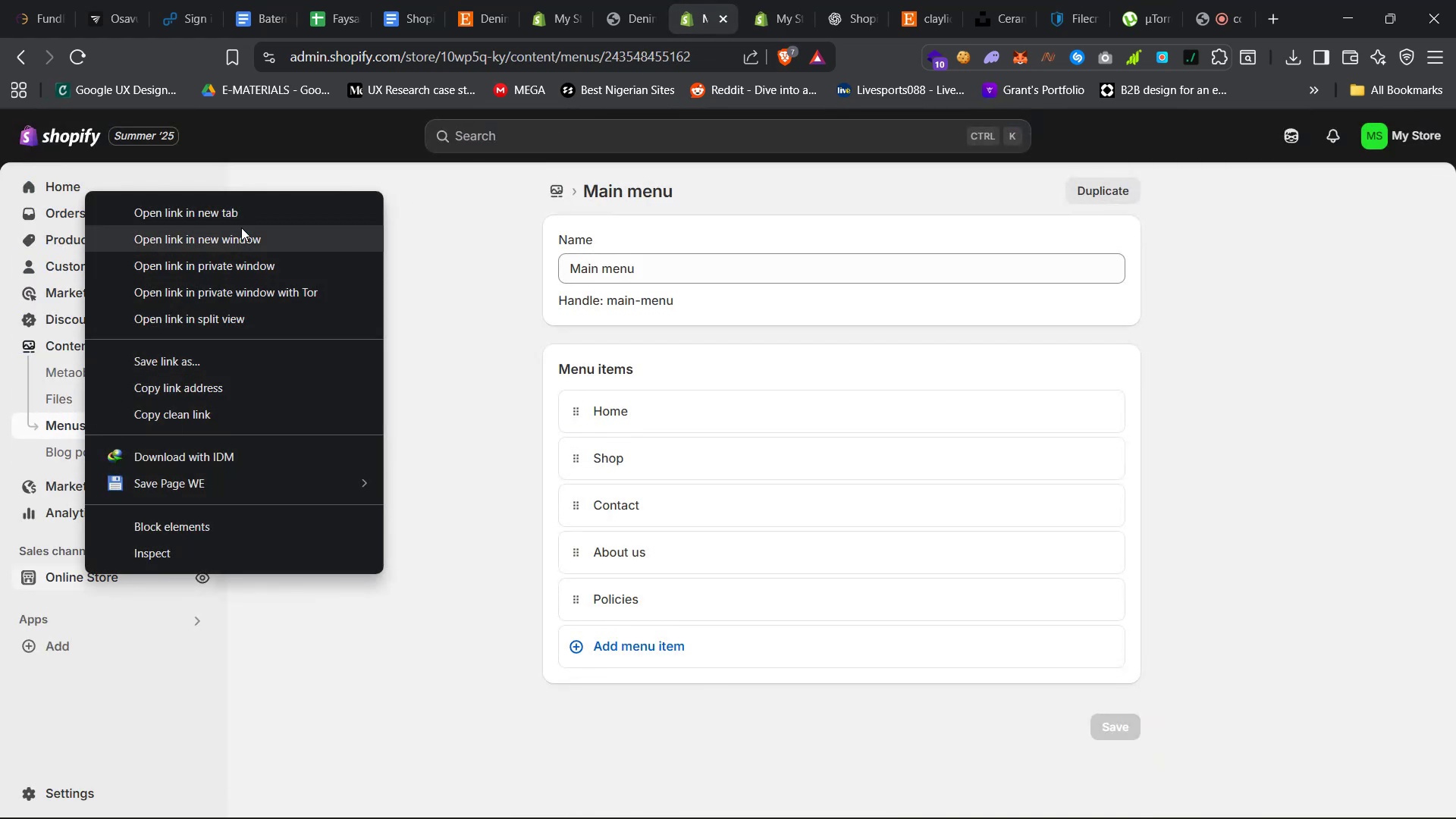 
left_click([254, 219])
 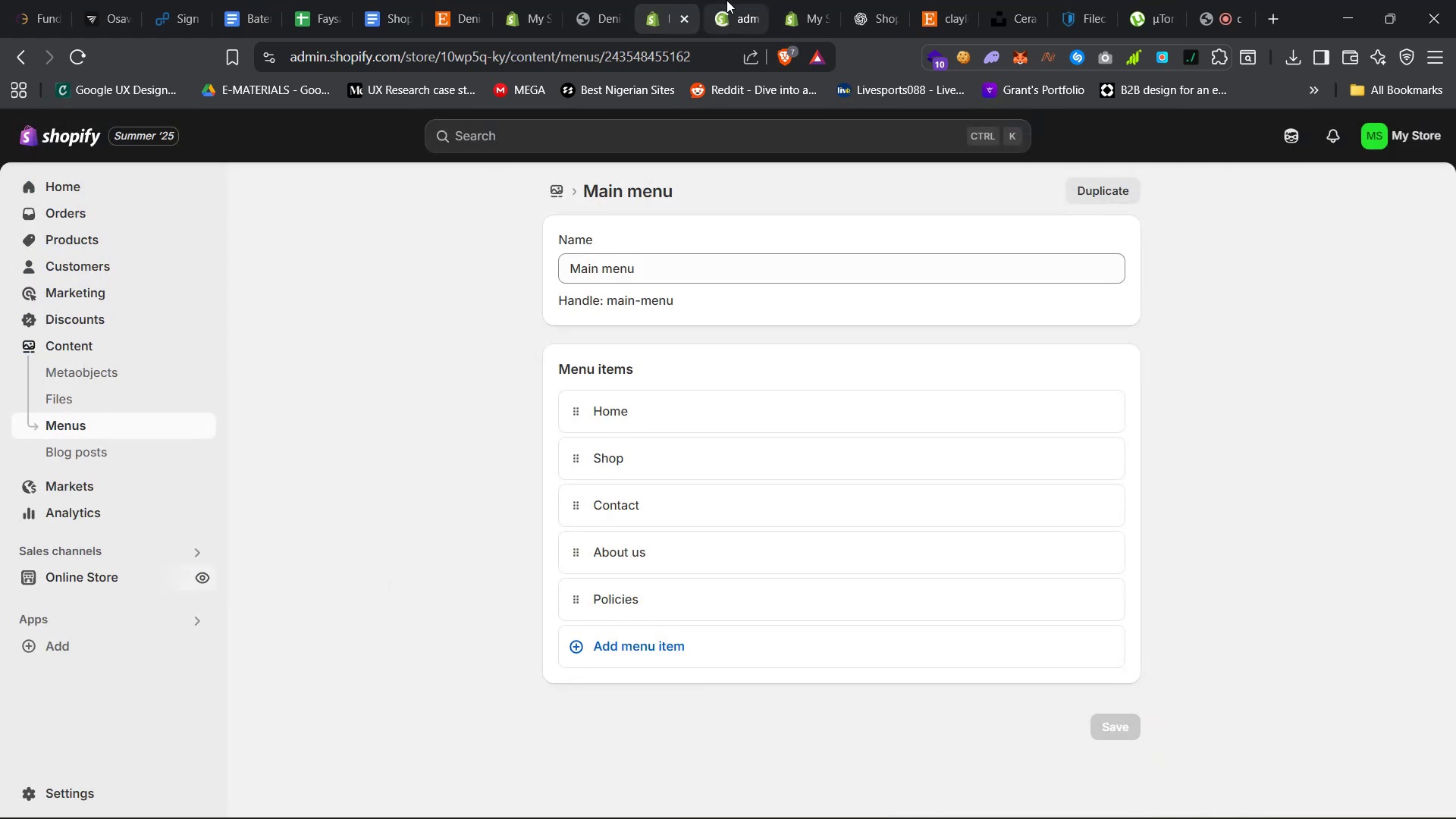 
left_click([735, 0])
 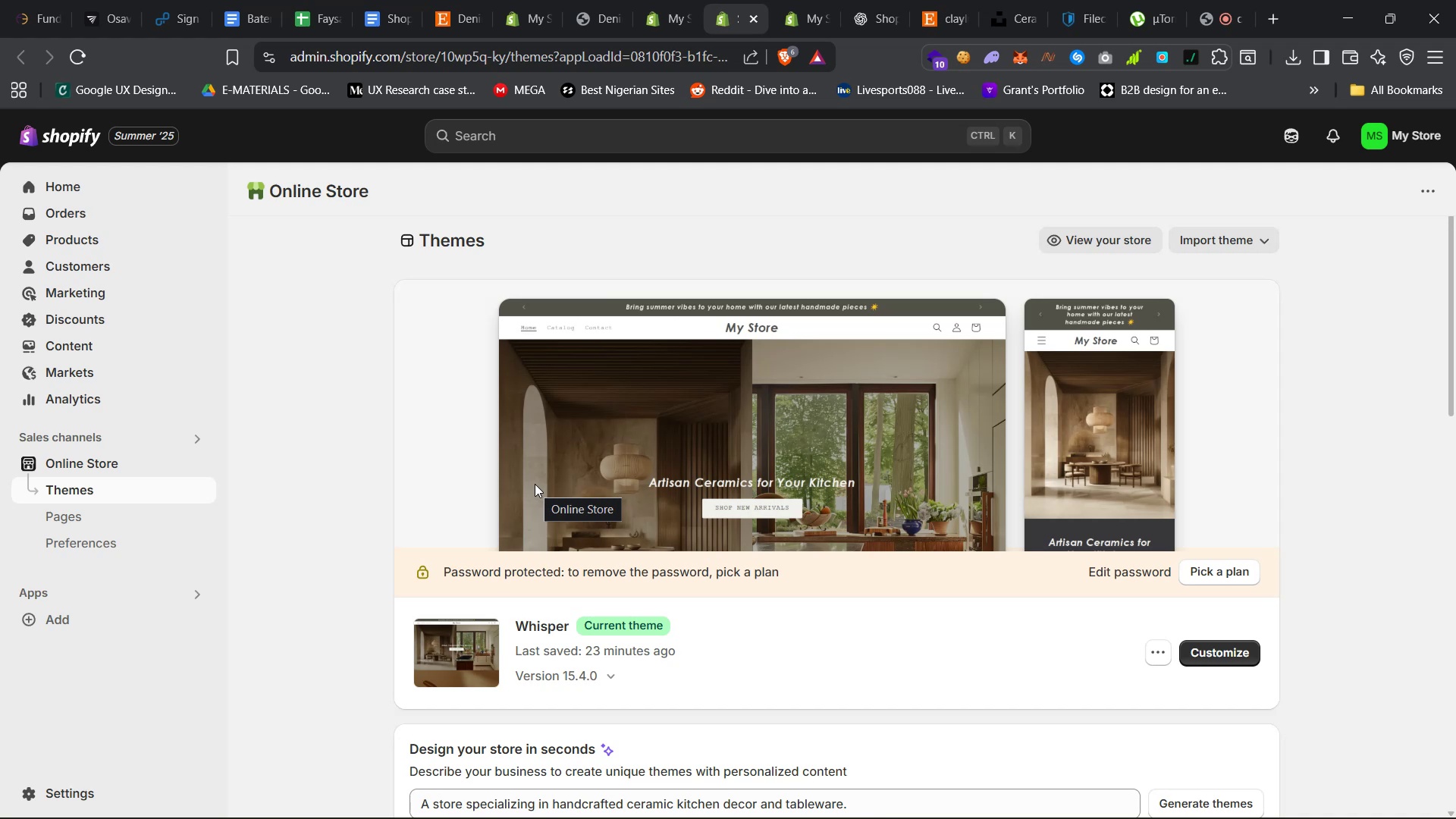 
wait(131.27)
 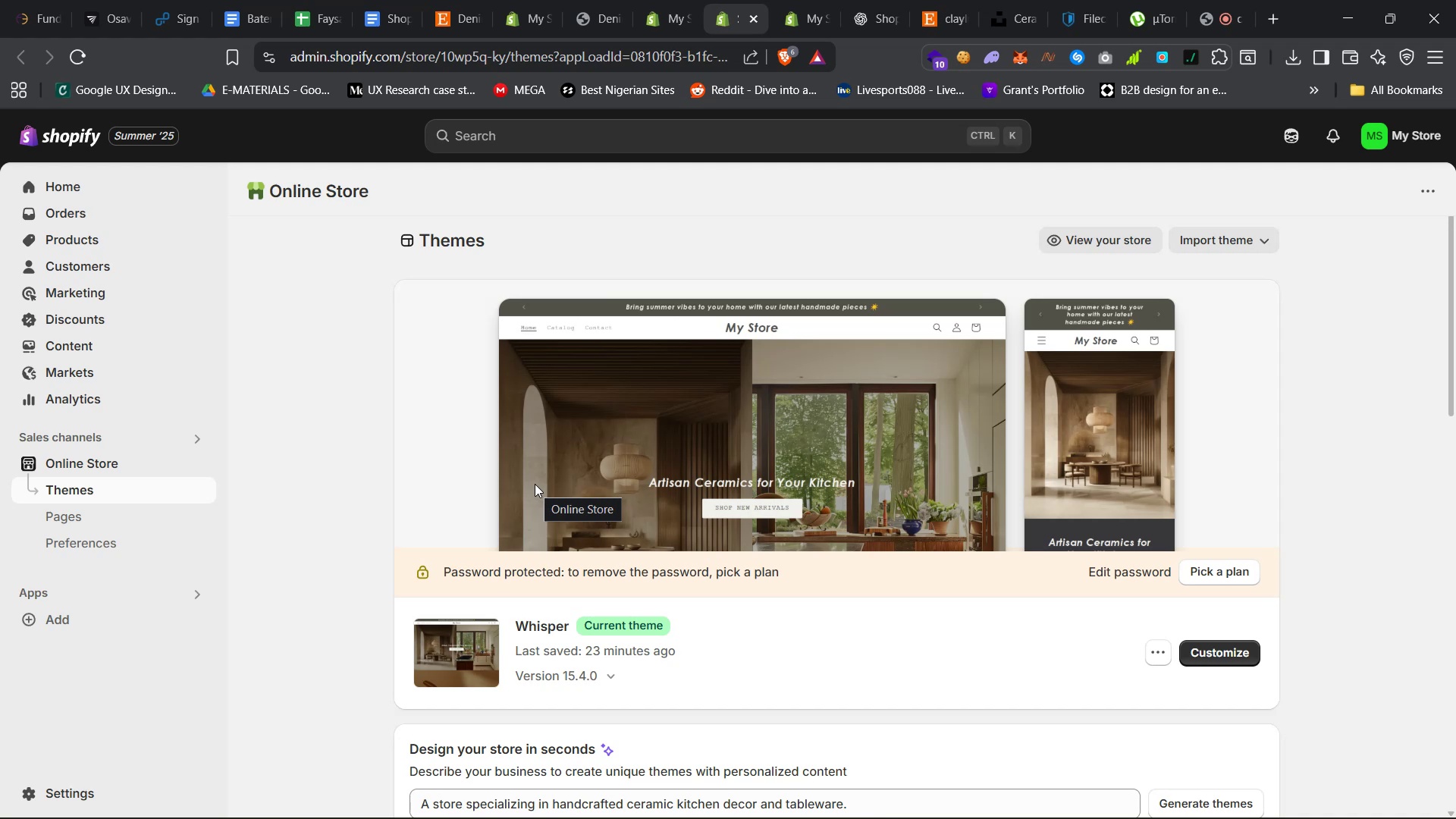 
scroll: coordinate [785, 632], scroll_direction: up, amount: 1.0
 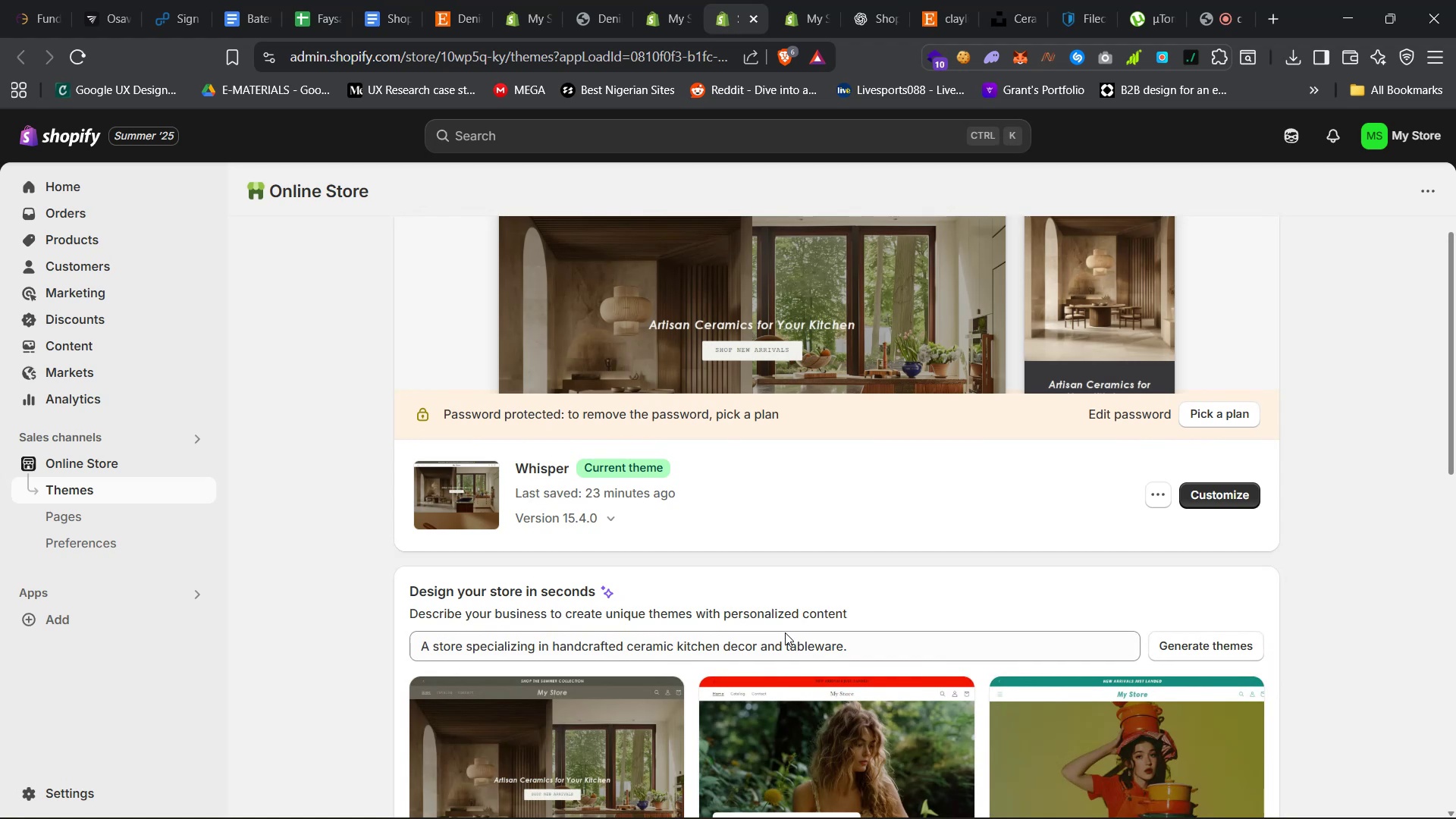 
scroll: coordinate [785, 632], scroll_direction: down, amount: 11.0
 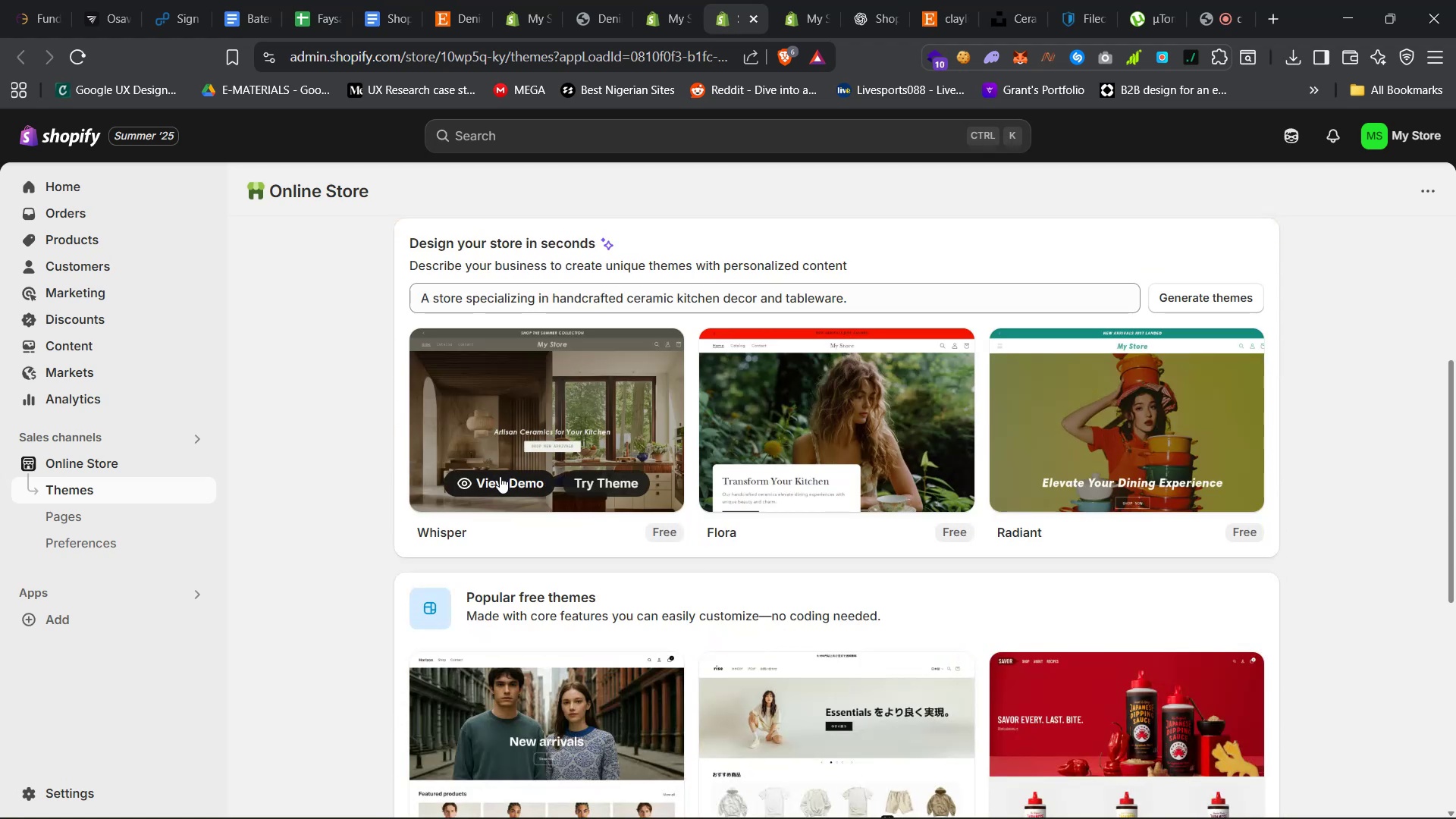 
left_click([488, 487])
 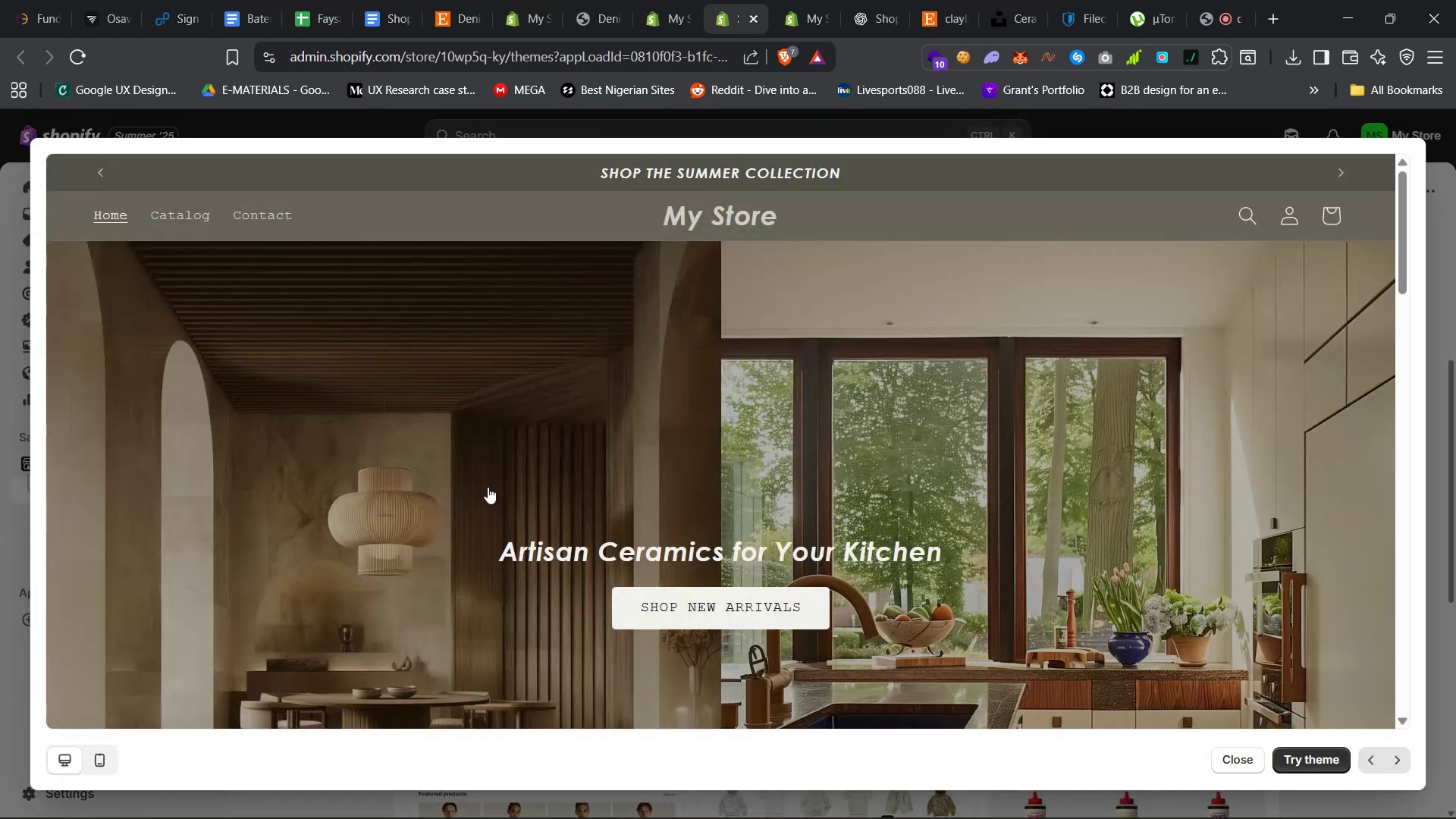 
scroll: coordinate [311, 485], scroll_direction: down, amount: 65.0
 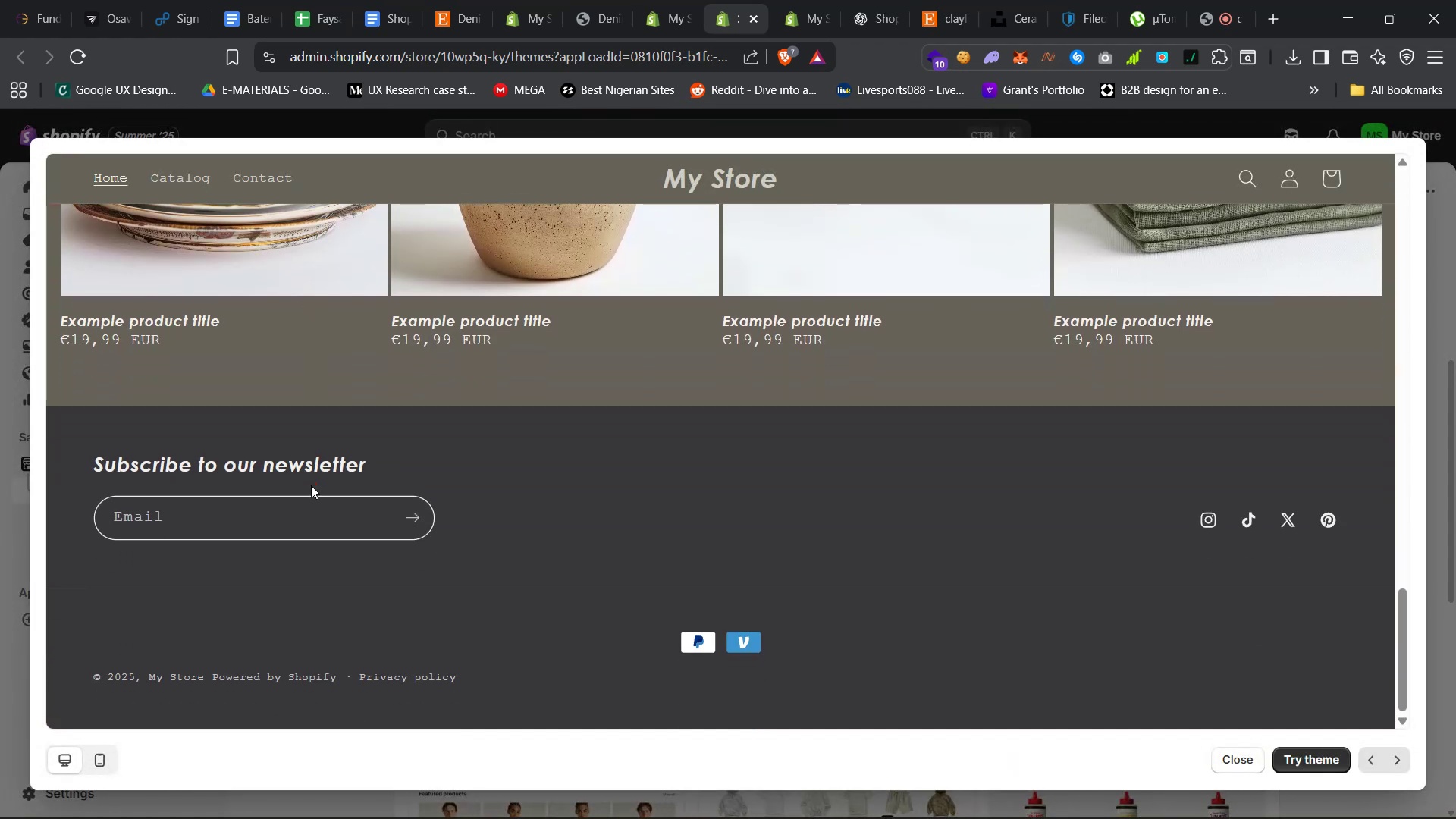 
scroll: coordinate [311, 485], scroll_direction: up, amount: 24.0
 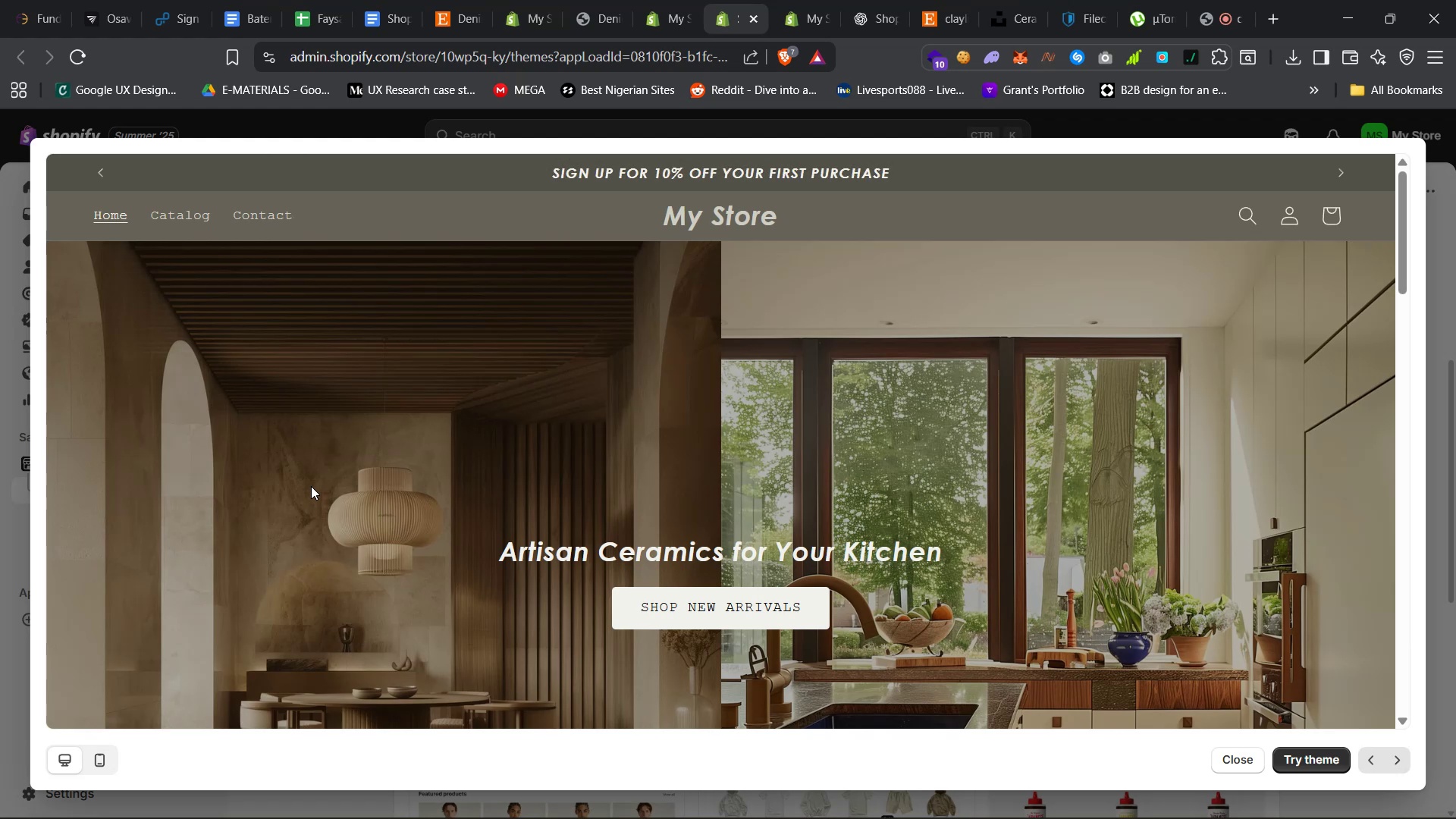 
wait(77.27)
 